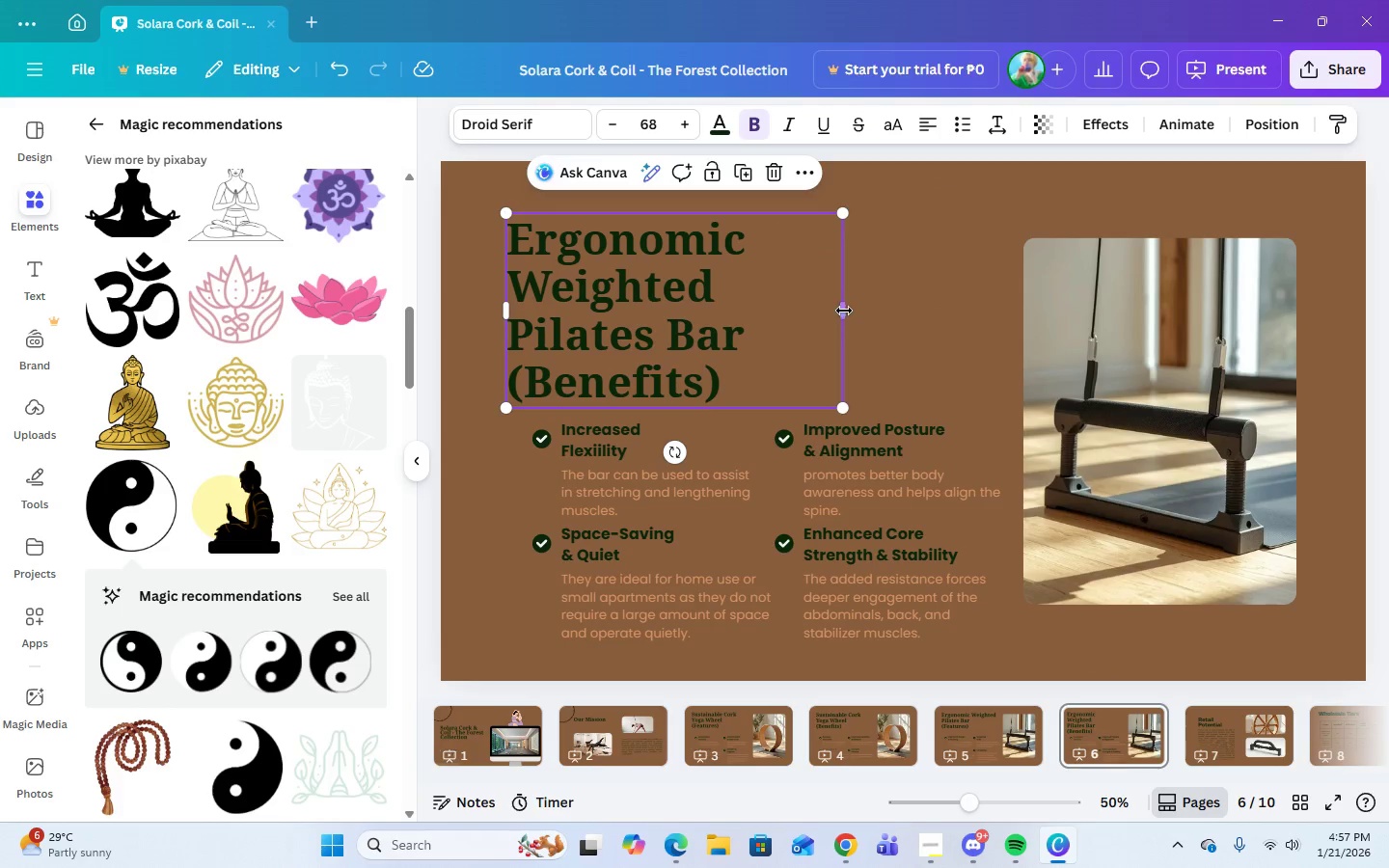 
left_click_drag(start_coordinate=[844, 311], to_coordinate=[965, 321])
 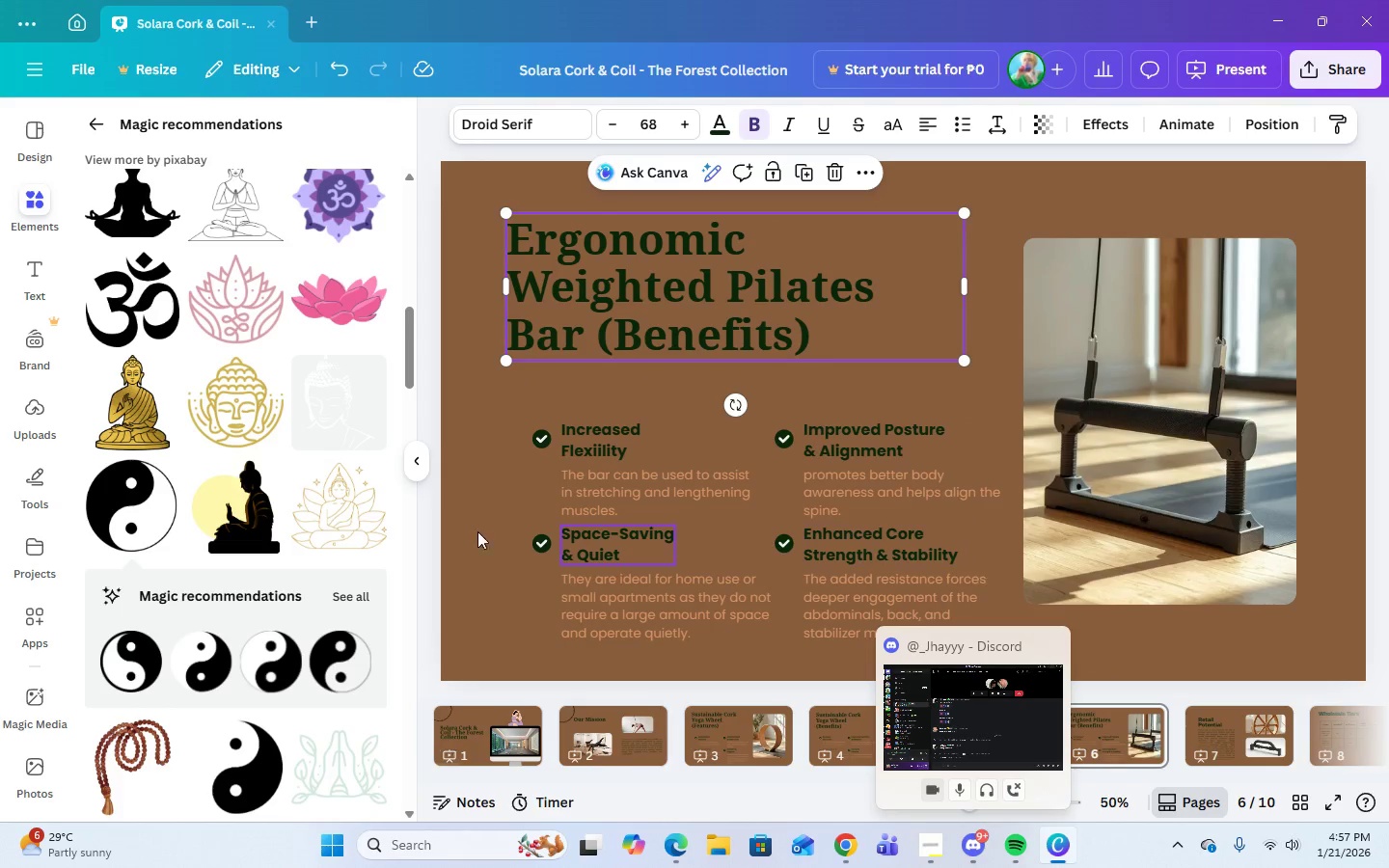 
left_click([596, 744])
 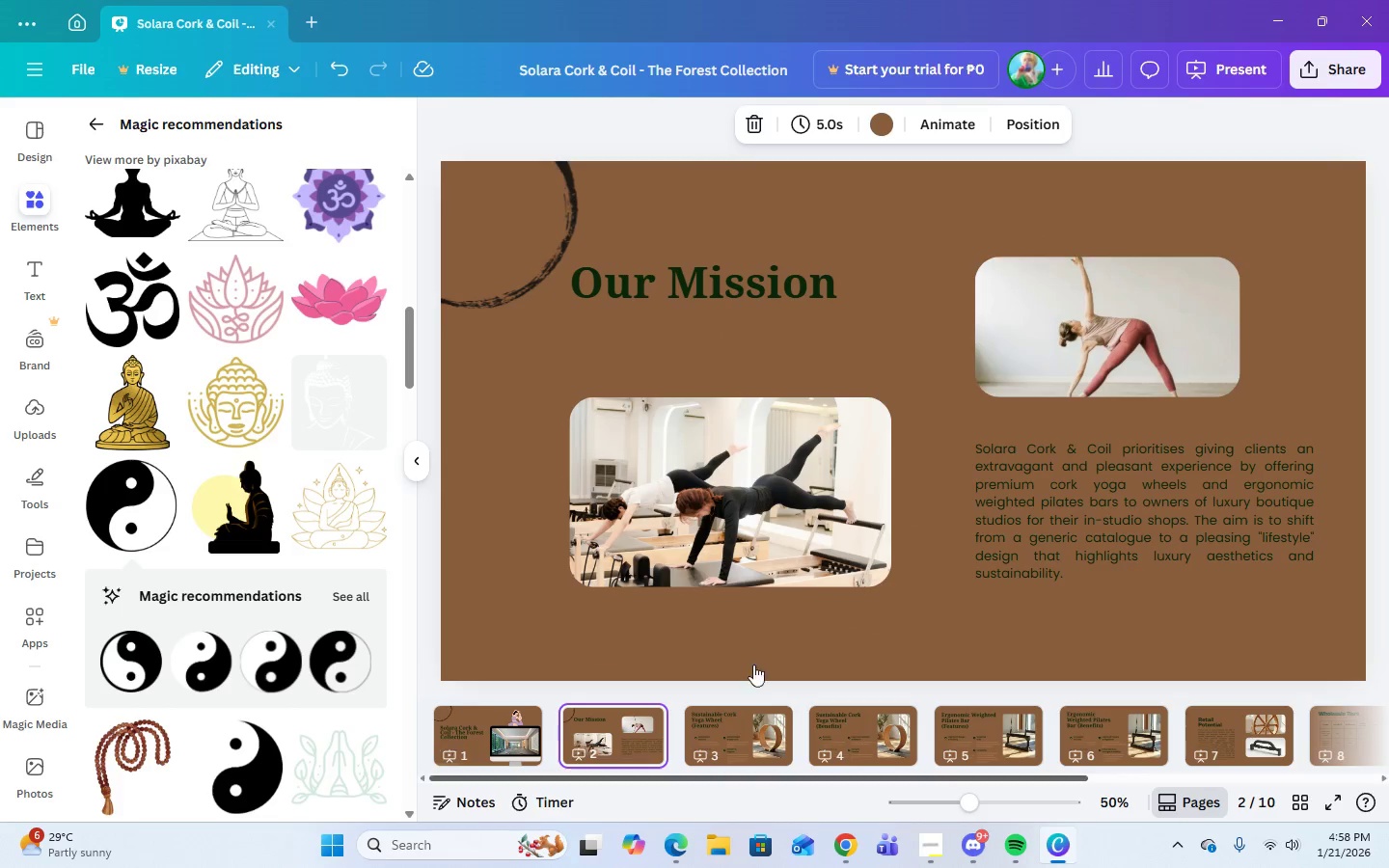 
scroll: coordinate [237, 631], scroll_direction: up, amount: 8.0
 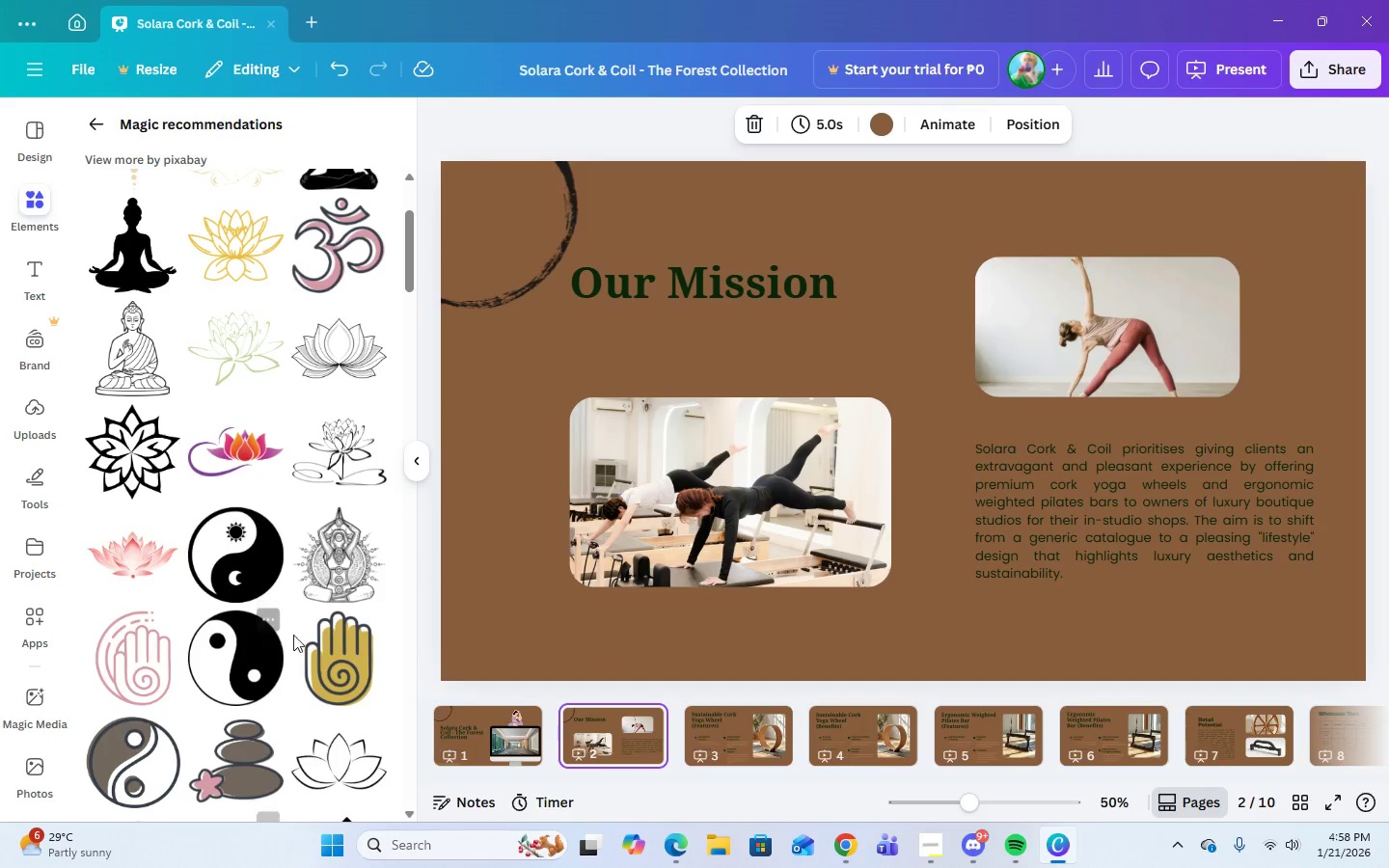 
scroll: coordinate [295, 635], scroll_direction: down, amount: 1.0
 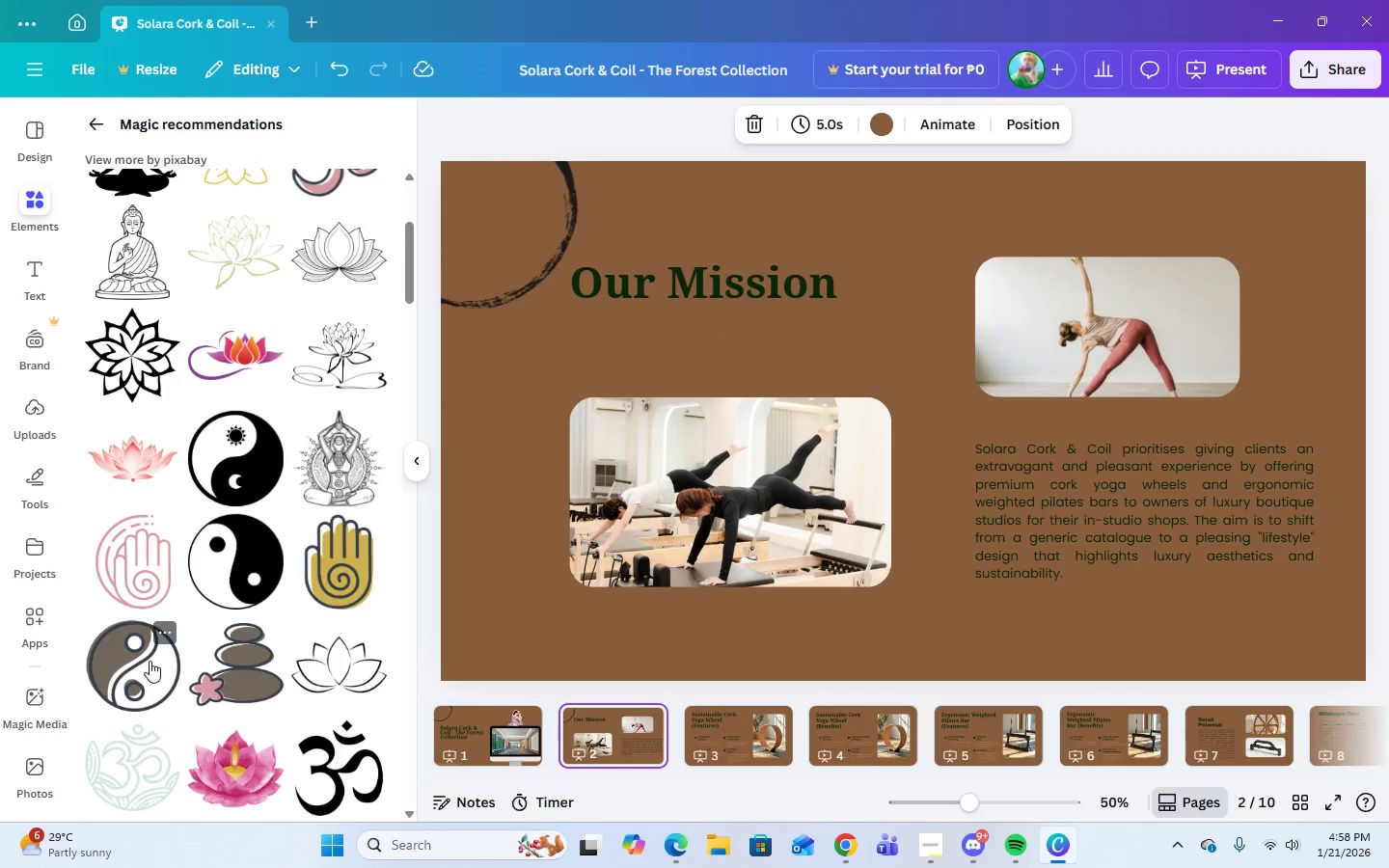 
left_click([150, 661])
 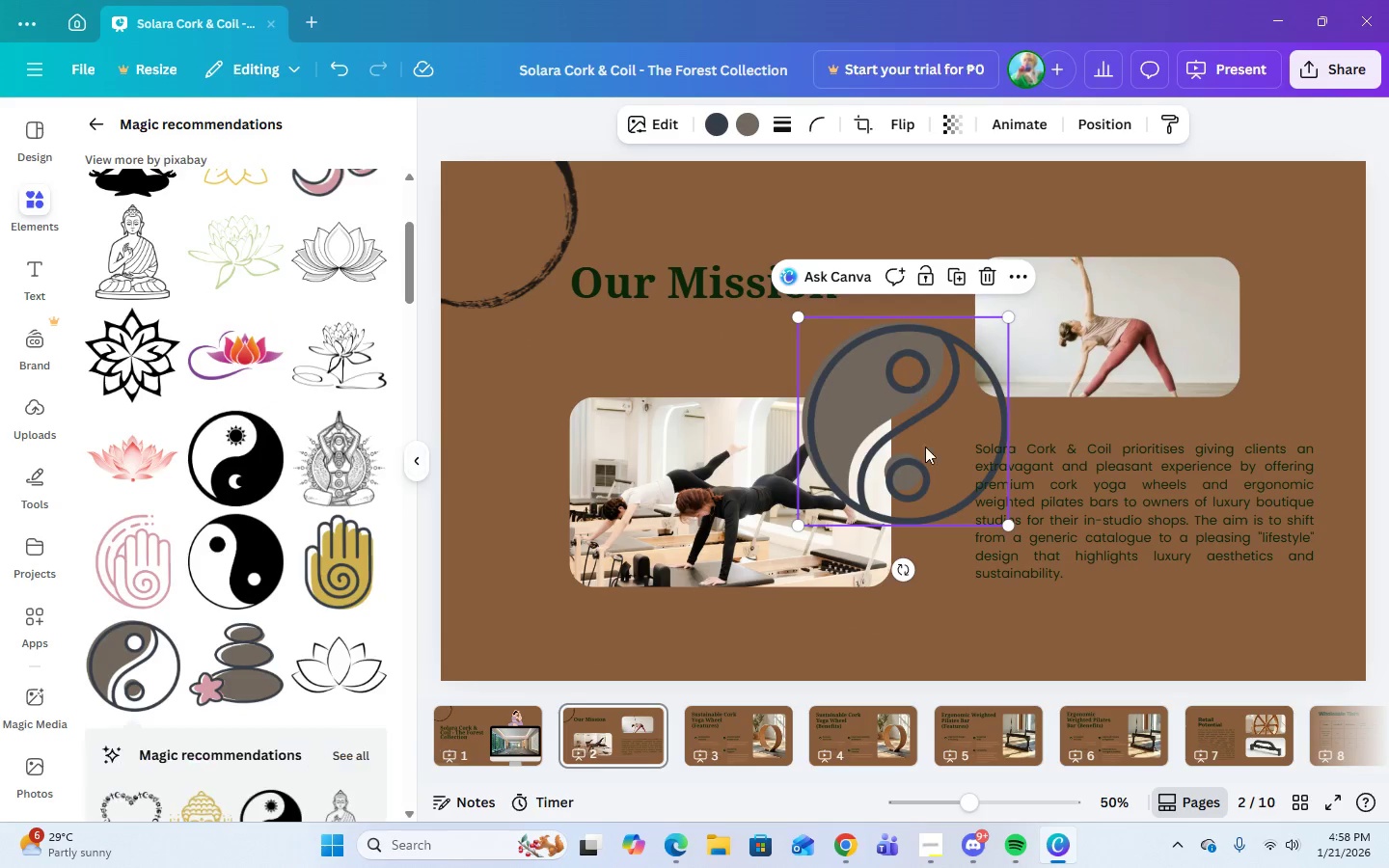 
left_click_drag(start_coordinate=[926, 455], to_coordinate=[1263, 305])
 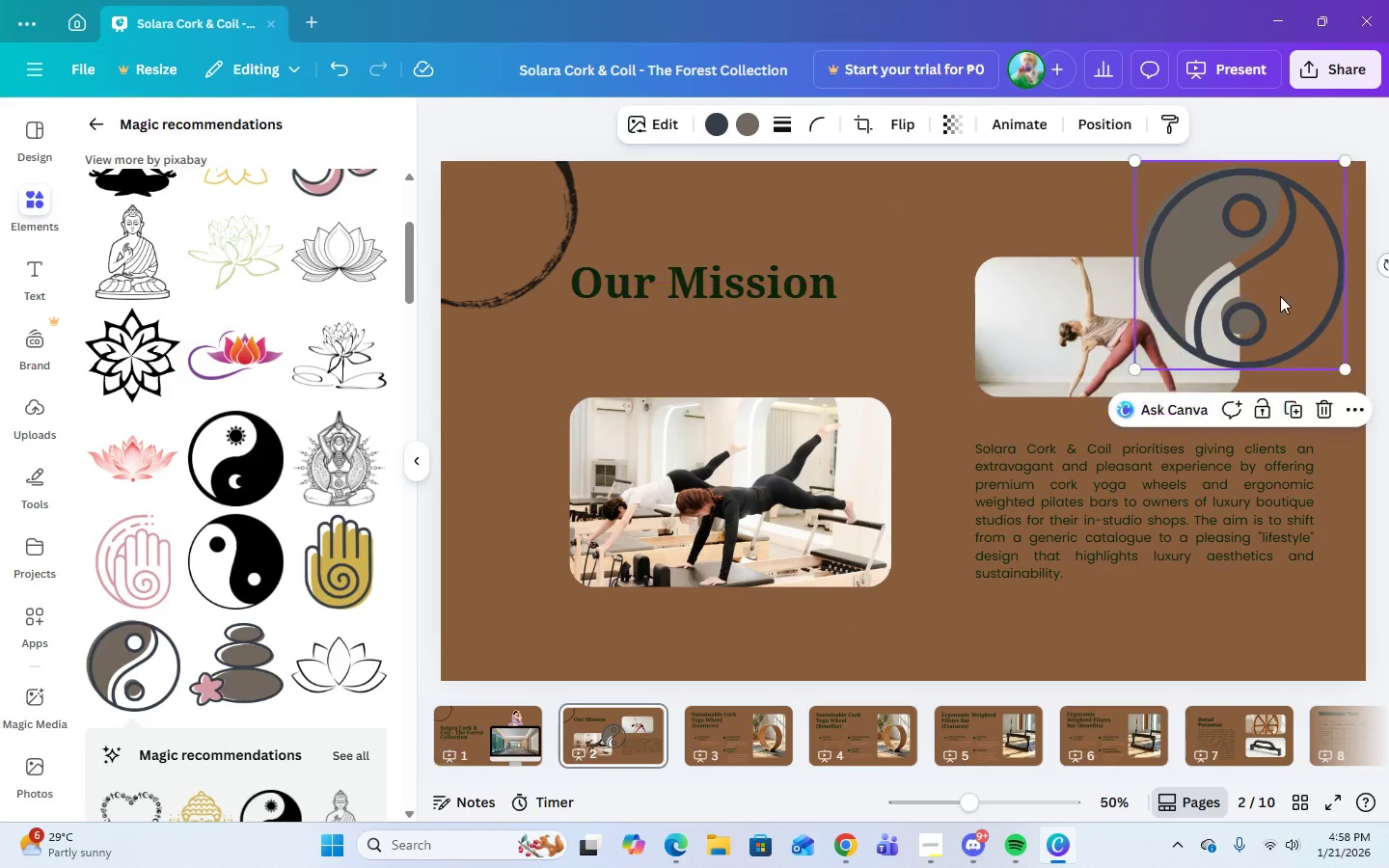 
left_click_drag(start_coordinate=[1266, 303], to_coordinate=[1280, 296])
 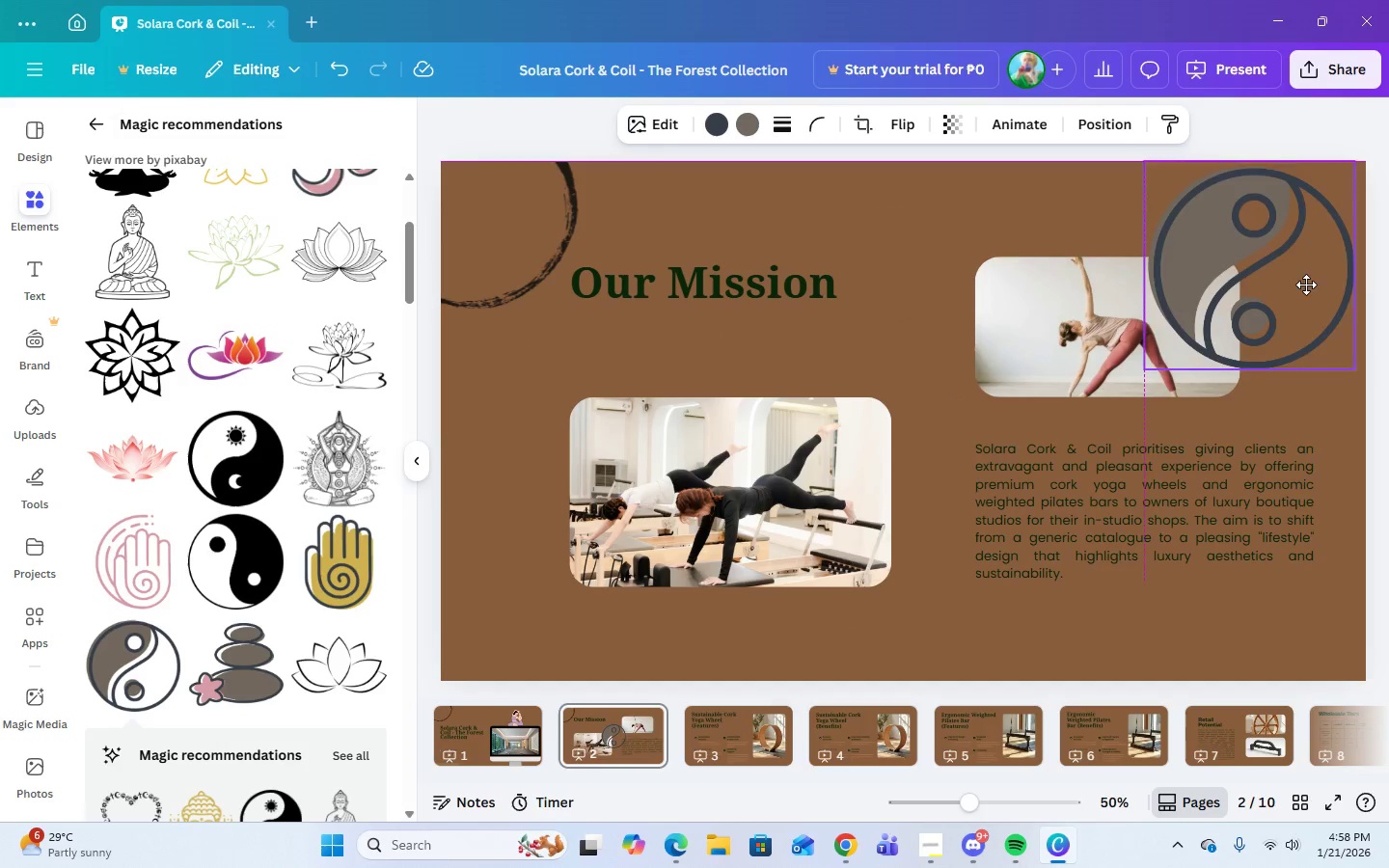 
left_click_drag(start_coordinate=[1295, 289], to_coordinate=[1319, 277])
 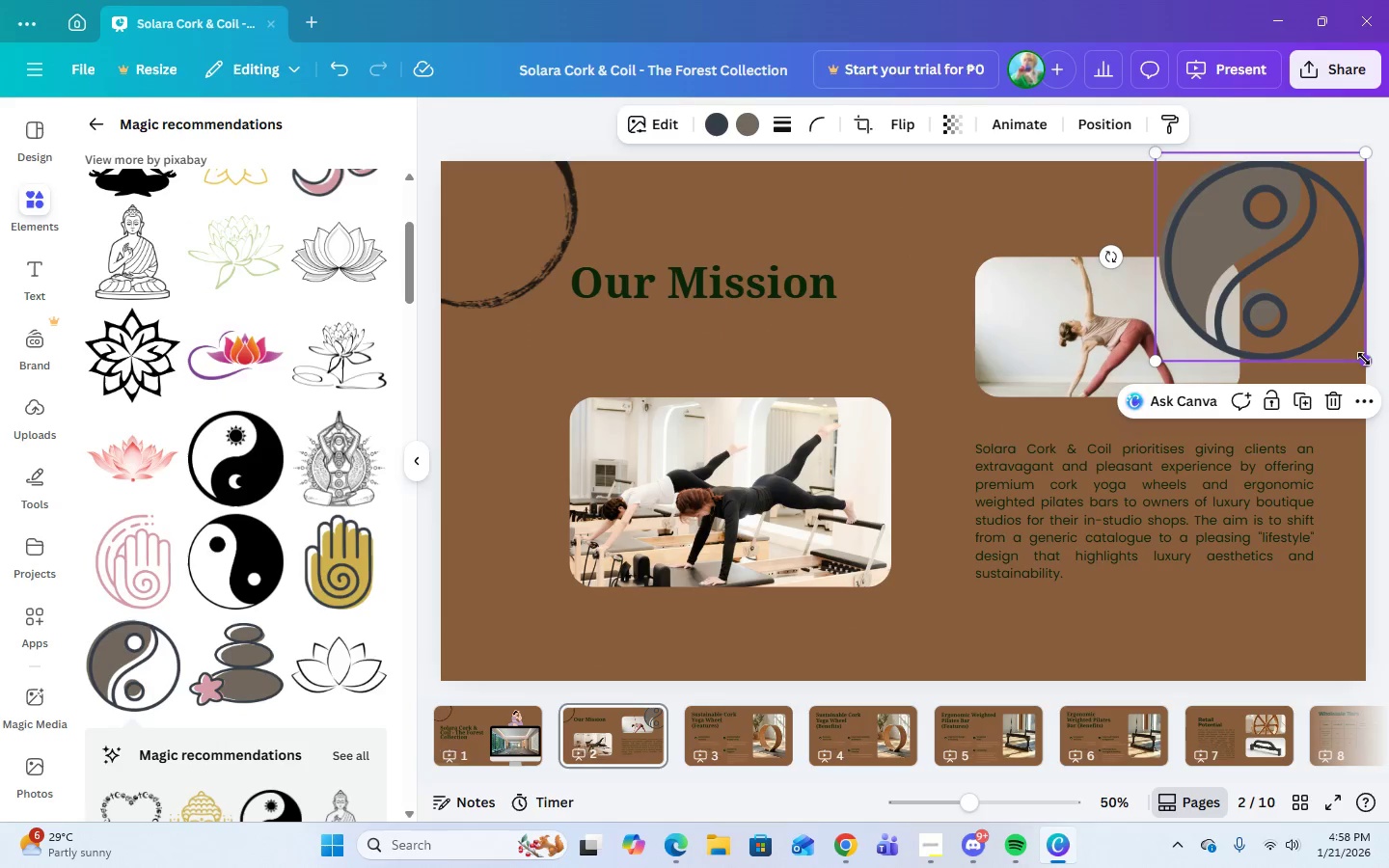 
left_click_drag(start_coordinate=[1365, 355], to_coordinate=[1340, 271])
 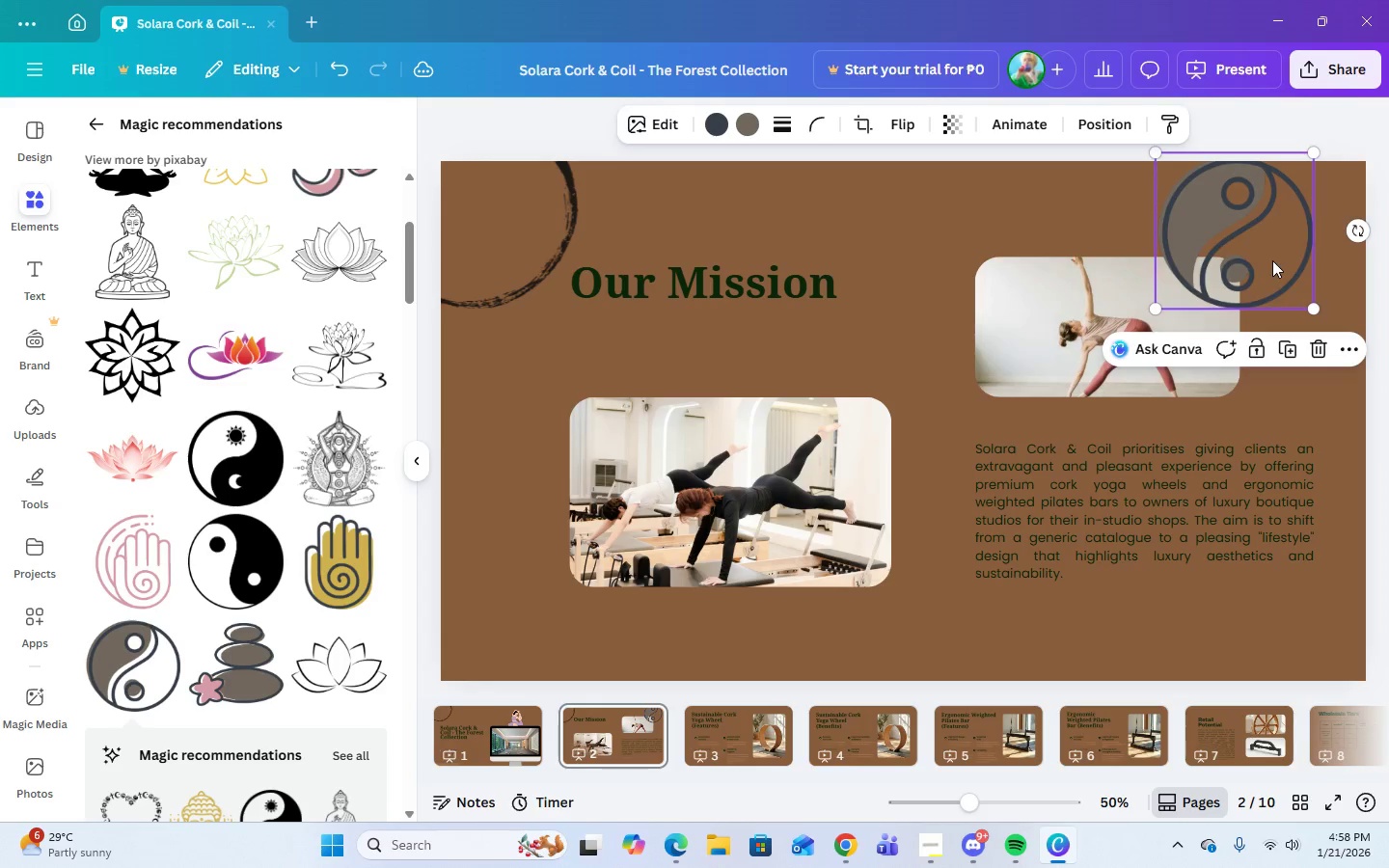 
left_click_drag(start_coordinate=[1272, 260], to_coordinate=[1354, 260])
 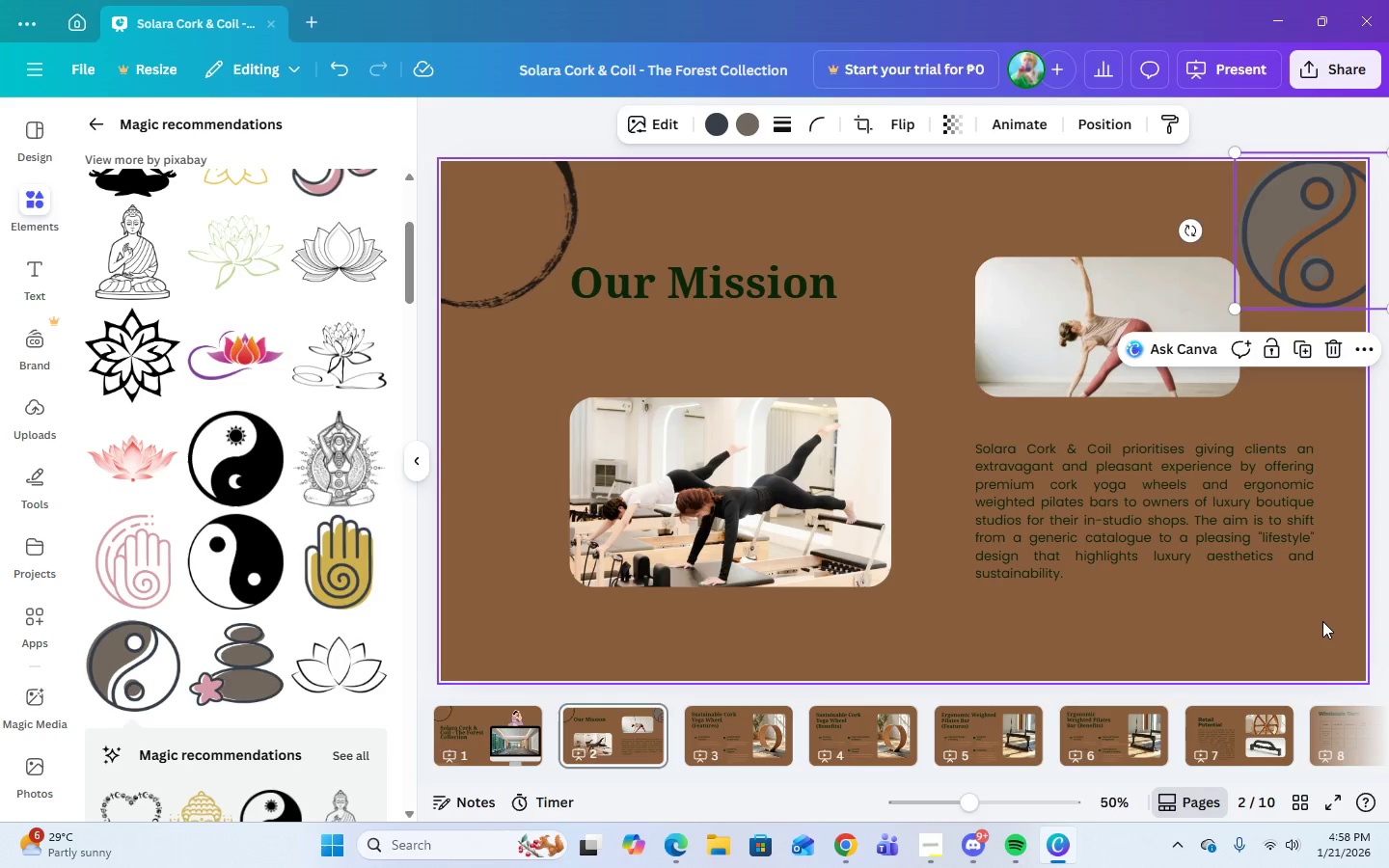 
left_click_drag(start_coordinate=[1313, 223], to_coordinate=[1296, 217])
 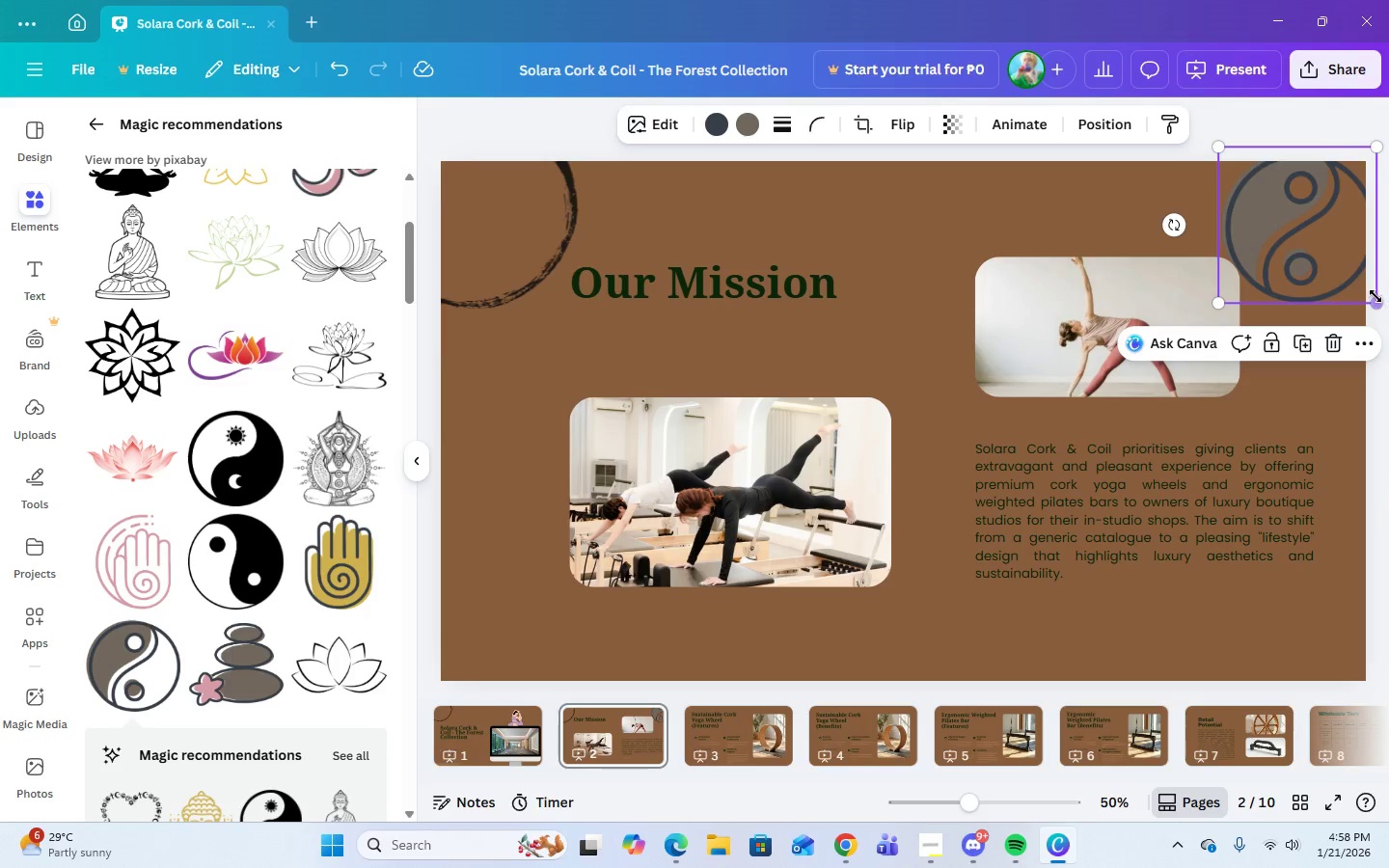 
left_click_drag(start_coordinate=[1375, 296], to_coordinate=[1347, 250])
 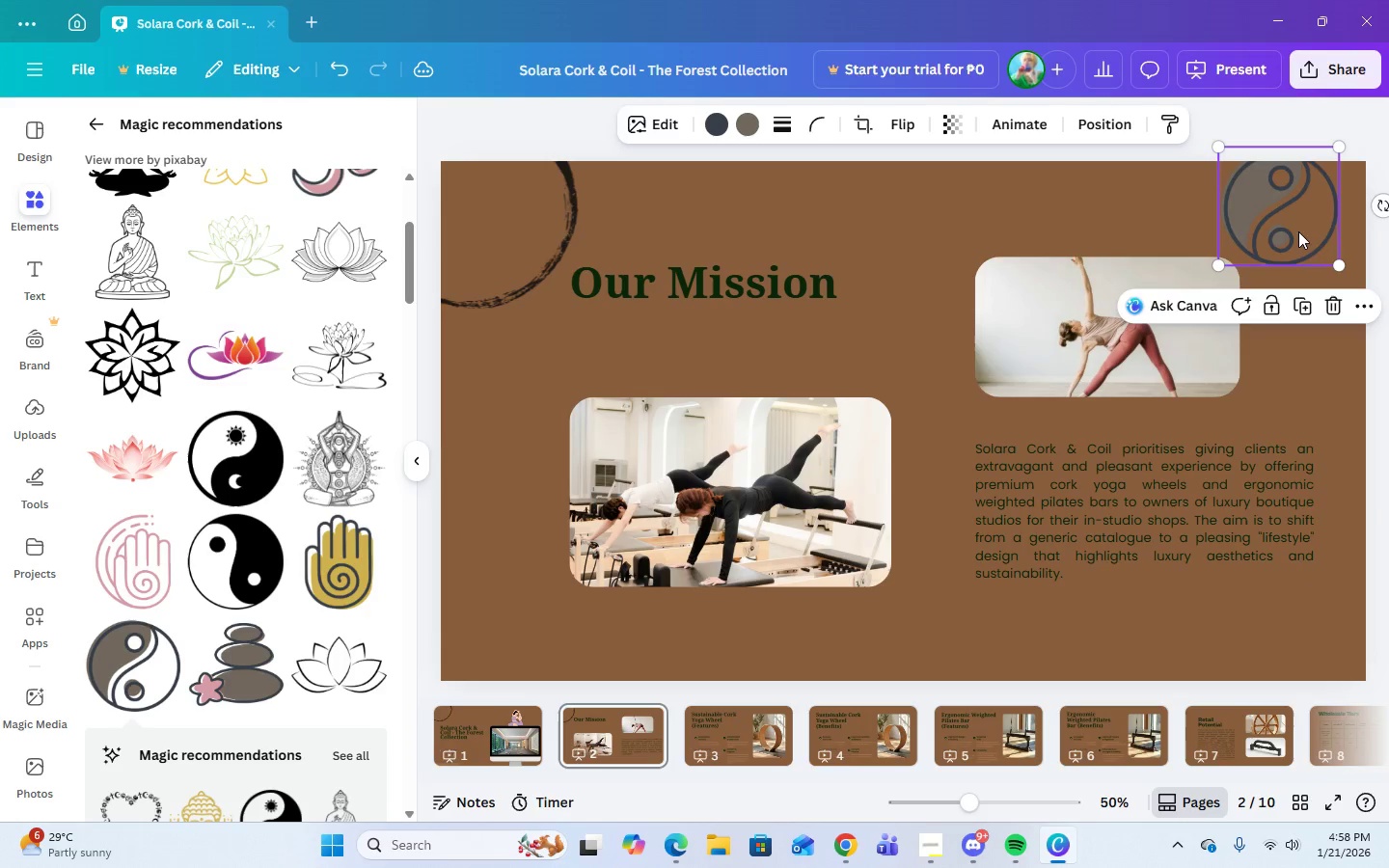 
left_click_drag(start_coordinate=[1298, 231], to_coordinate=[1326, 243])
 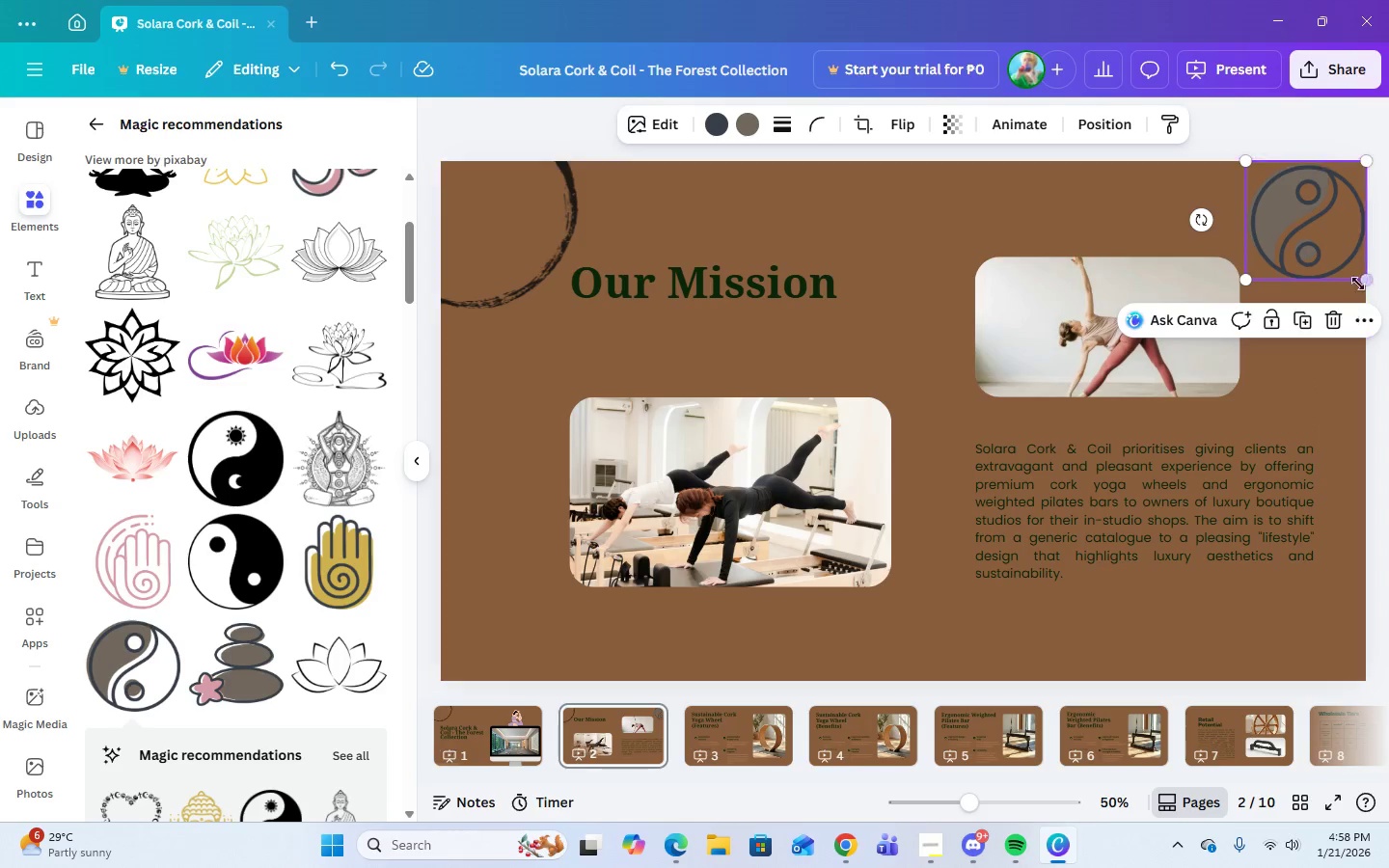 
left_click([1334, 326])
 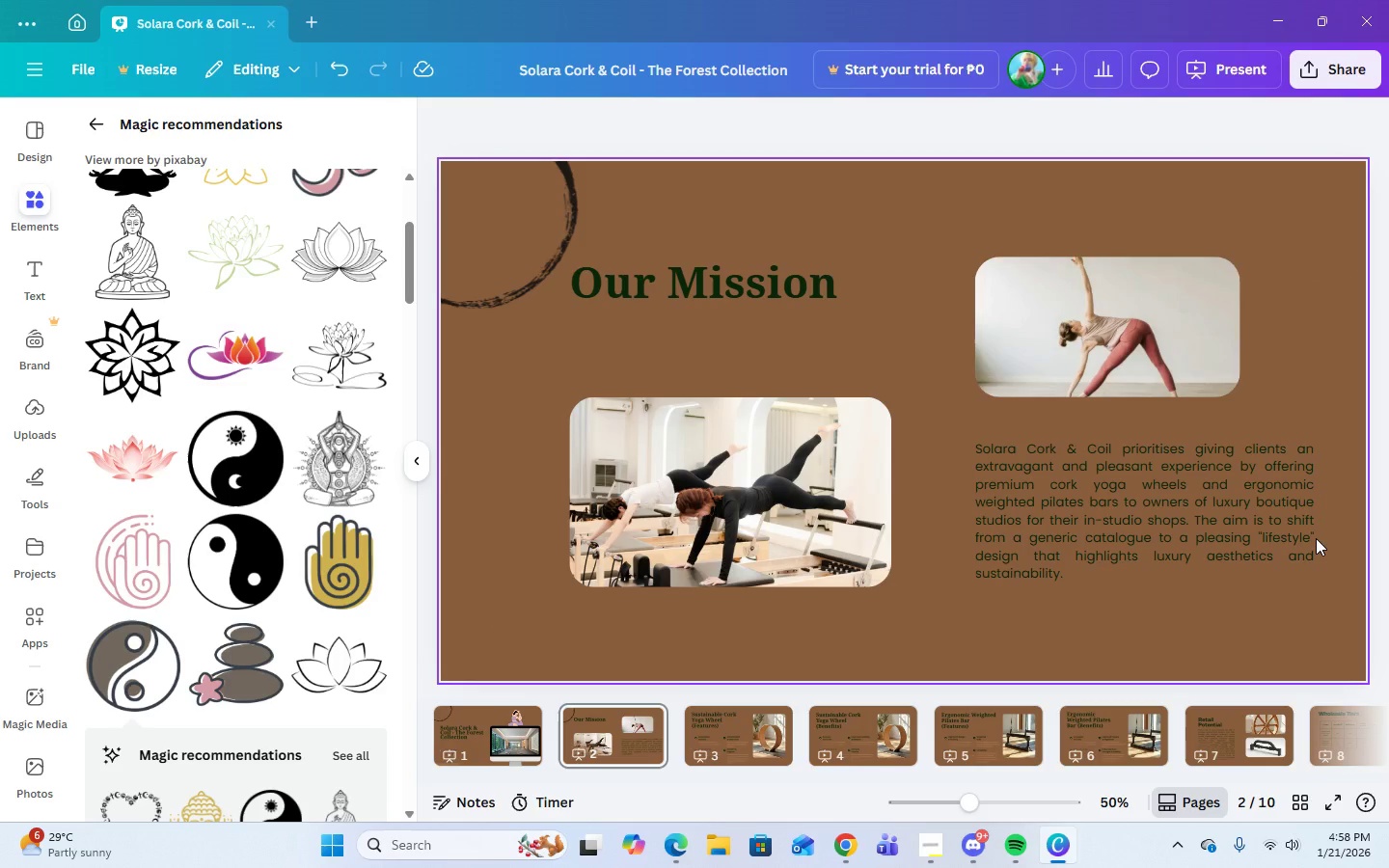 
wait(5.89)
 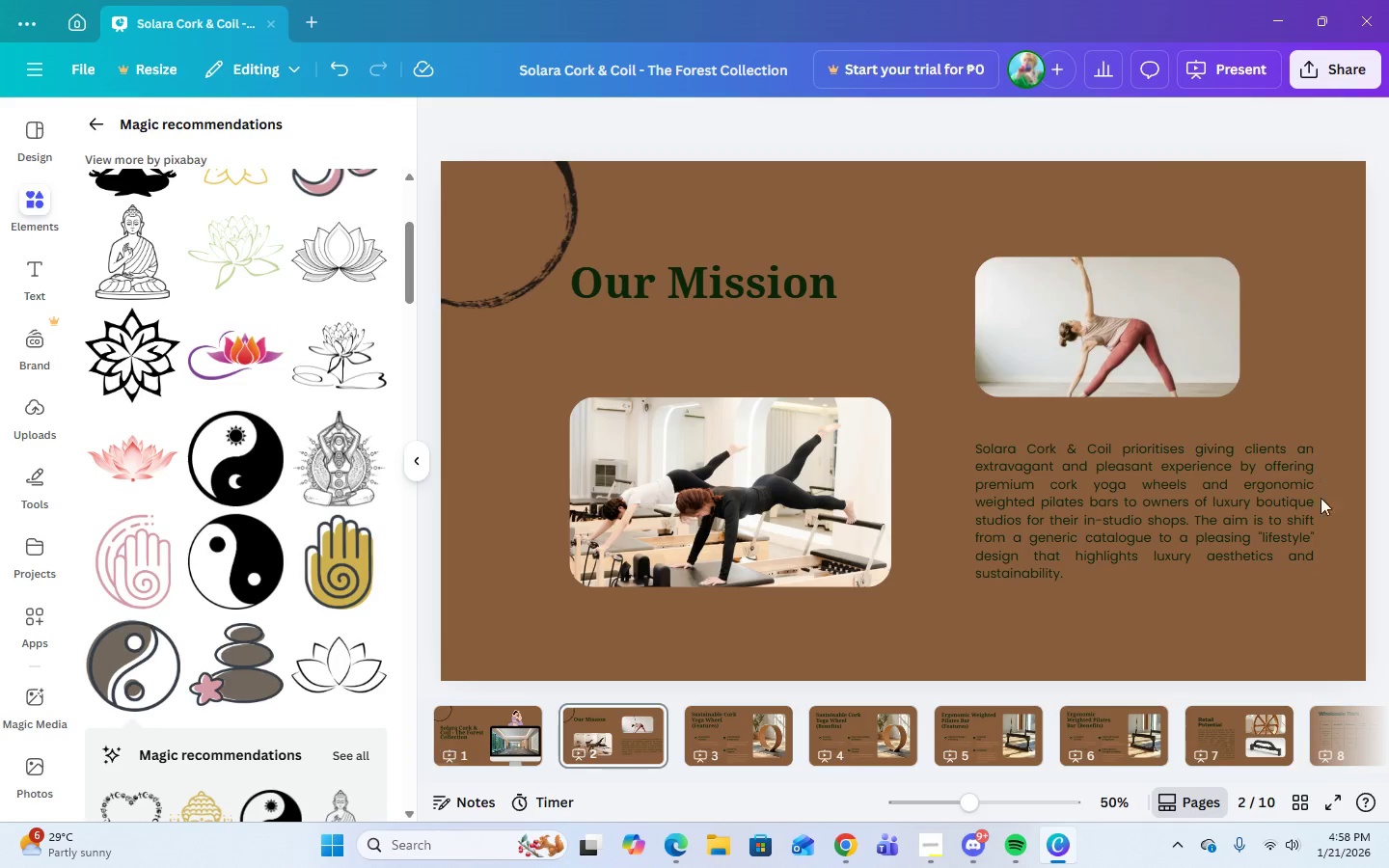 
left_click([483, 262])
 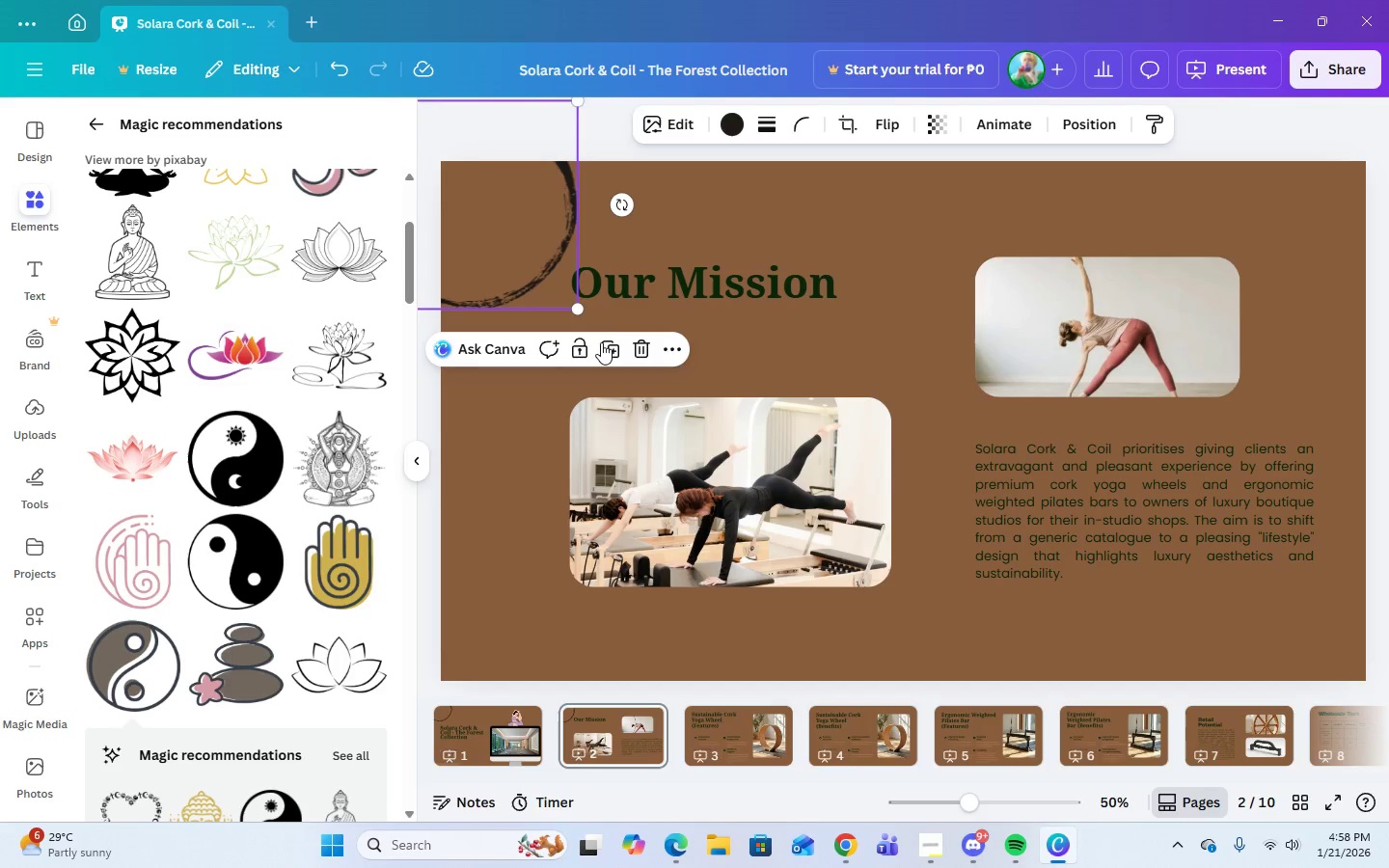 
left_click([607, 351])
 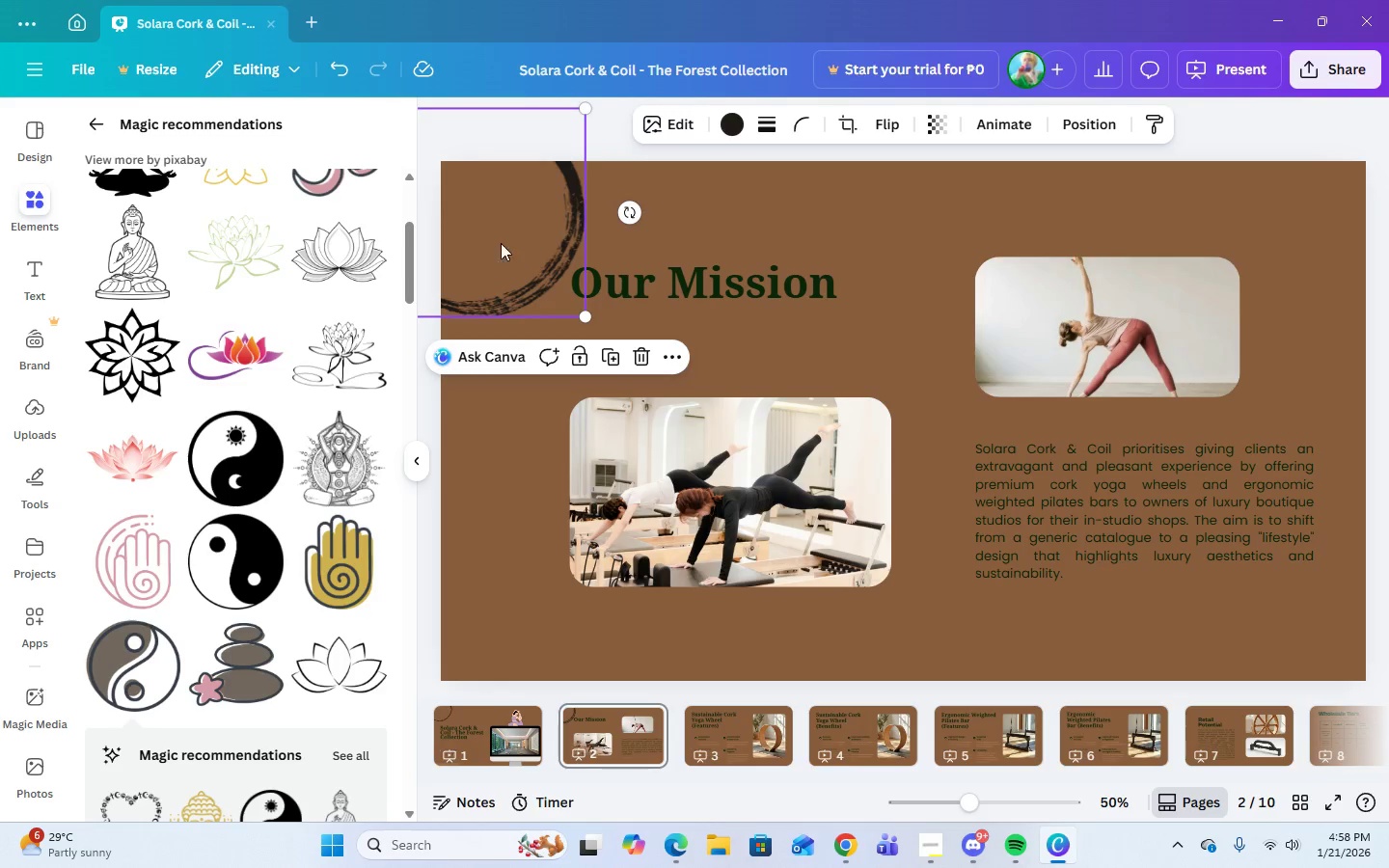 
left_click_drag(start_coordinate=[494, 229], to_coordinate=[857, 324])
 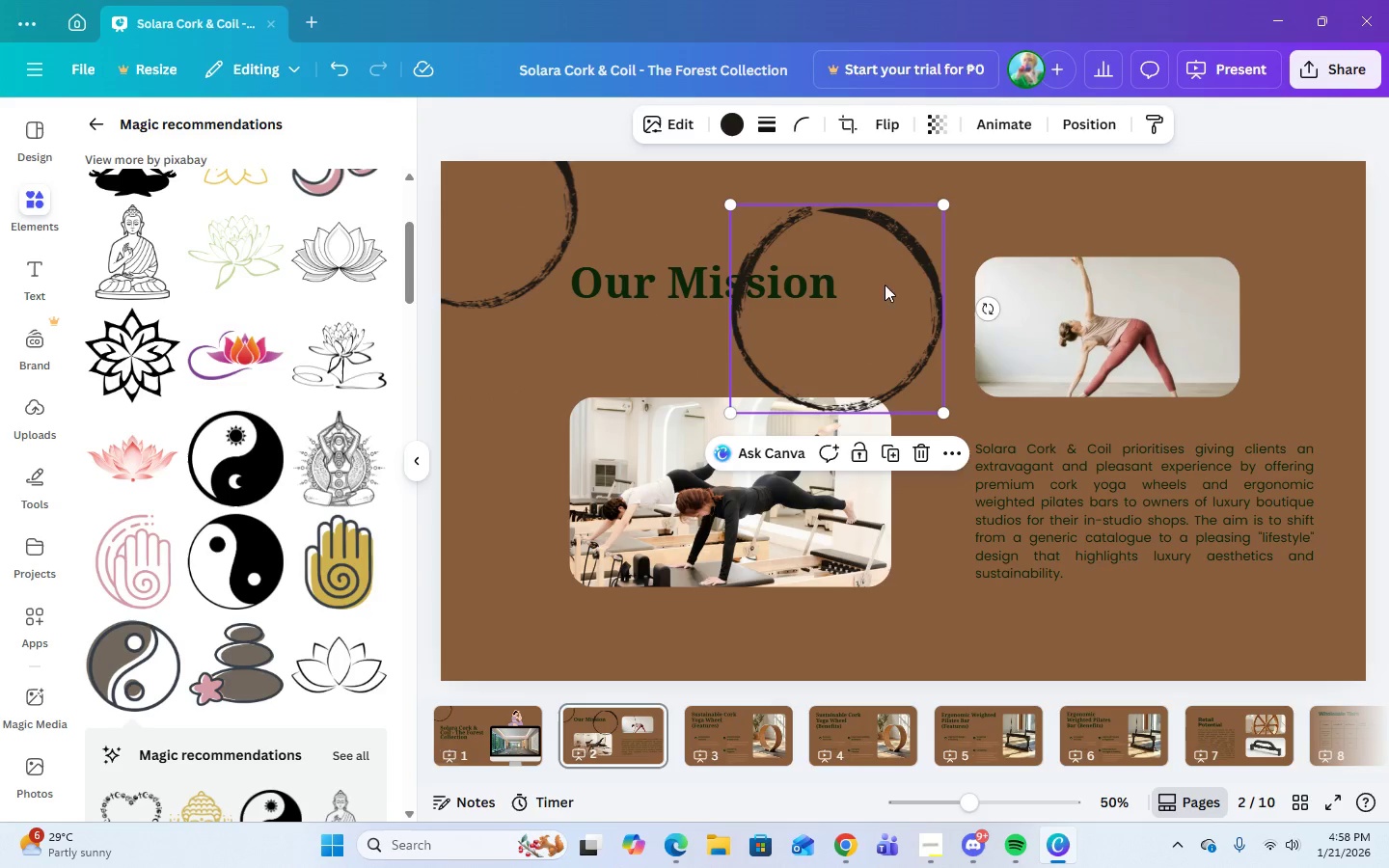 
left_click_drag(start_coordinate=[872, 263], to_coordinate=[1180, 221])
 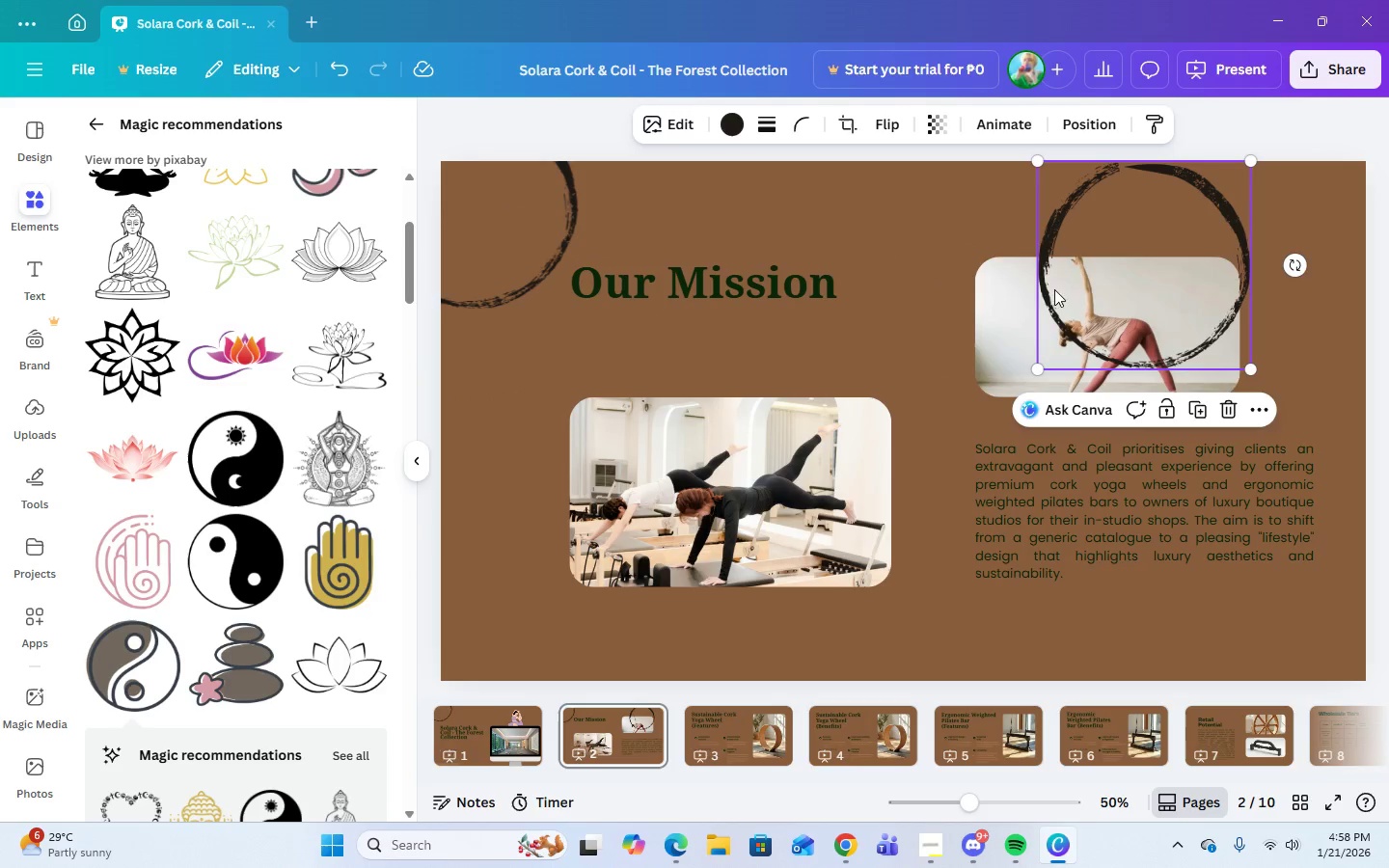 
left_click_drag(start_coordinate=[1098, 256], to_coordinate=[1302, 191])
 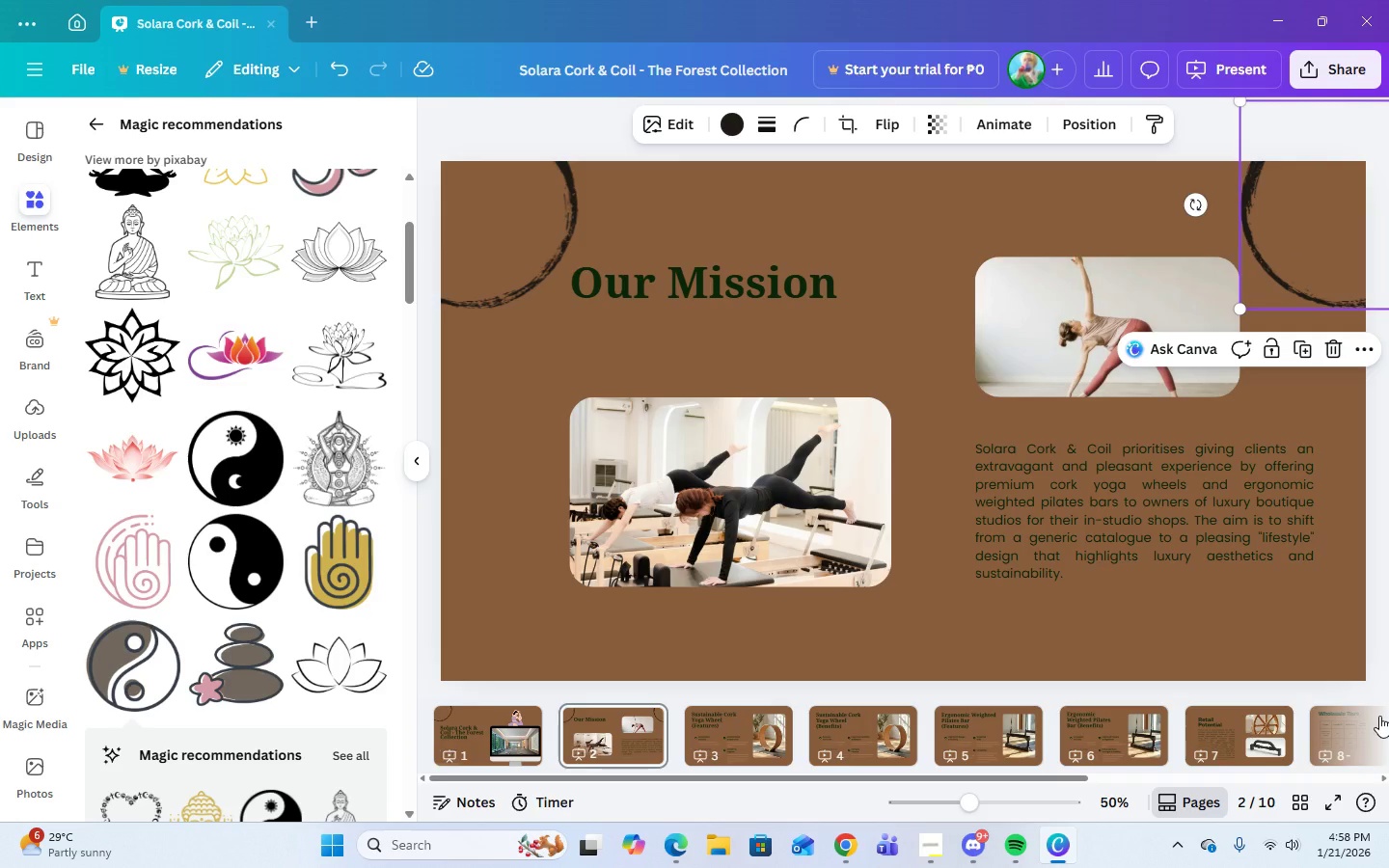 
wait(7.27)
 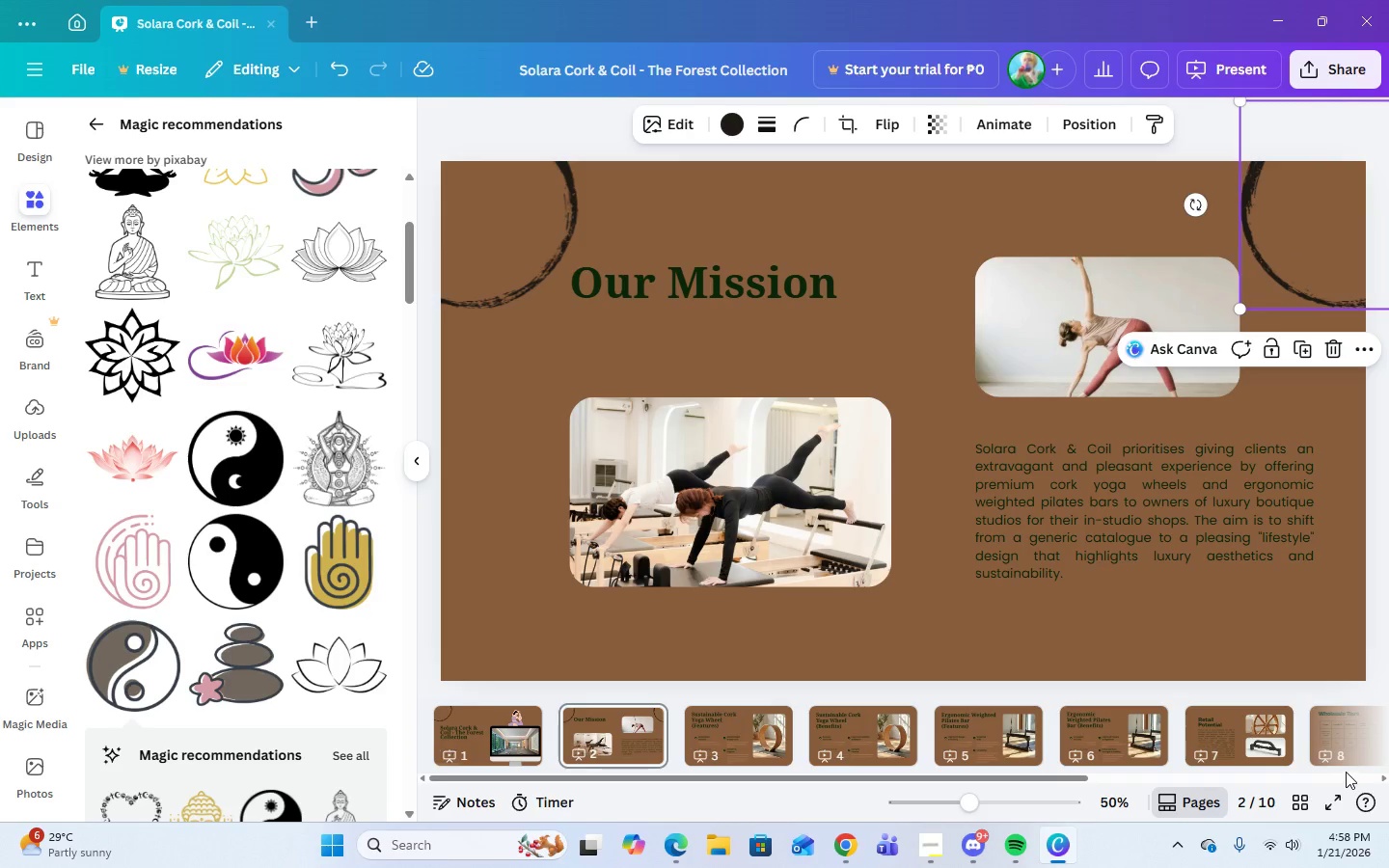 
left_click([745, 729])
 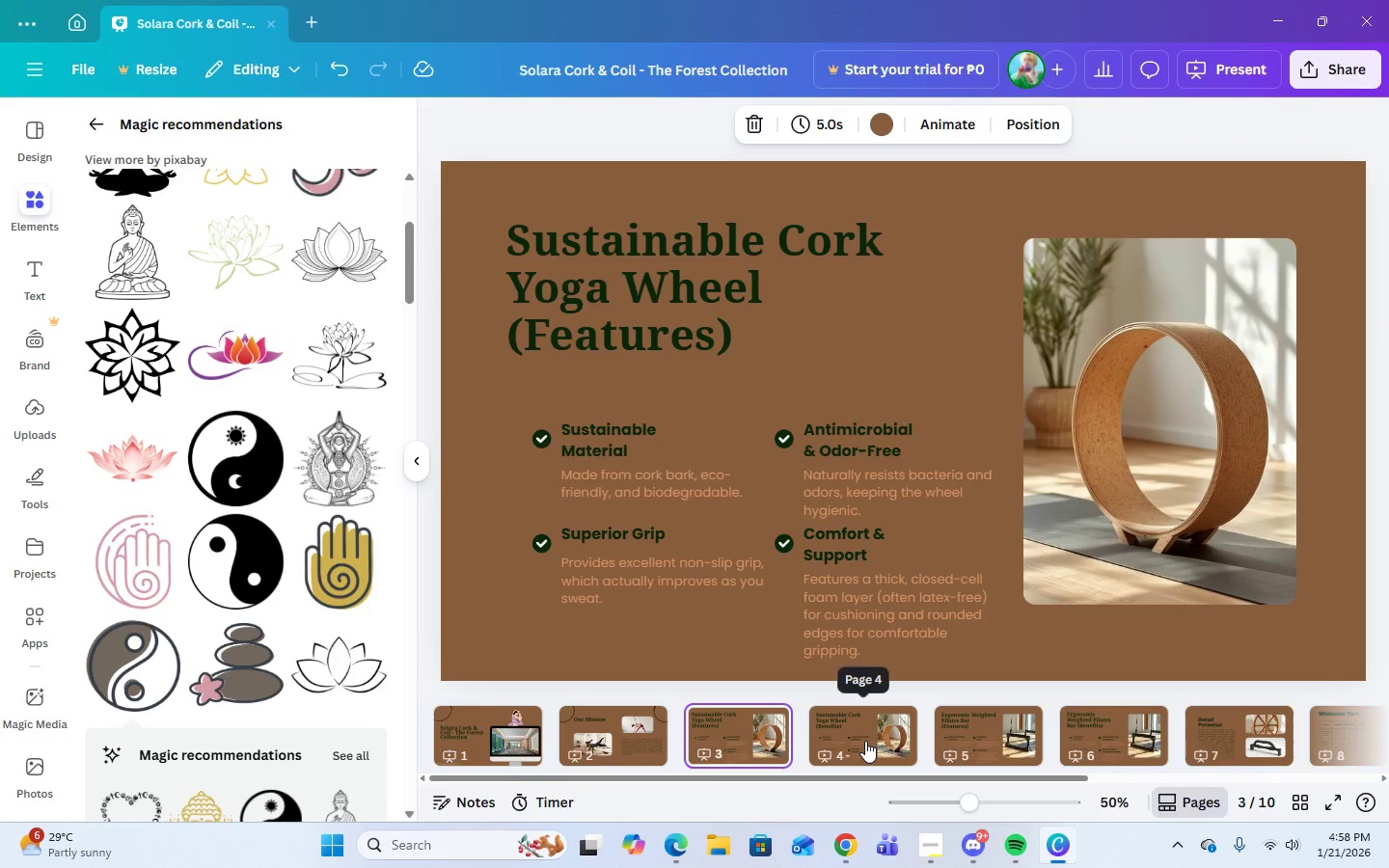 
left_click([865, 741])
 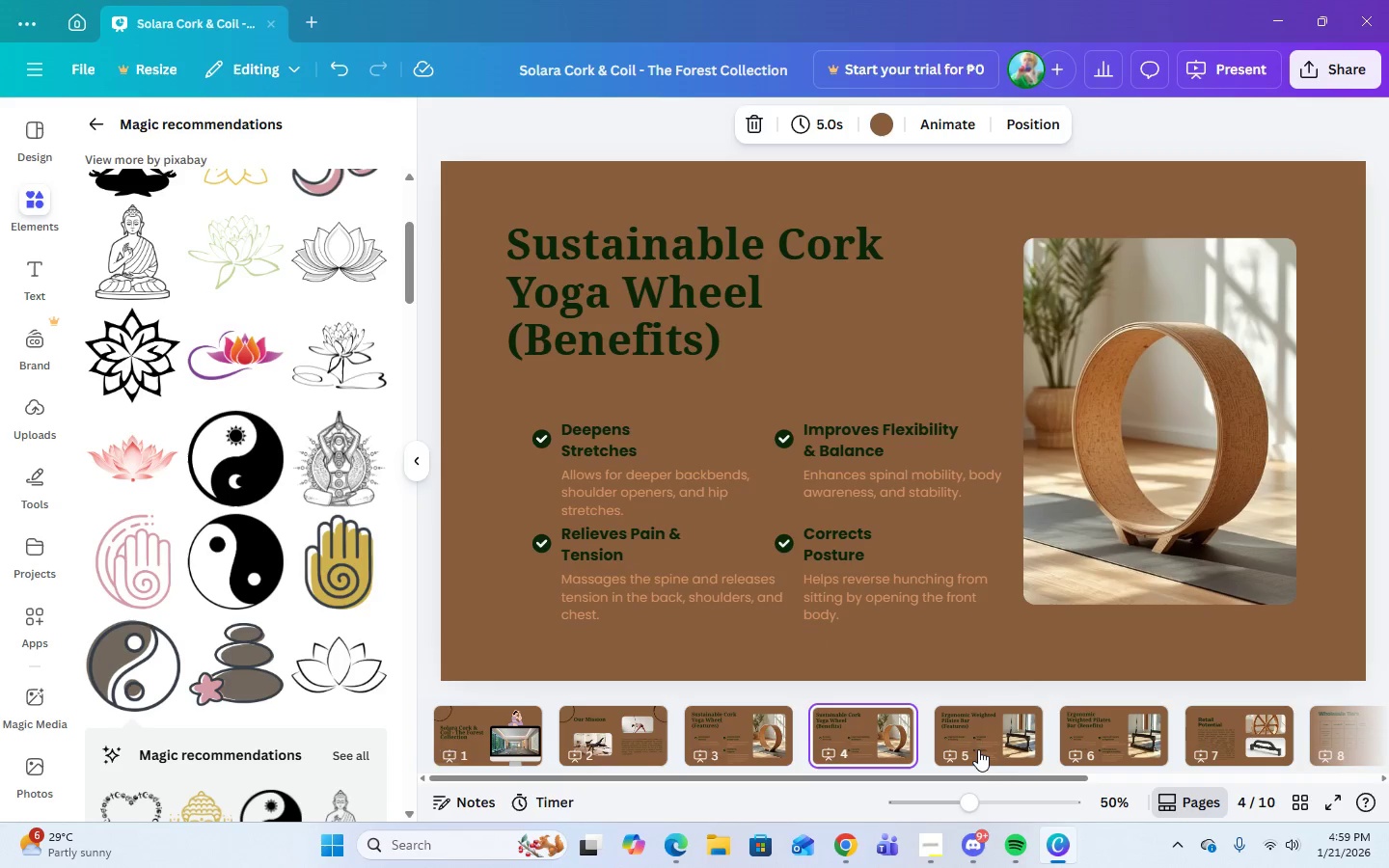 
left_click([978, 747])
 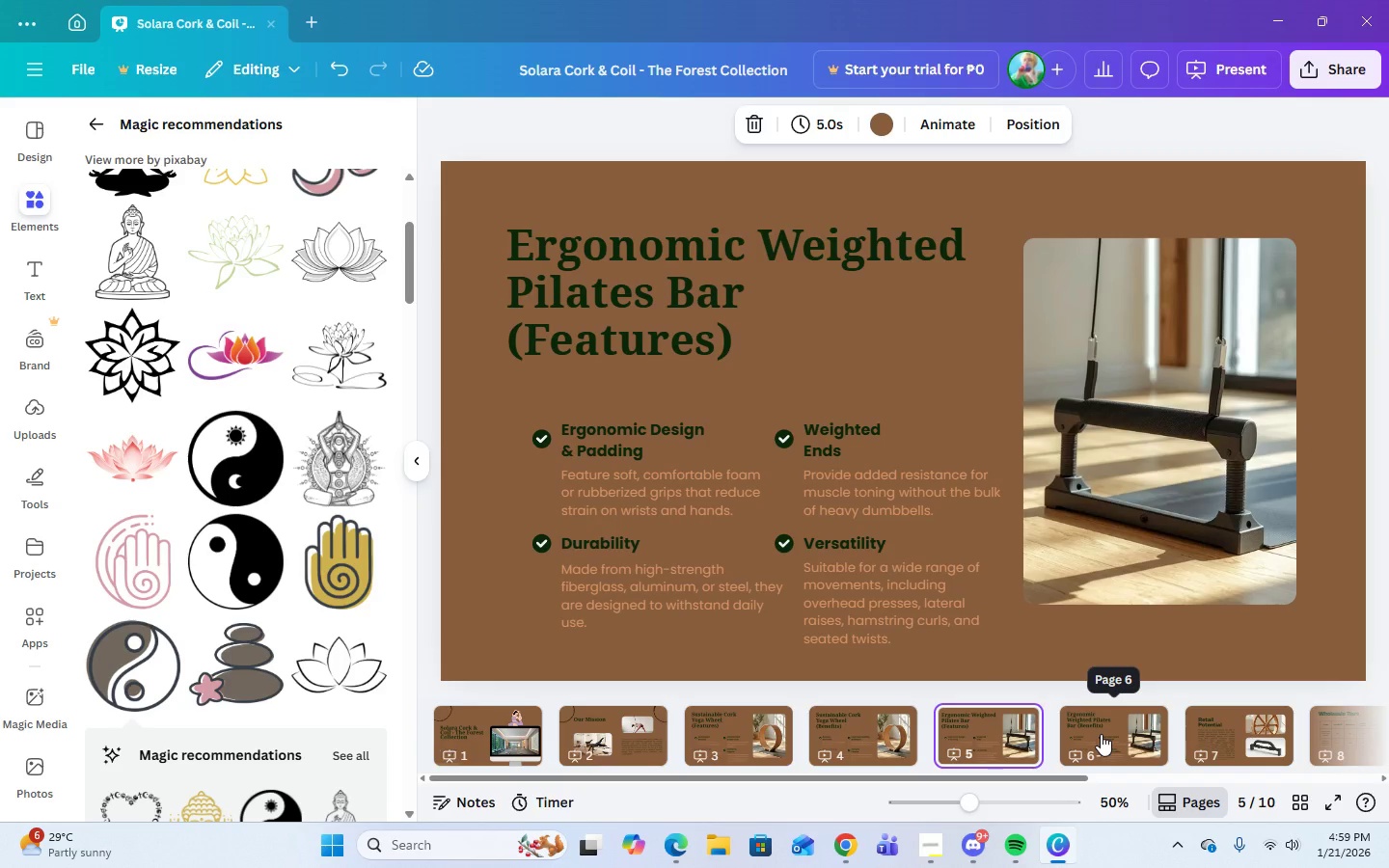 
left_click([1101, 734])
 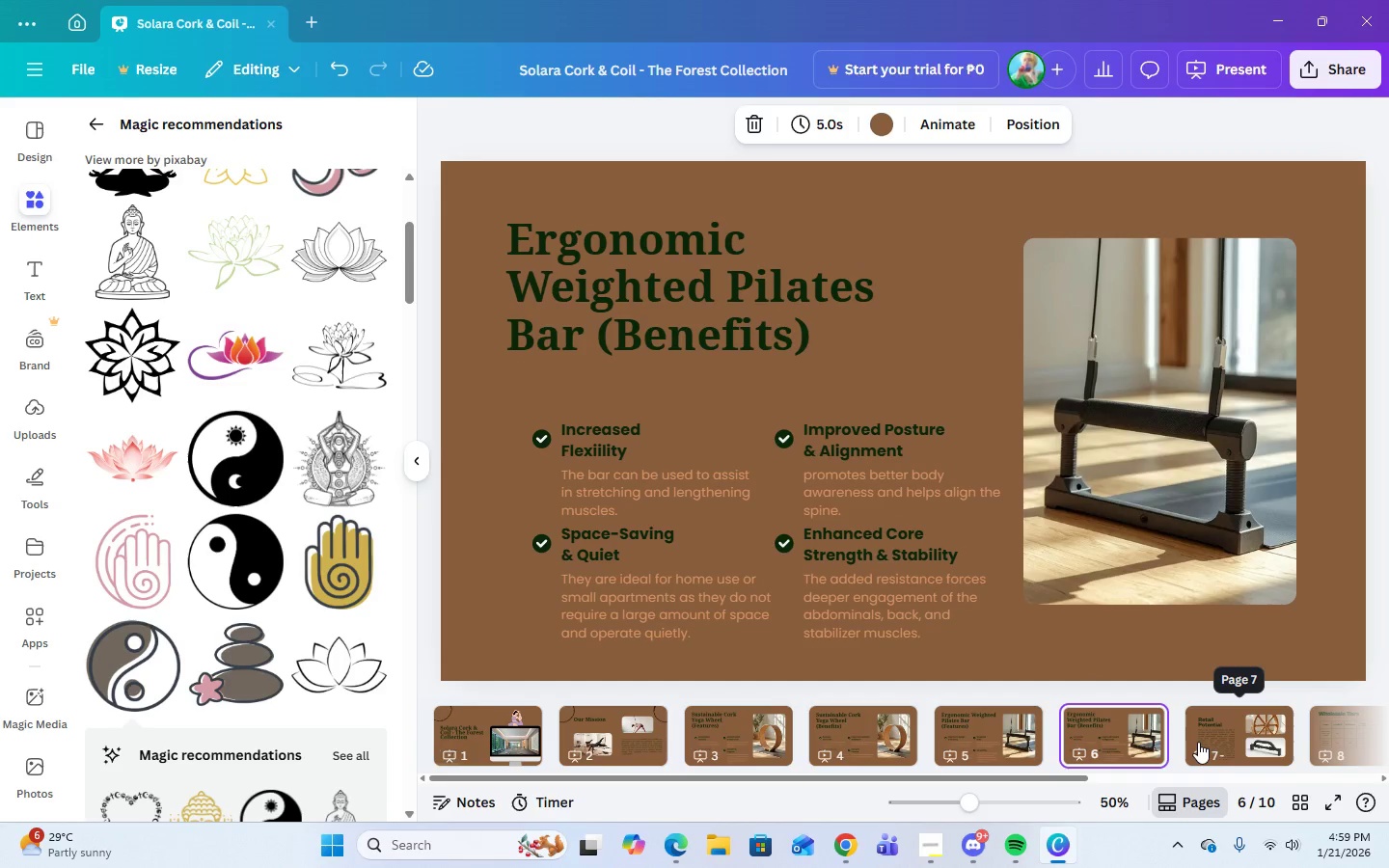 
left_click([1198, 742])
 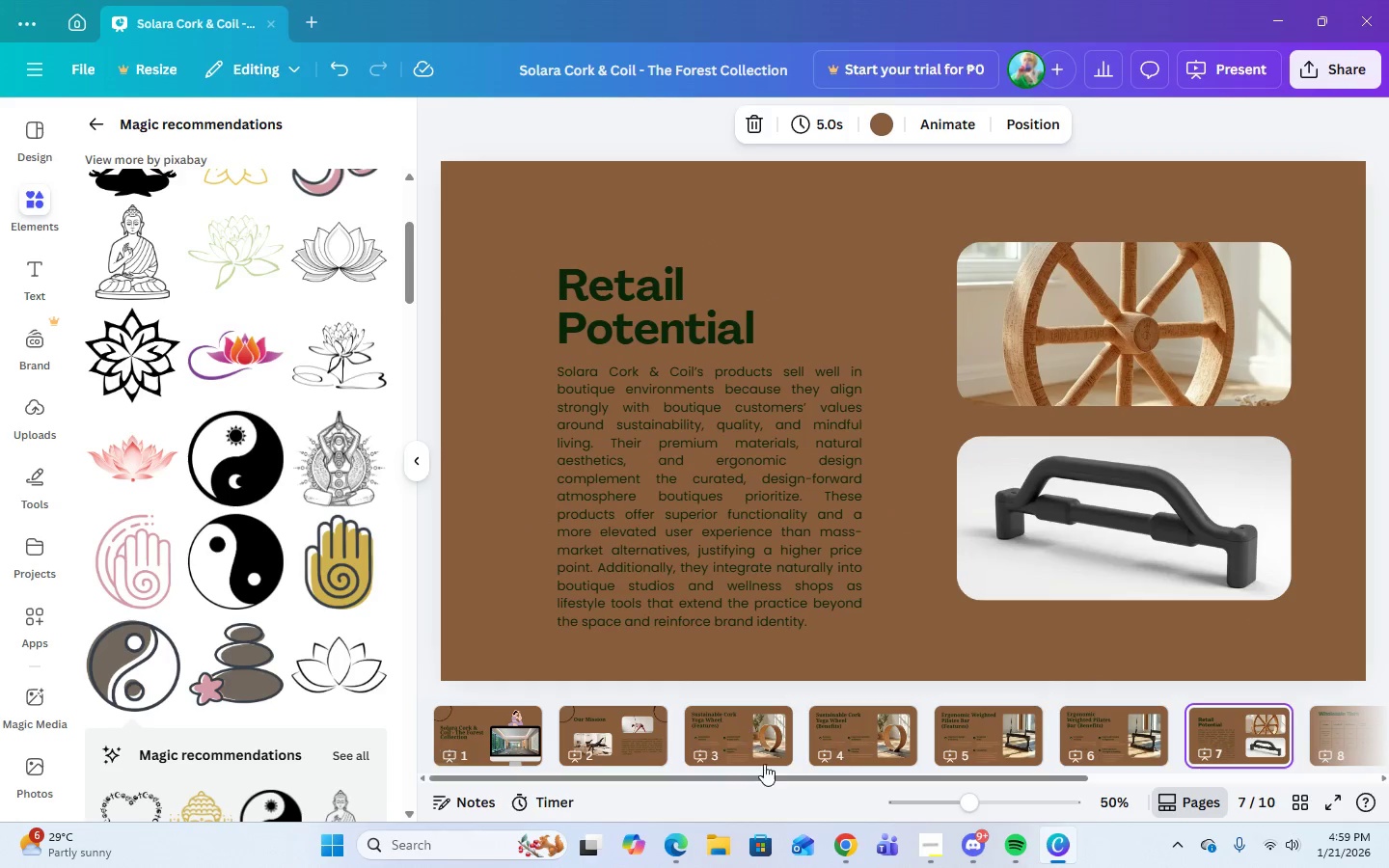 
left_click([641, 741])
 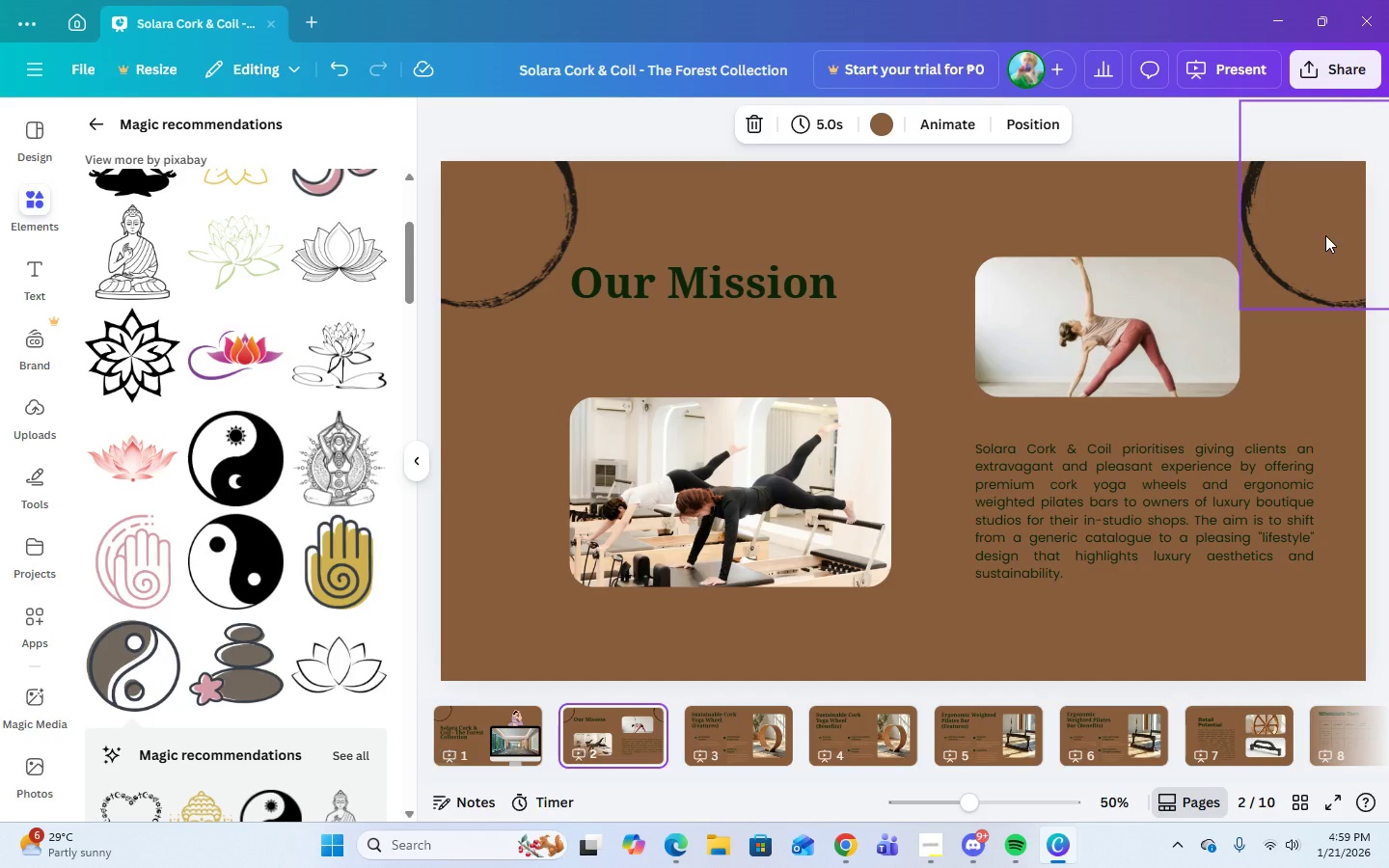 
left_click([1325, 235])
 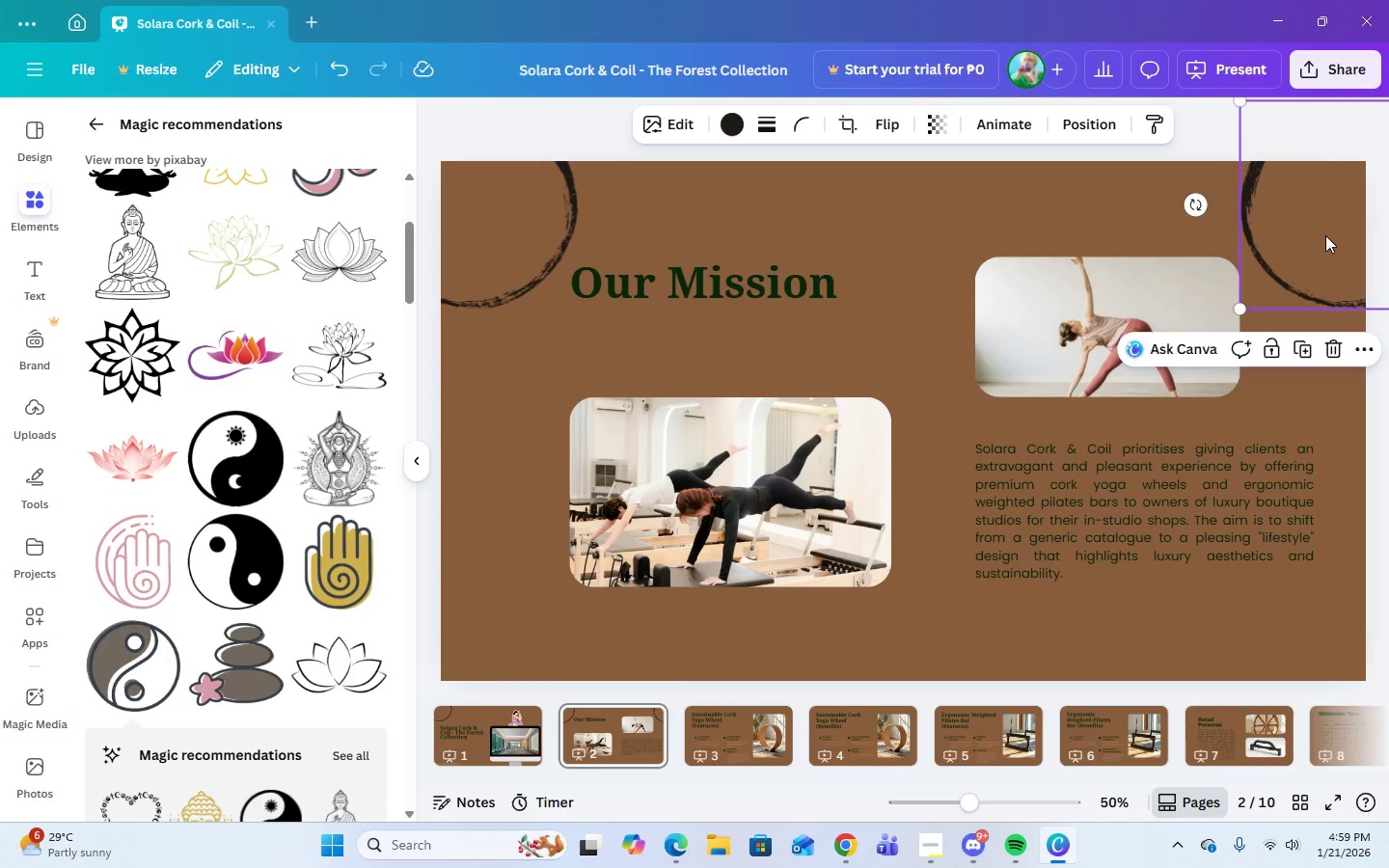 
left_click_drag(start_coordinate=[1327, 234], to_coordinate=[1331, 230])
 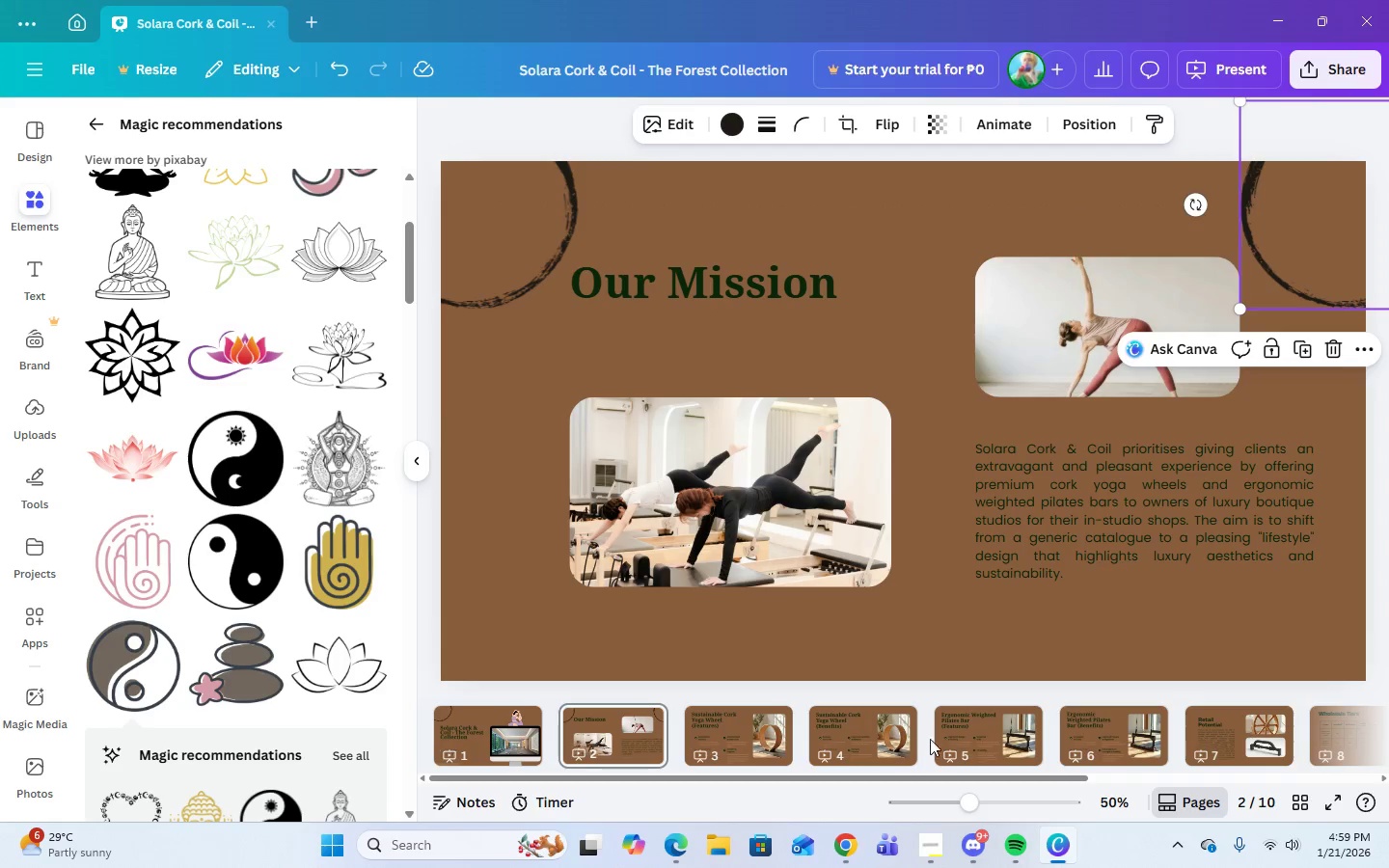 
left_click([1223, 730])
 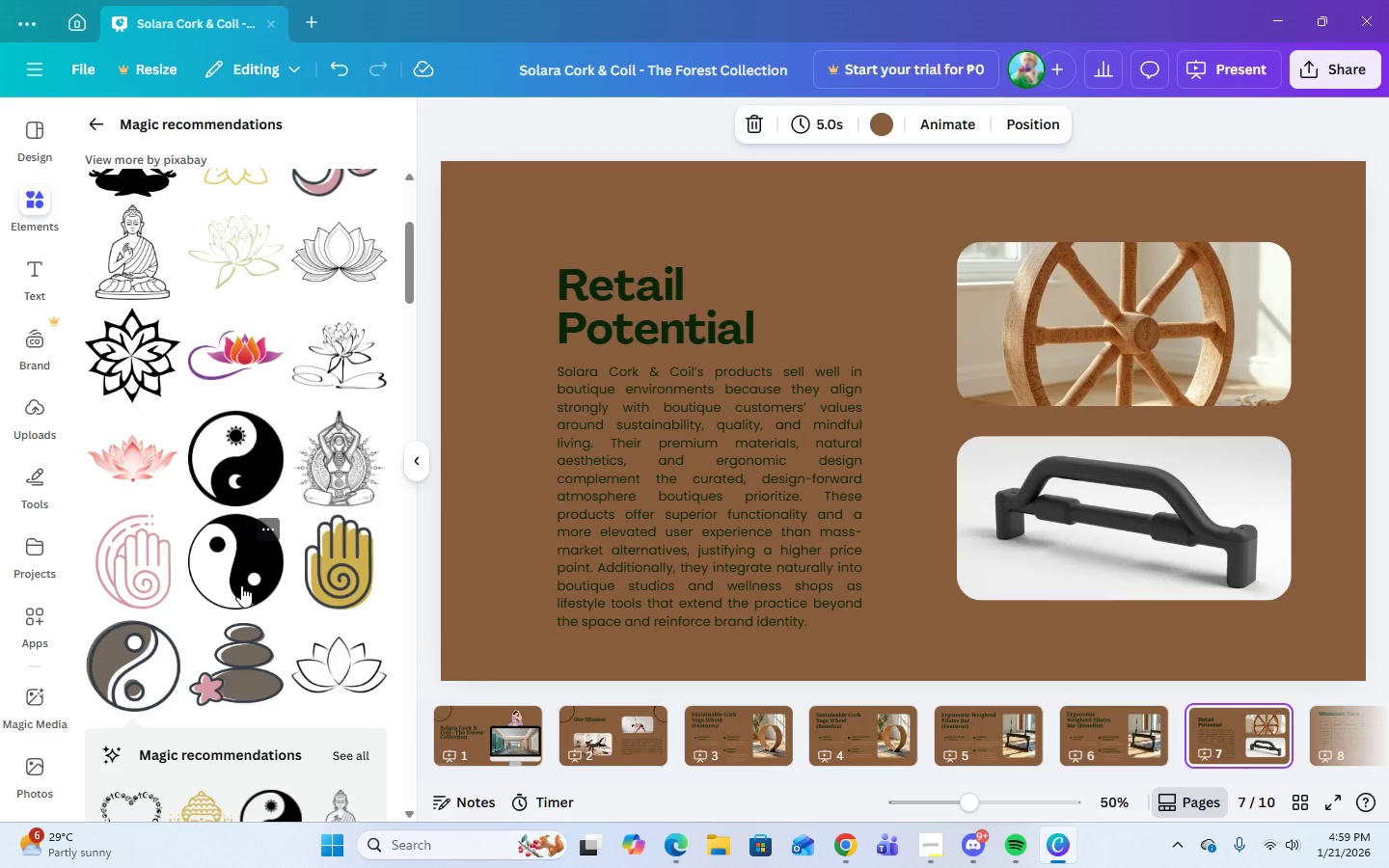 
wait(5.17)
 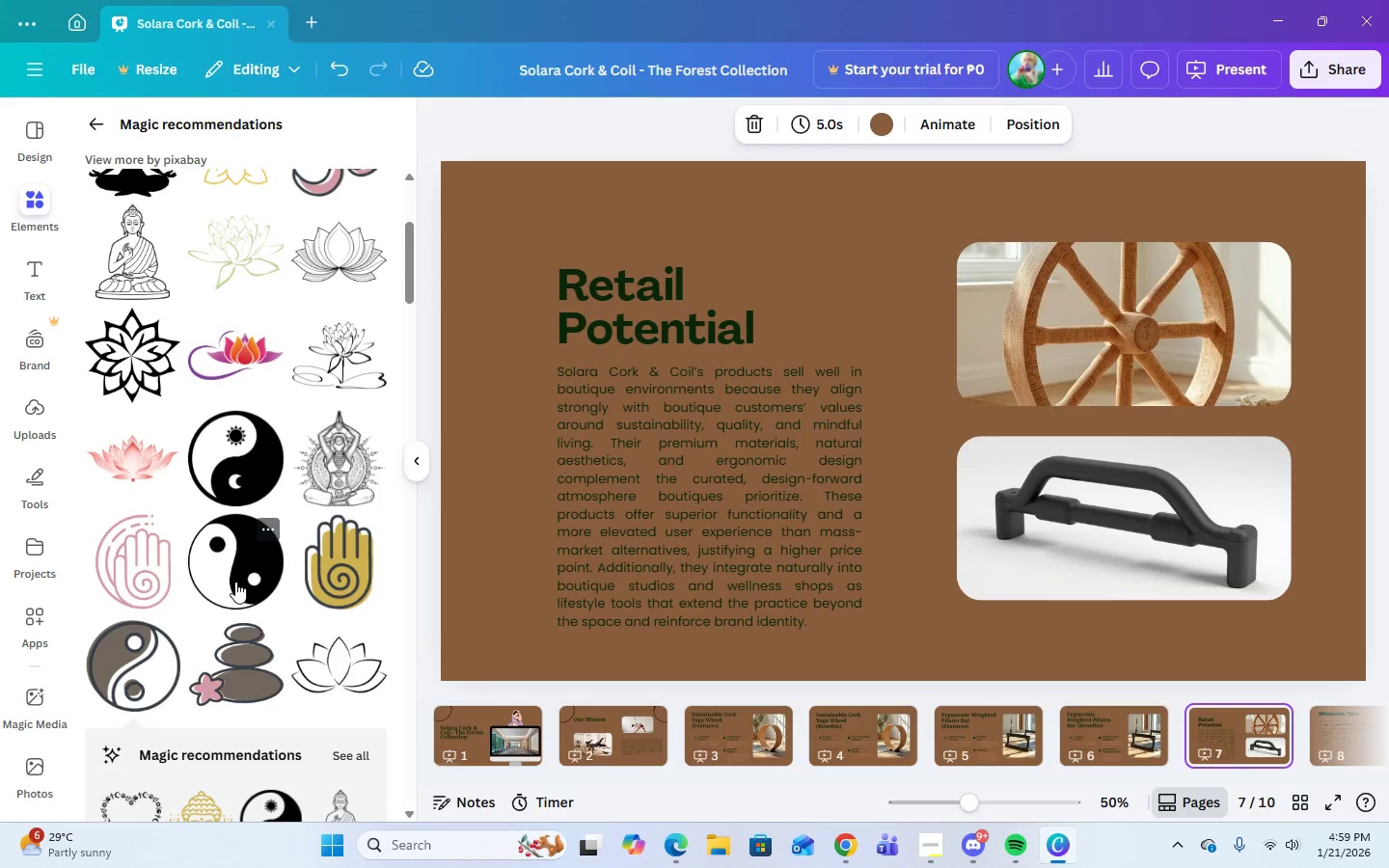 
scroll: coordinate [214, 613], scroll_direction: down, amount: 8.0
 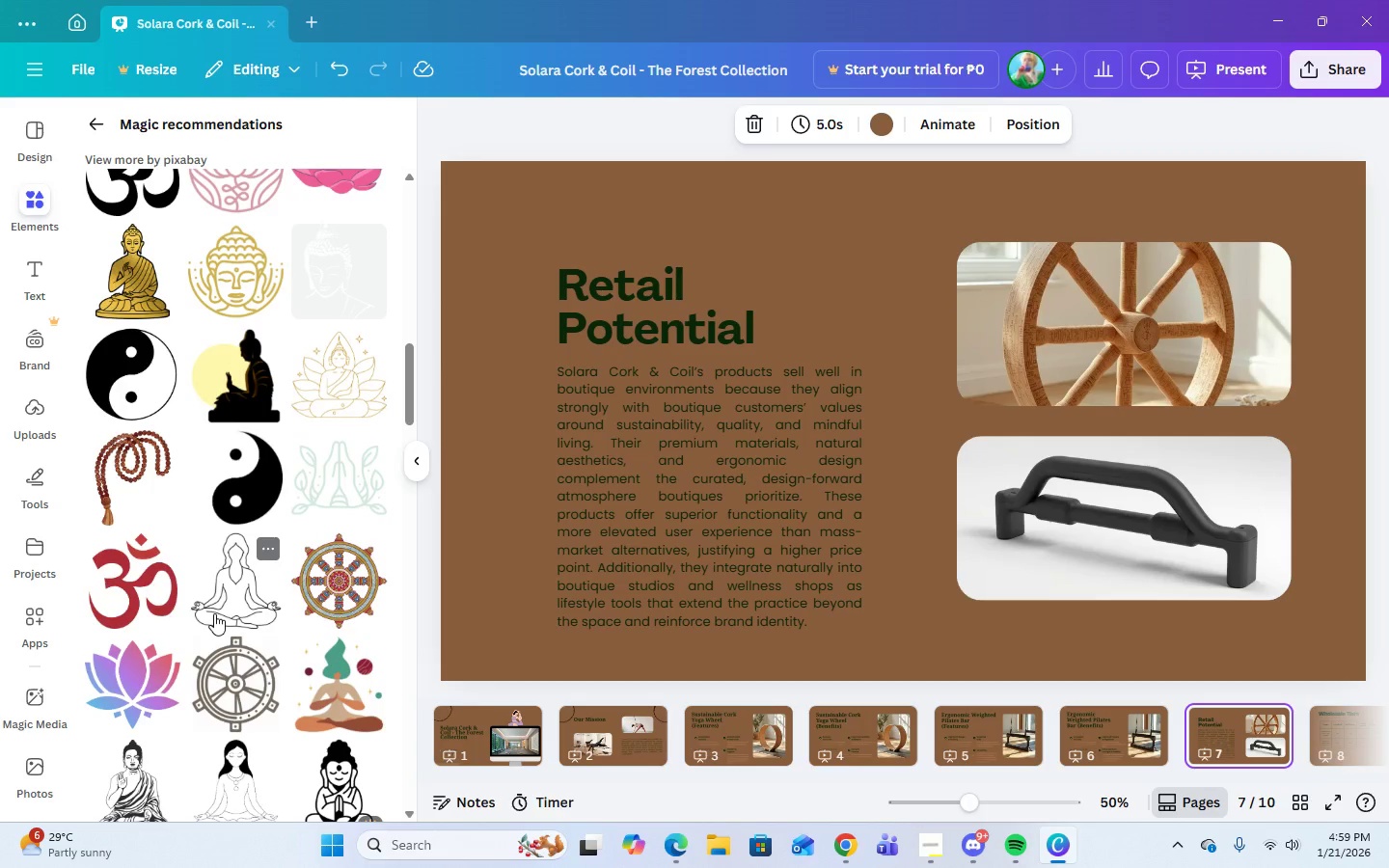 
scroll: coordinate [214, 613], scroll_direction: up, amount: 11.0
 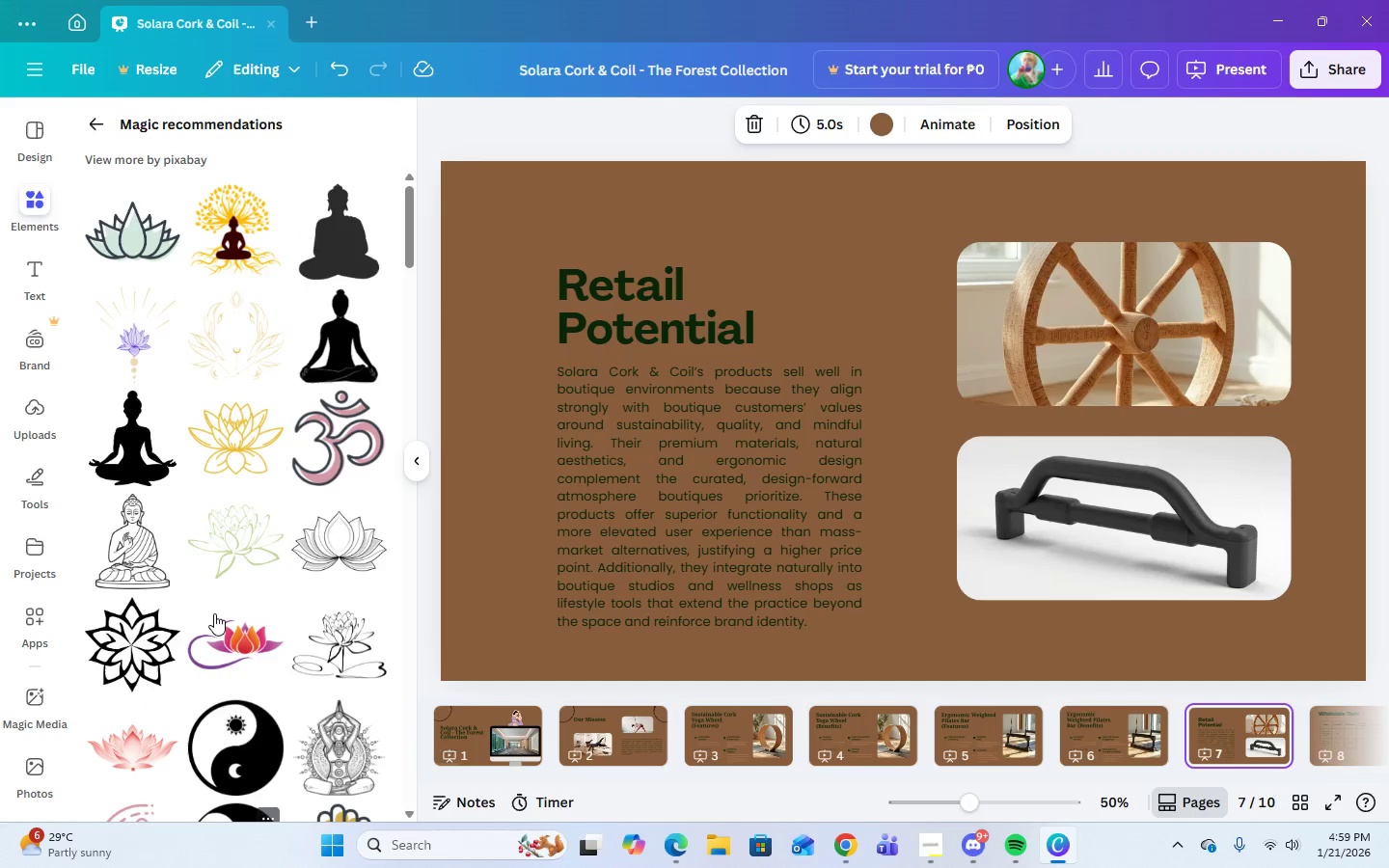 
scroll: coordinate [214, 611], scroll_direction: down, amount: 1.0
 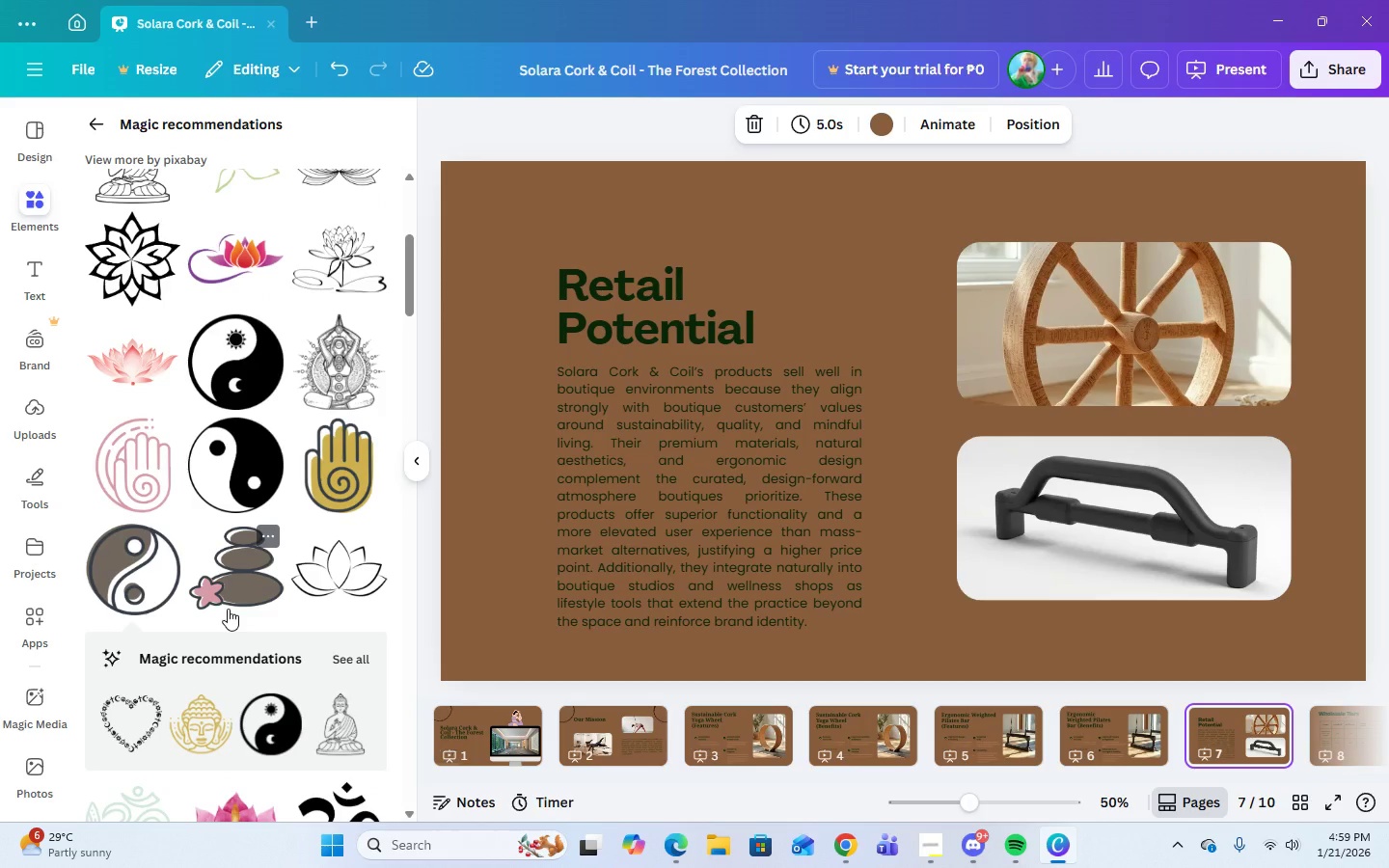 
scroll: coordinate [220, 591], scroll_direction: up, amount: 5.0
 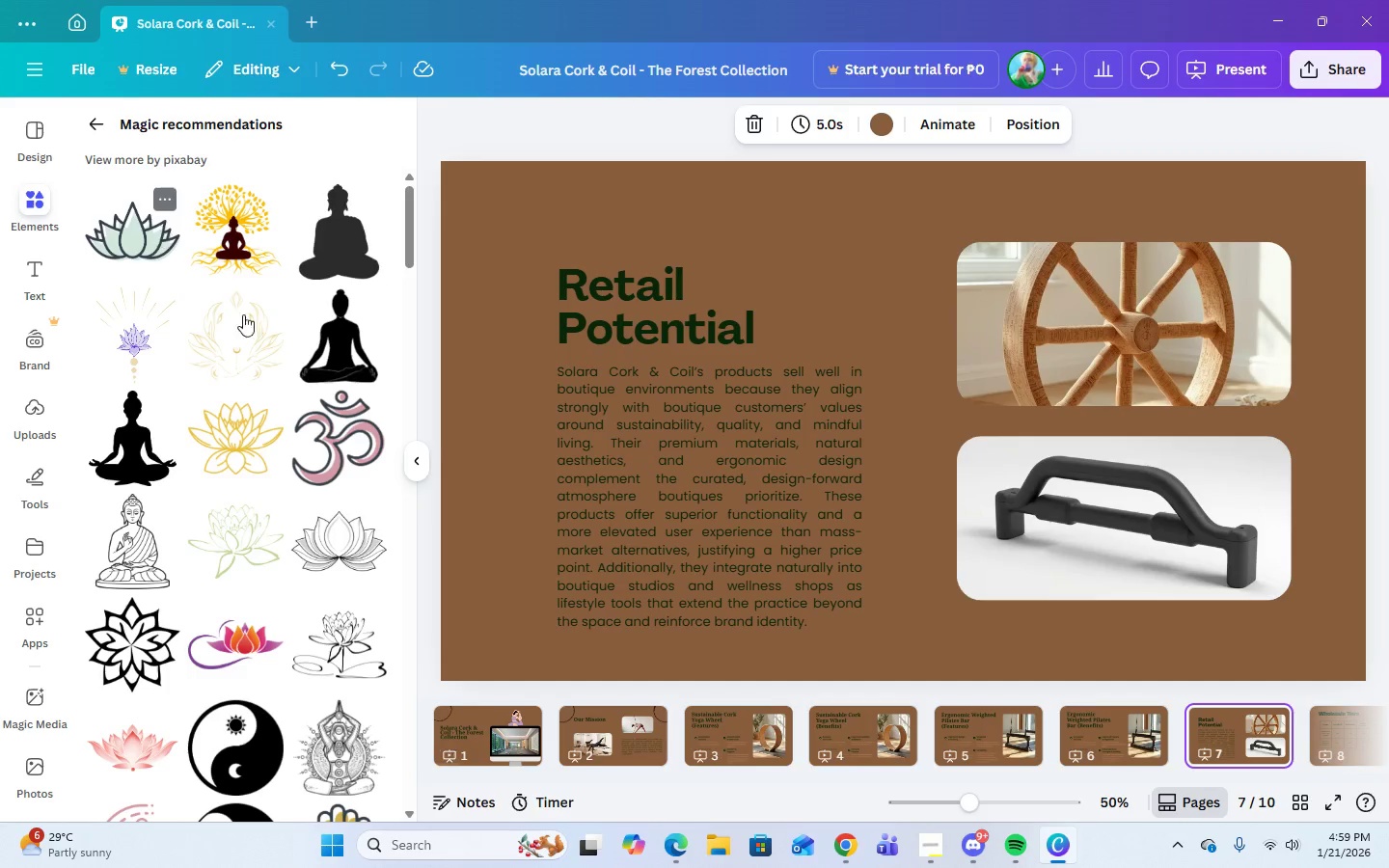 
left_click([314, 548])
 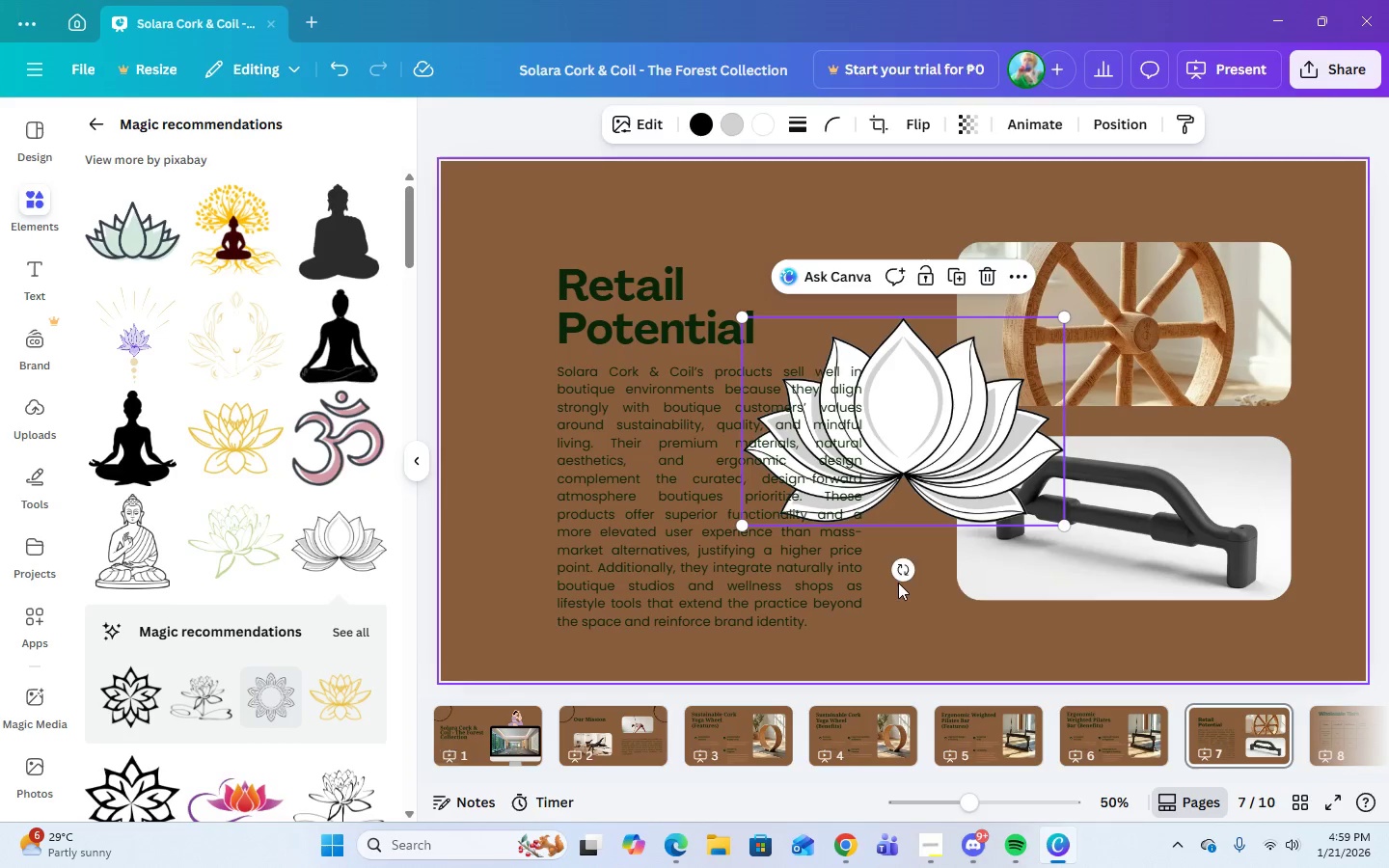 
left_click_drag(start_coordinate=[906, 568], to_coordinate=[735, 215])
 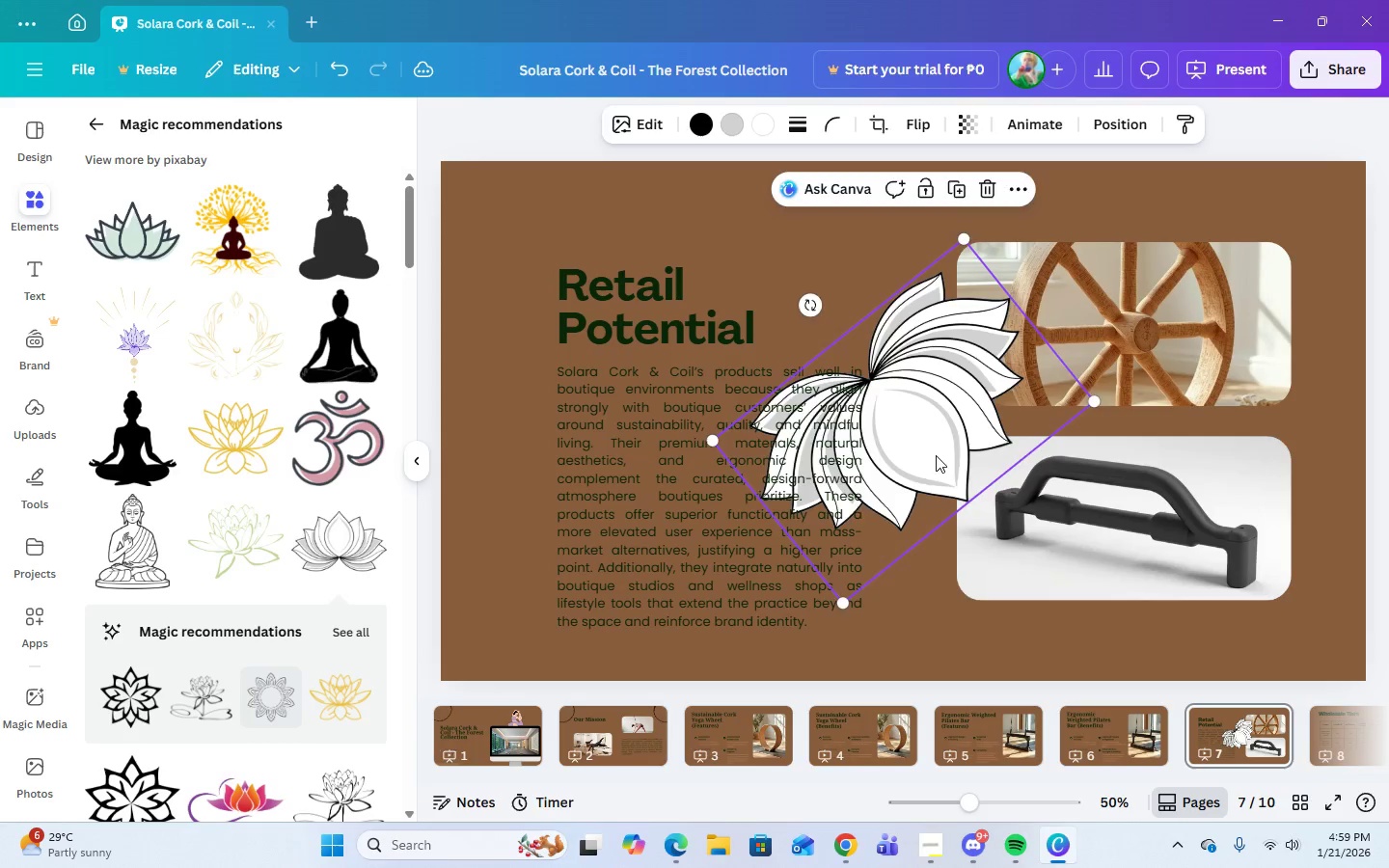 
left_click_drag(start_coordinate=[935, 455], to_coordinate=[497, 255])
 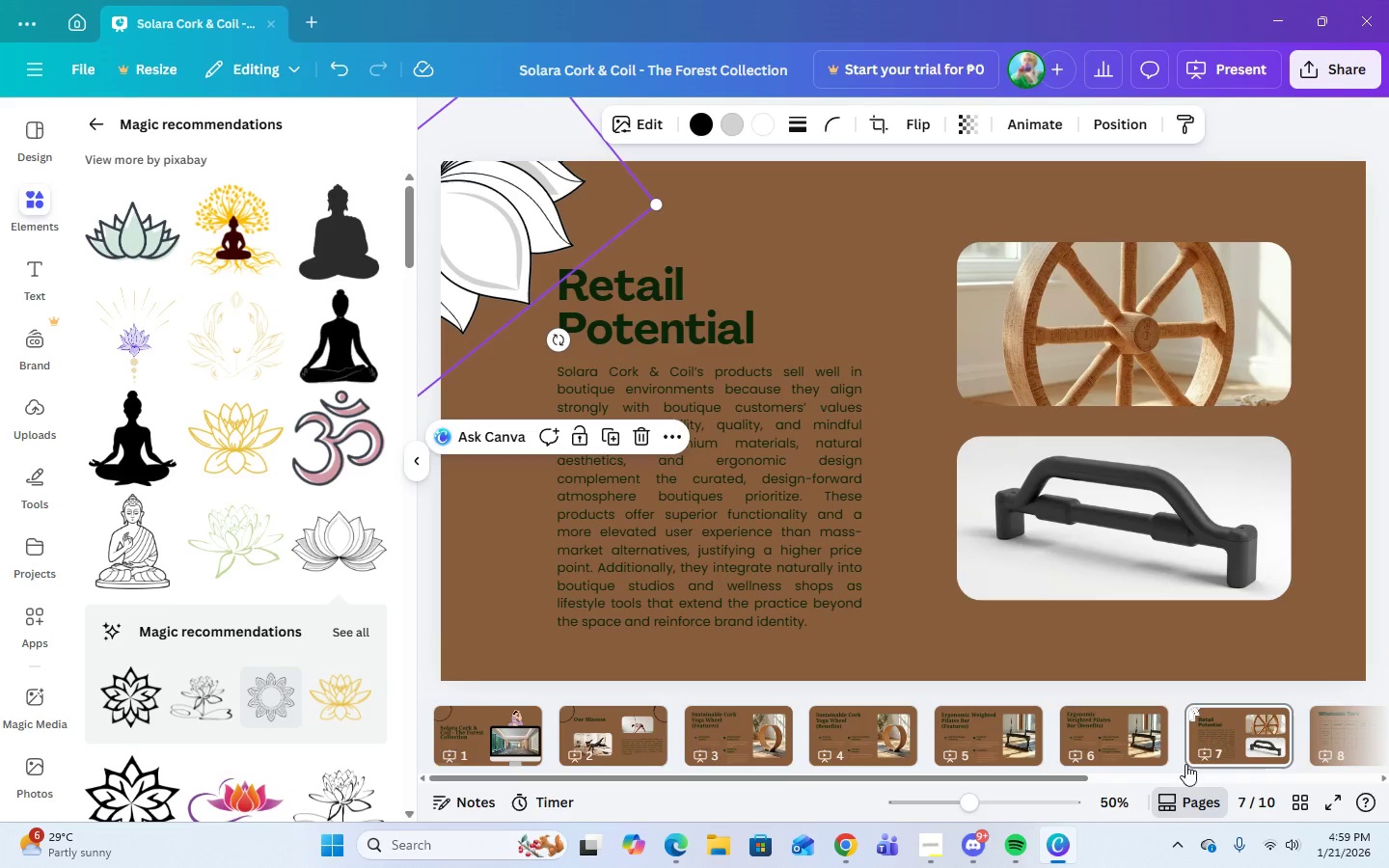 
wait(5.55)
 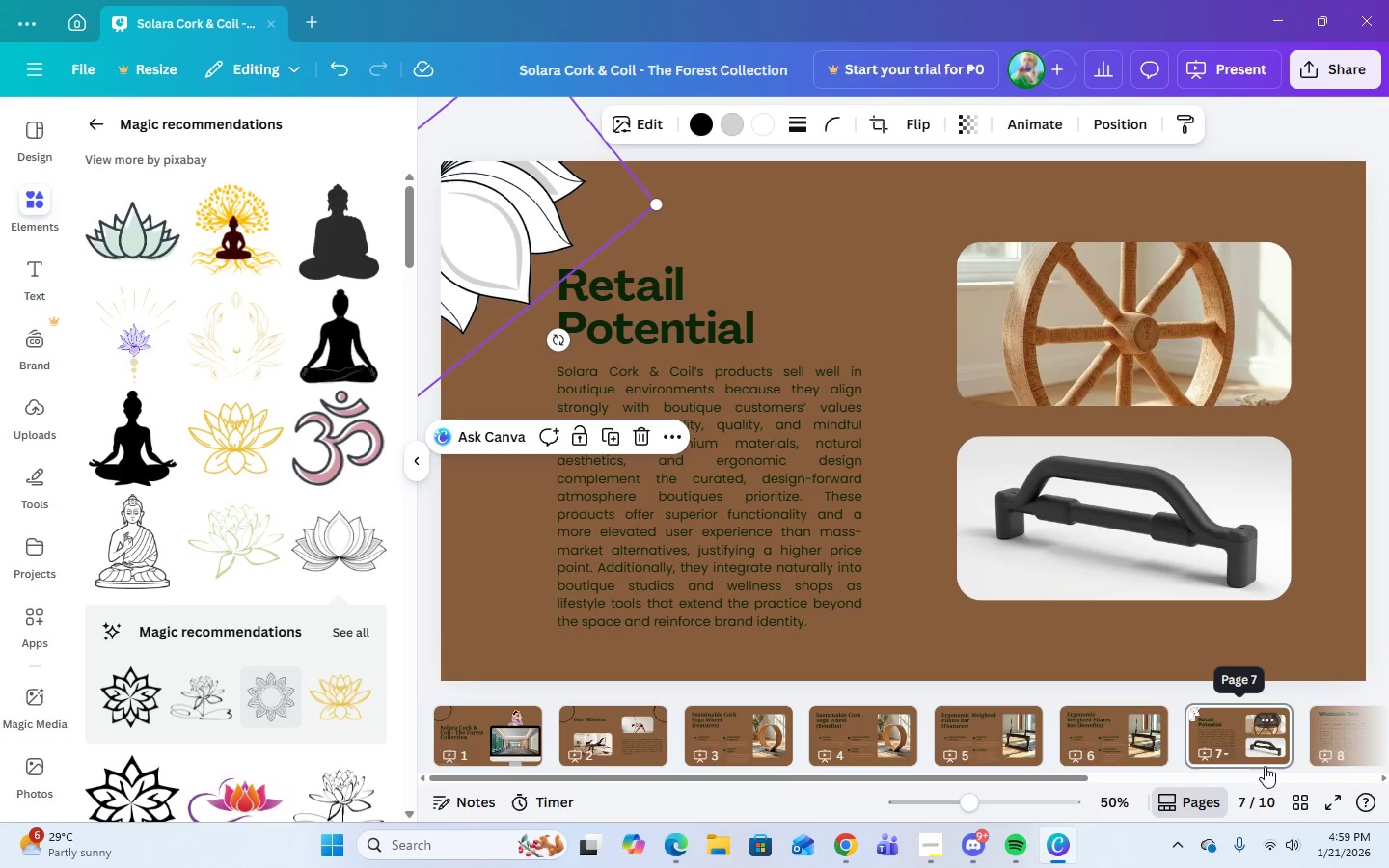 
left_click([1115, 729])
 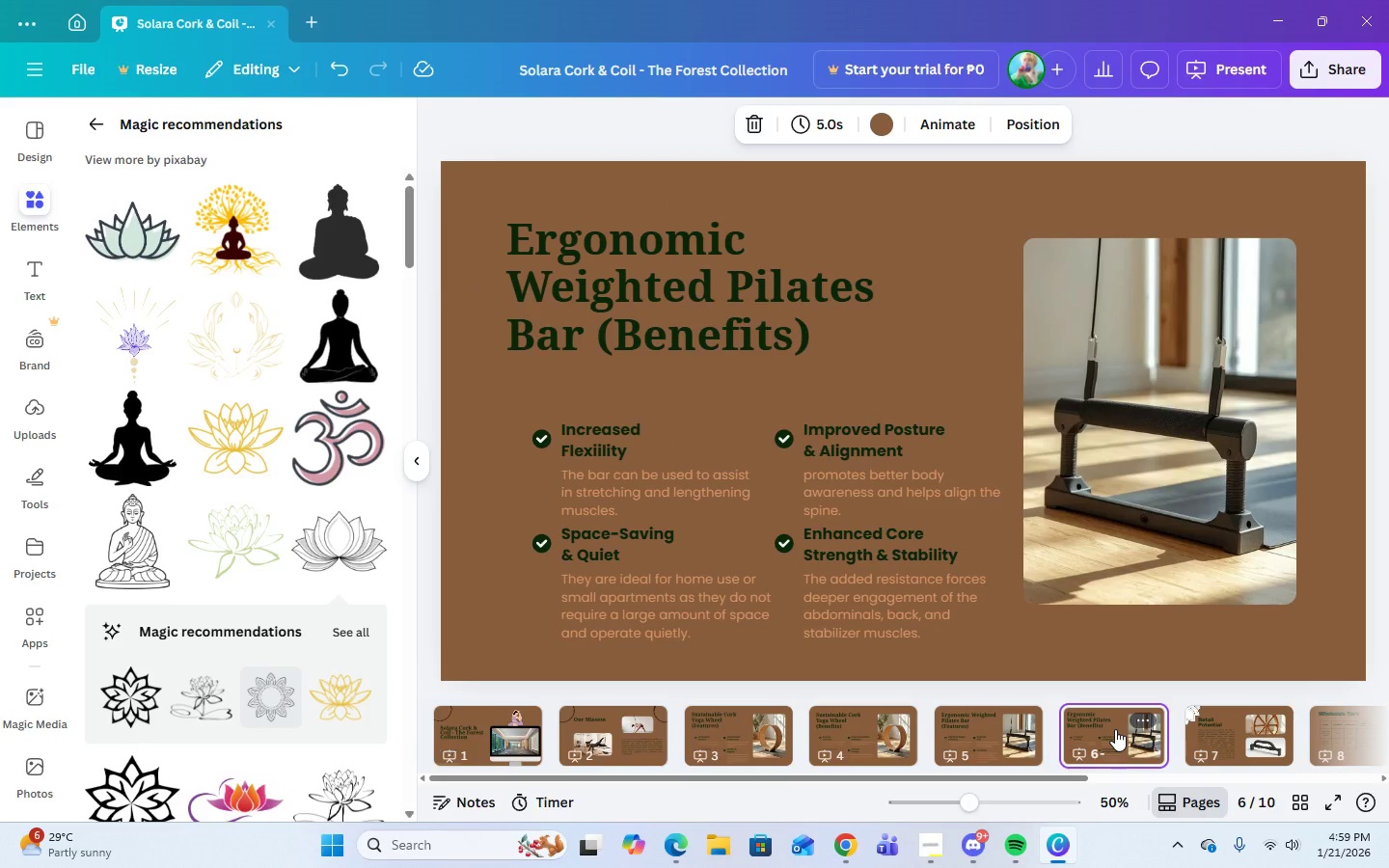 
left_click([714, 733])
 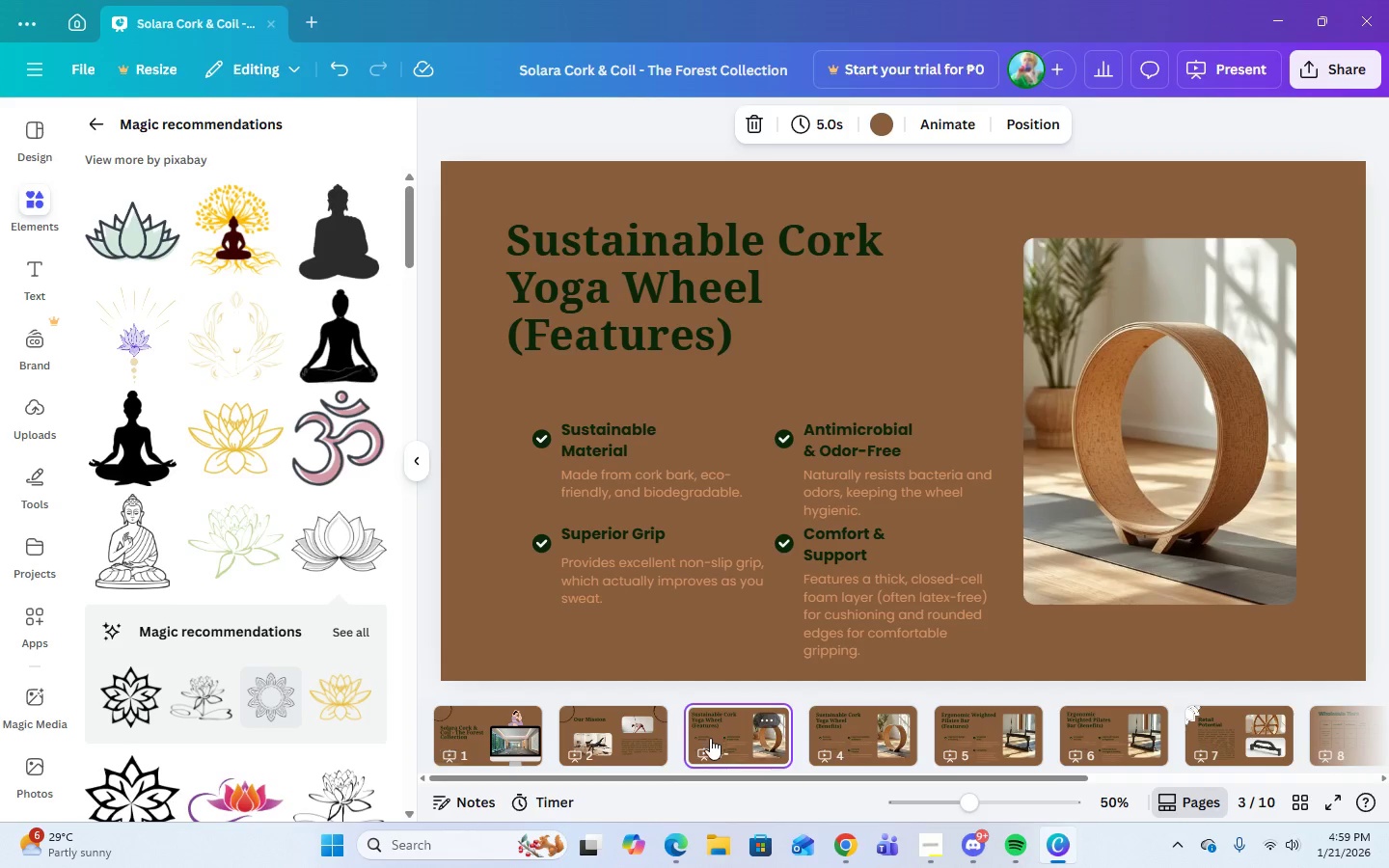 
left_click([586, 723])
 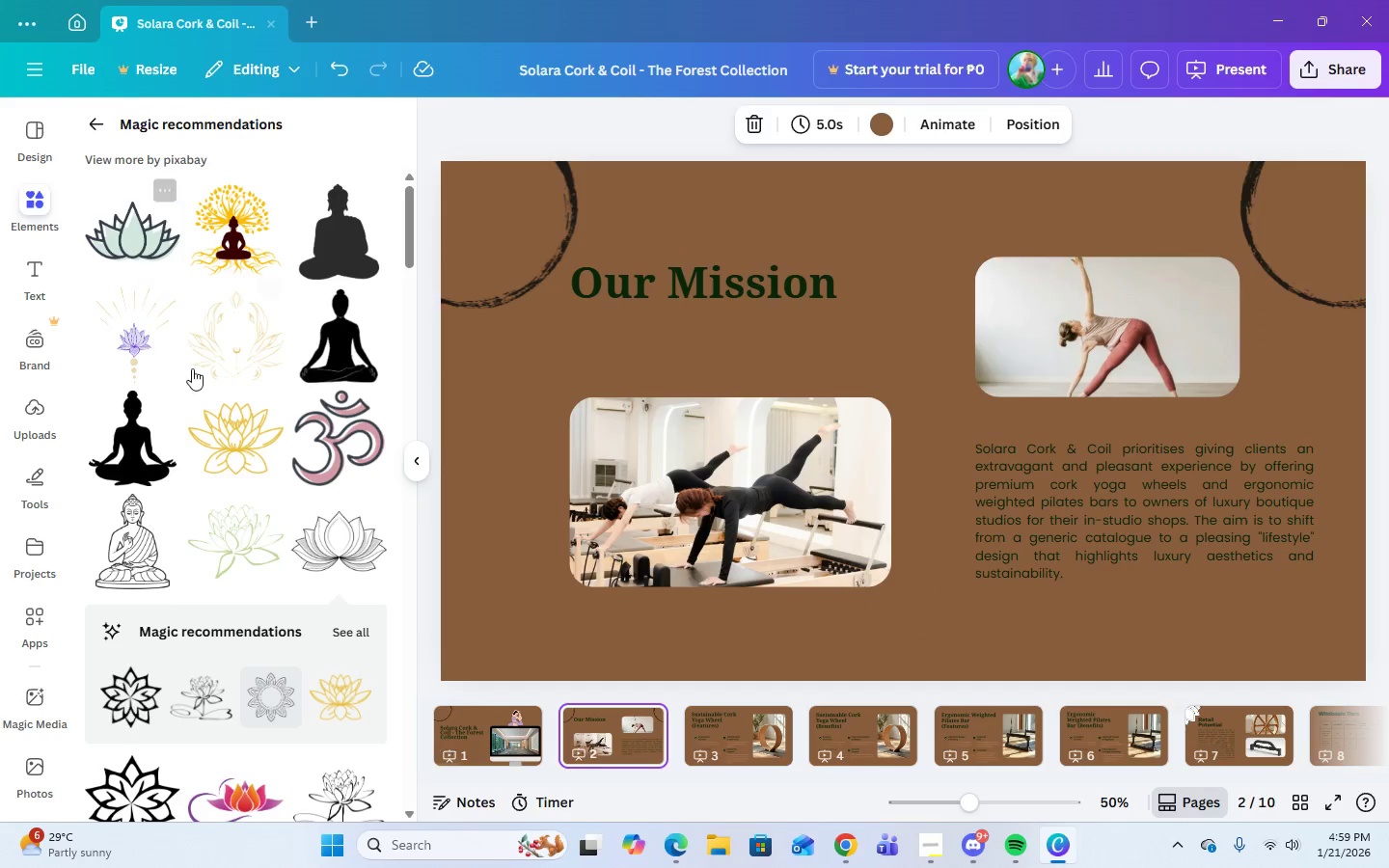 
left_click([332, 552])
 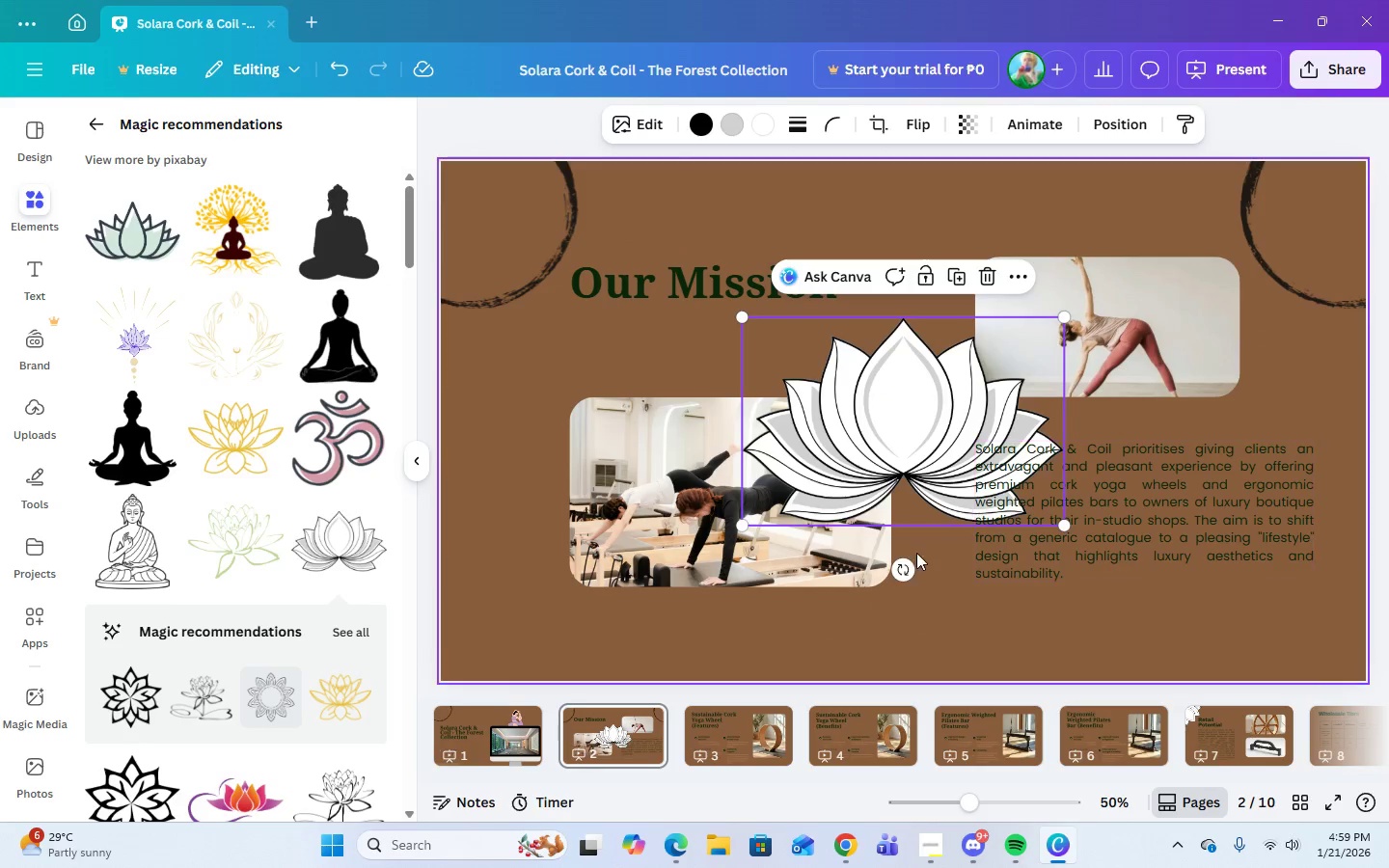 
left_click_drag(start_coordinate=[896, 570], to_coordinate=[697, 564])
 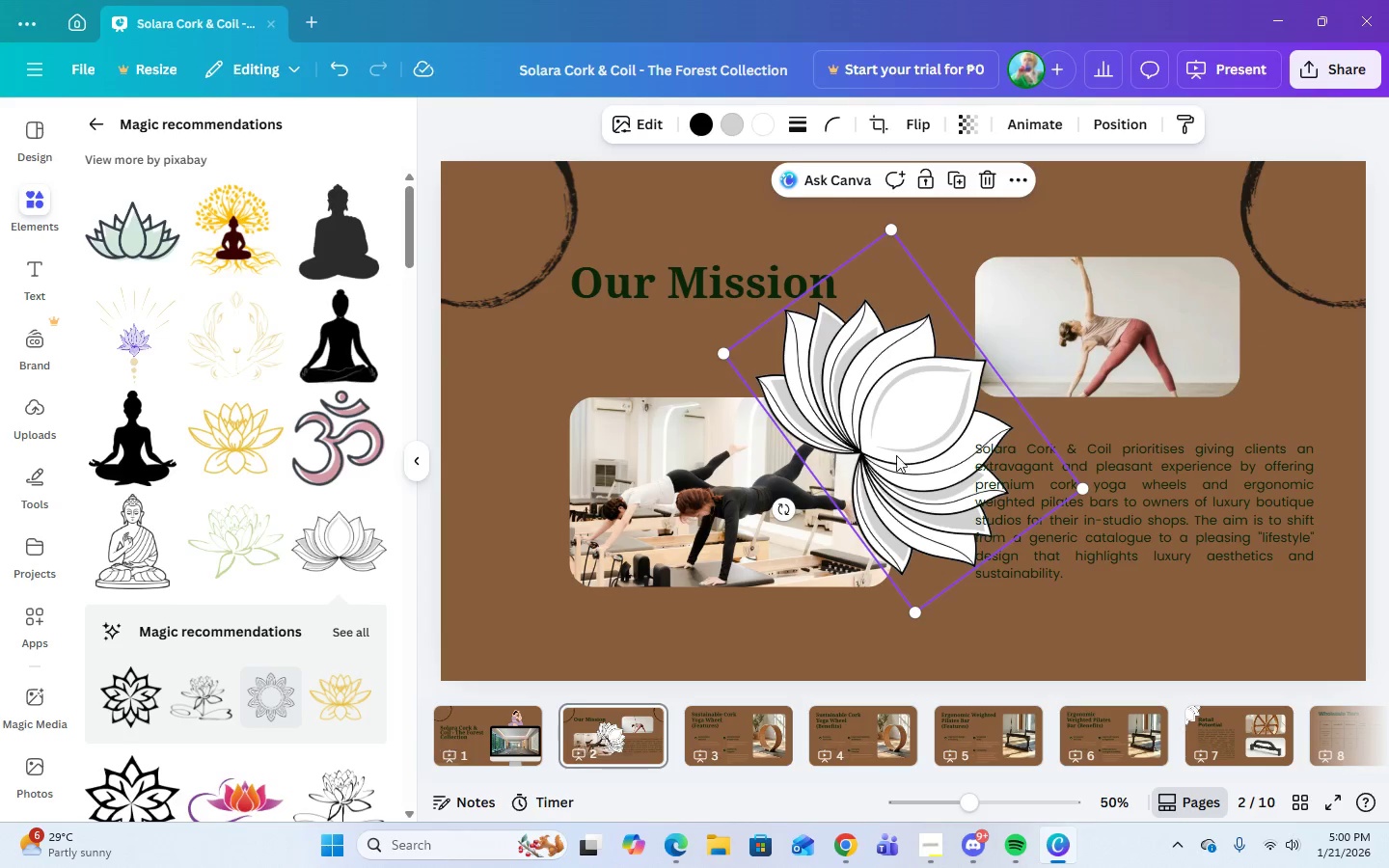 
left_click_drag(start_coordinate=[925, 455], to_coordinate=[498, 692])
 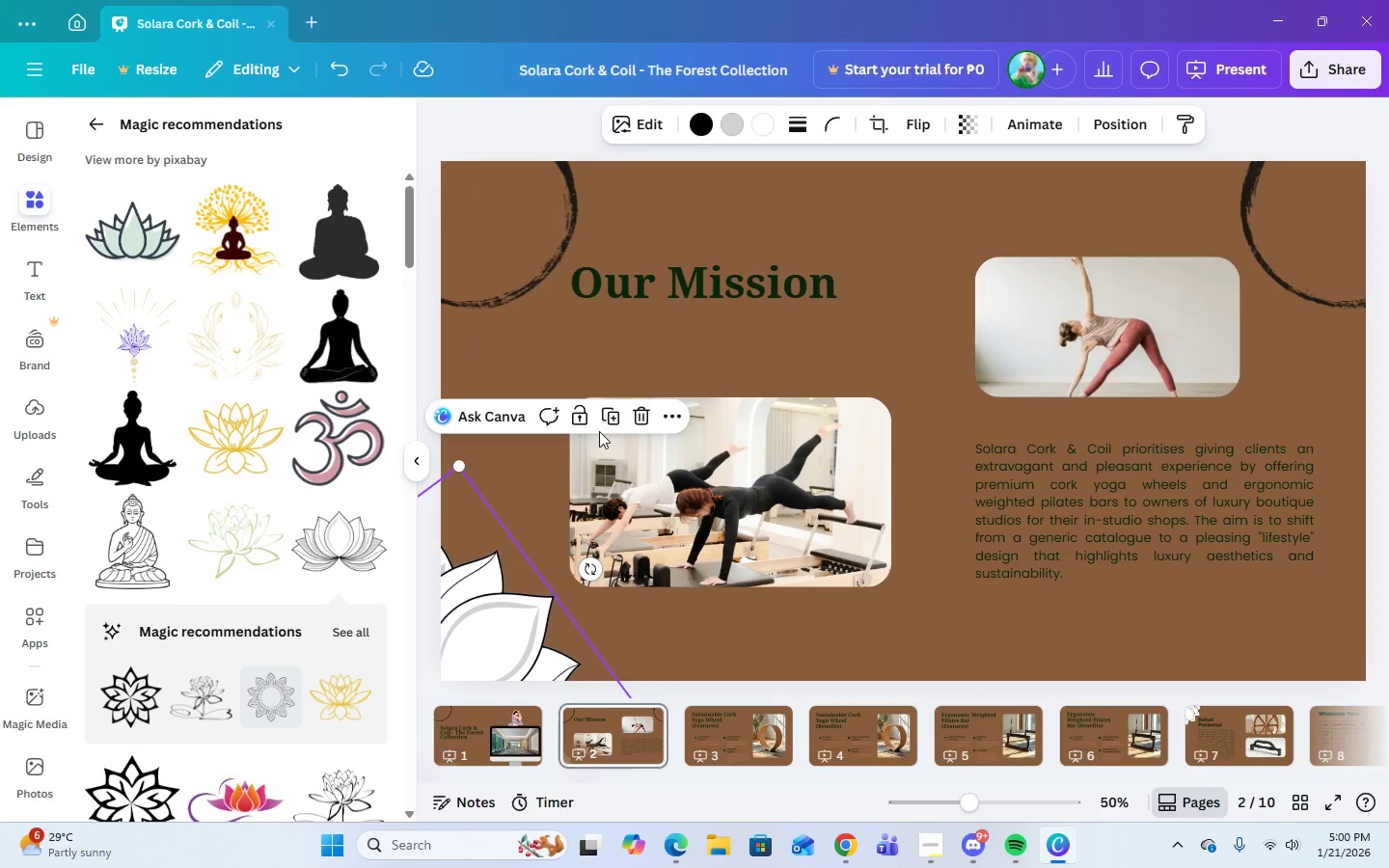 
left_click([603, 415])
 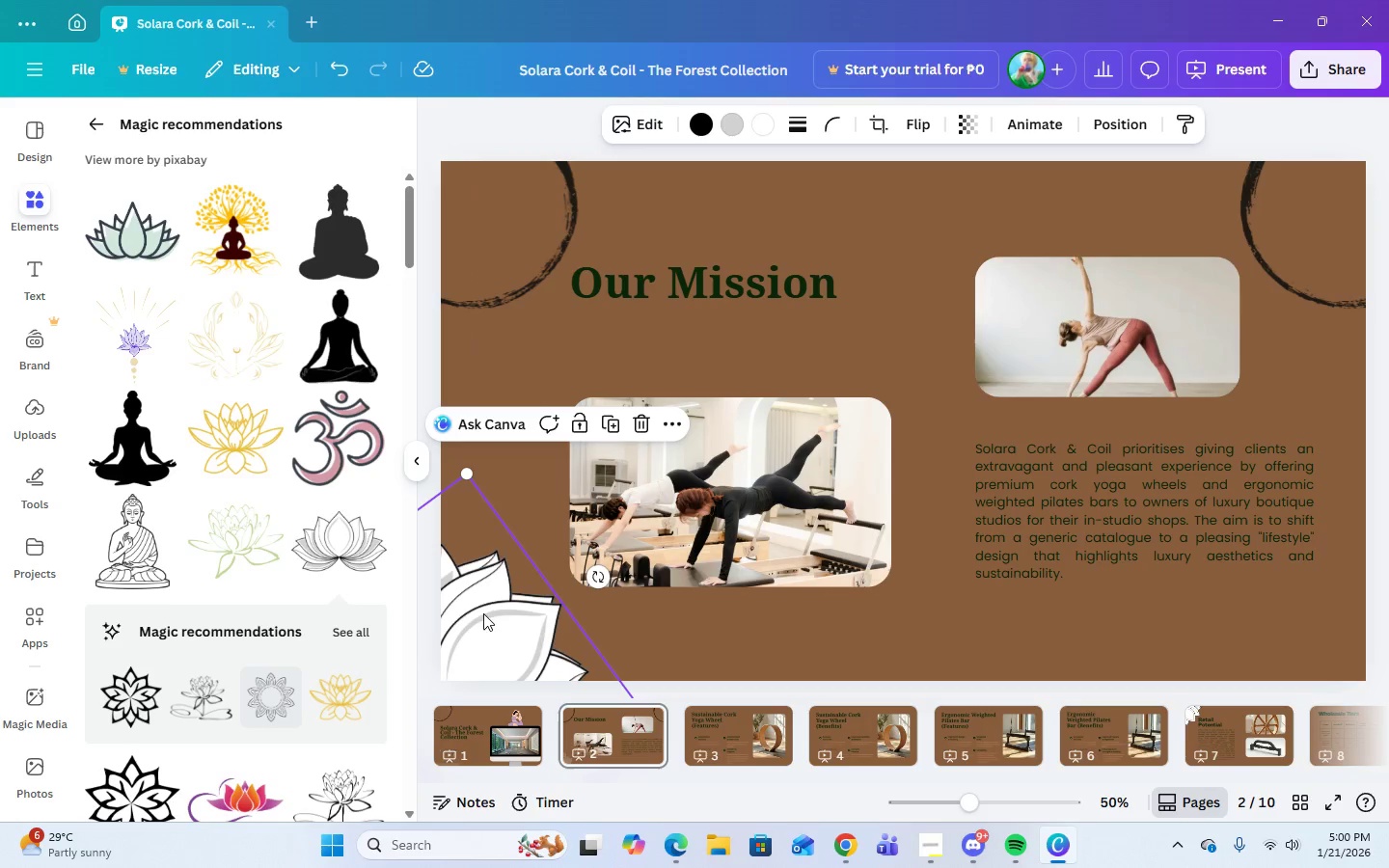 
left_click_drag(start_coordinate=[492, 618], to_coordinate=[932, 445])
 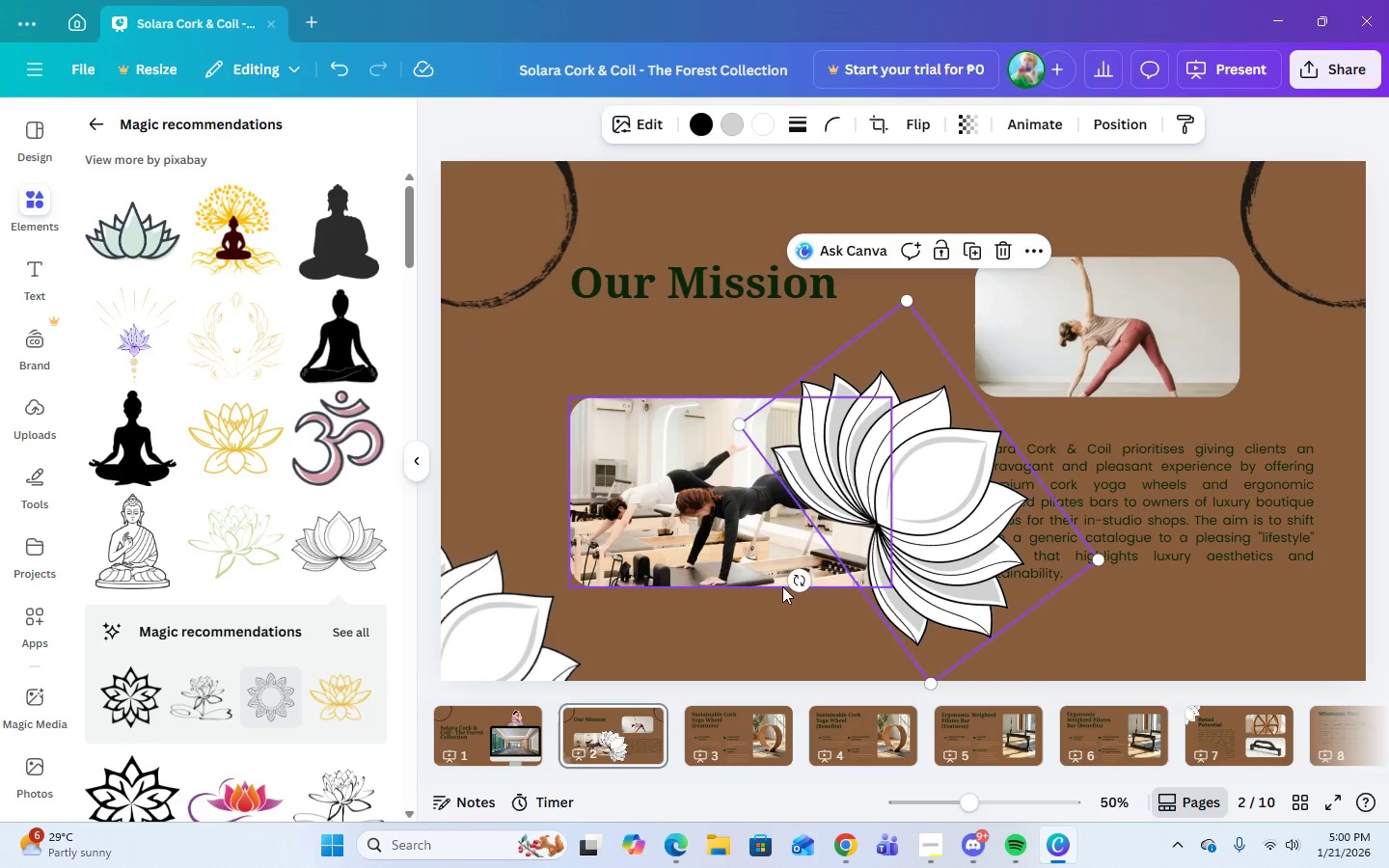 
left_click_drag(start_coordinate=[795, 585], to_coordinate=[1063, 646])
 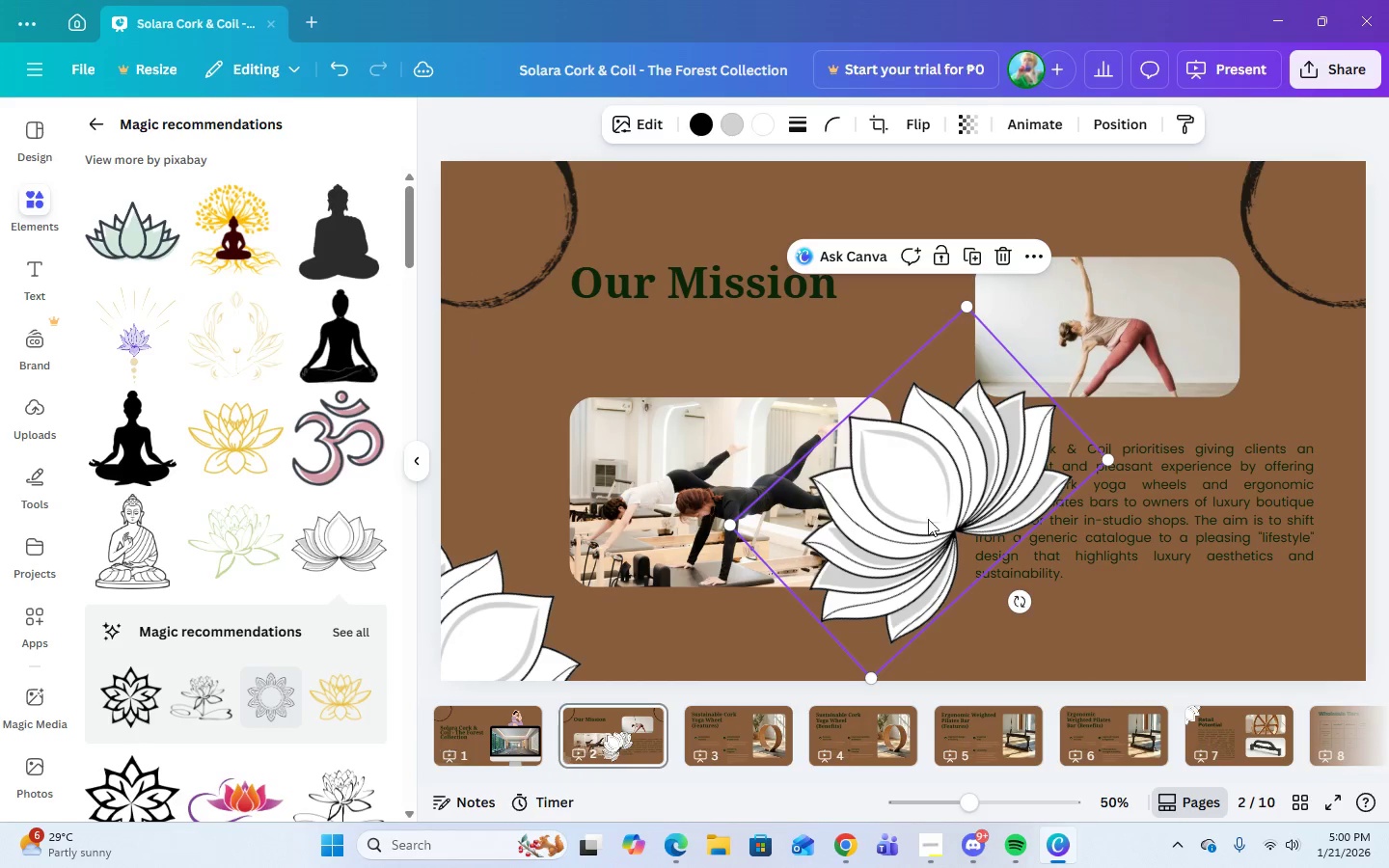 
left_click_drag(start_coordinate=[927, 506], to_coordinate=[1344, 670])
 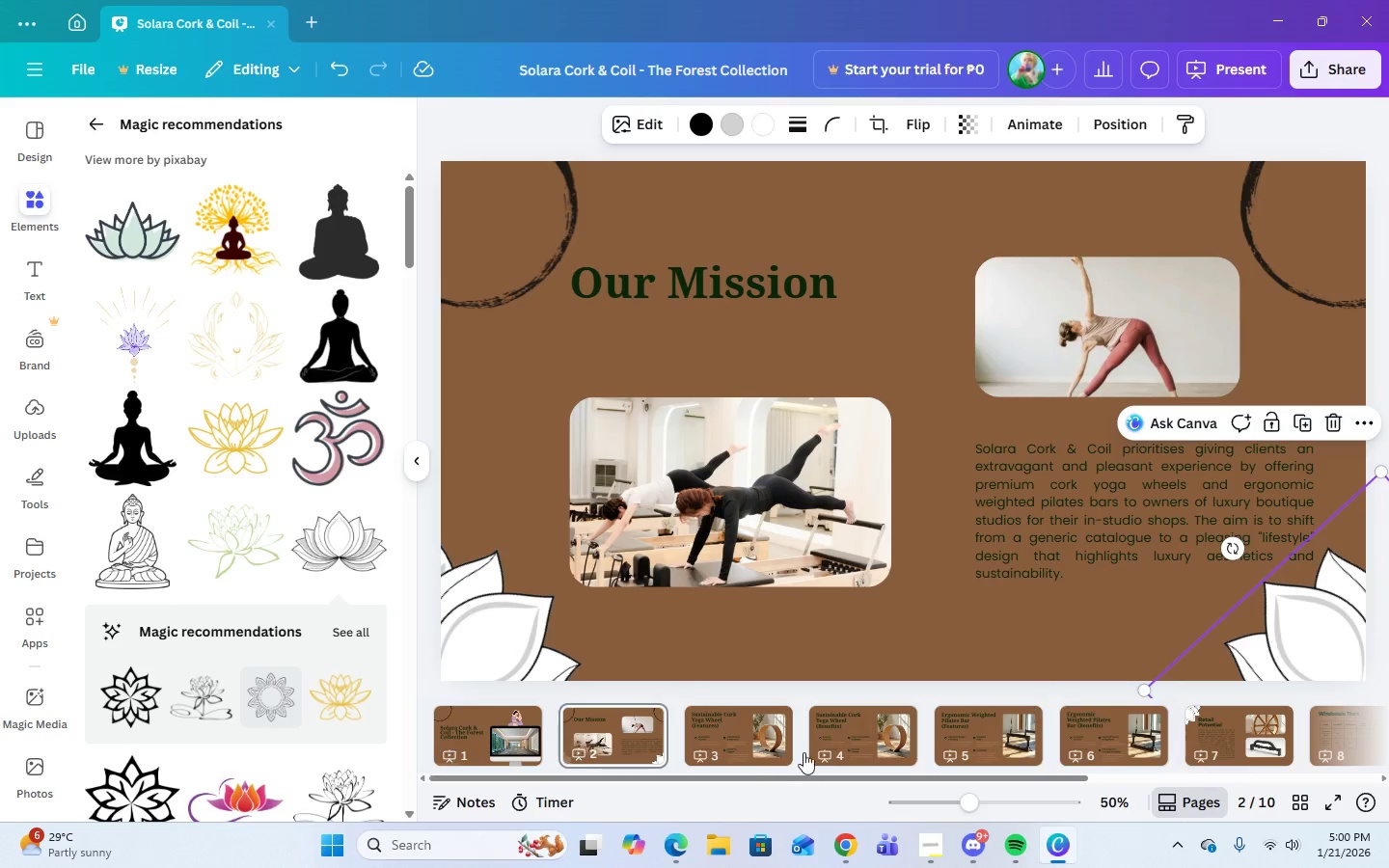 
left_click([741, 746])
 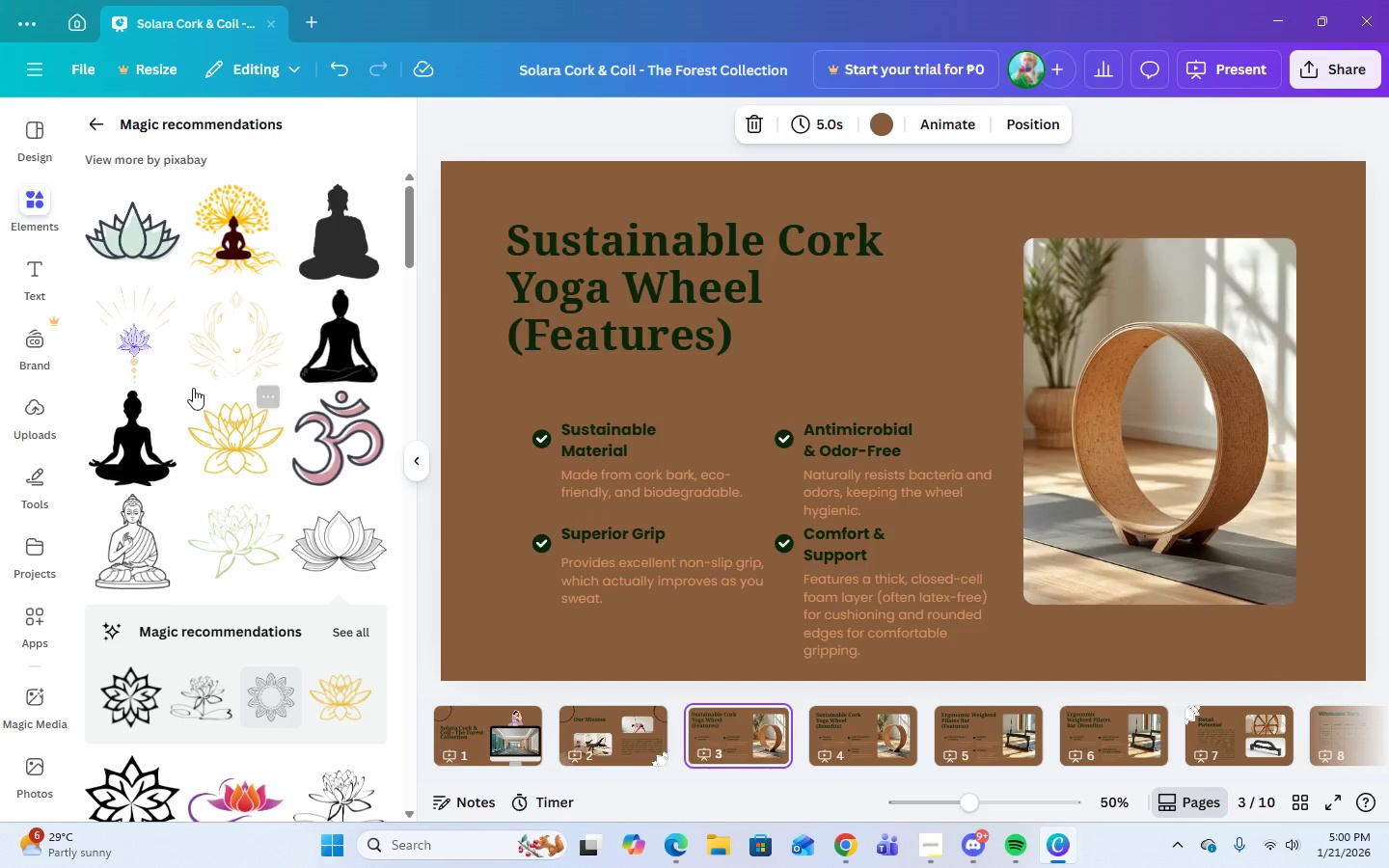 
left_click([337, 554])
 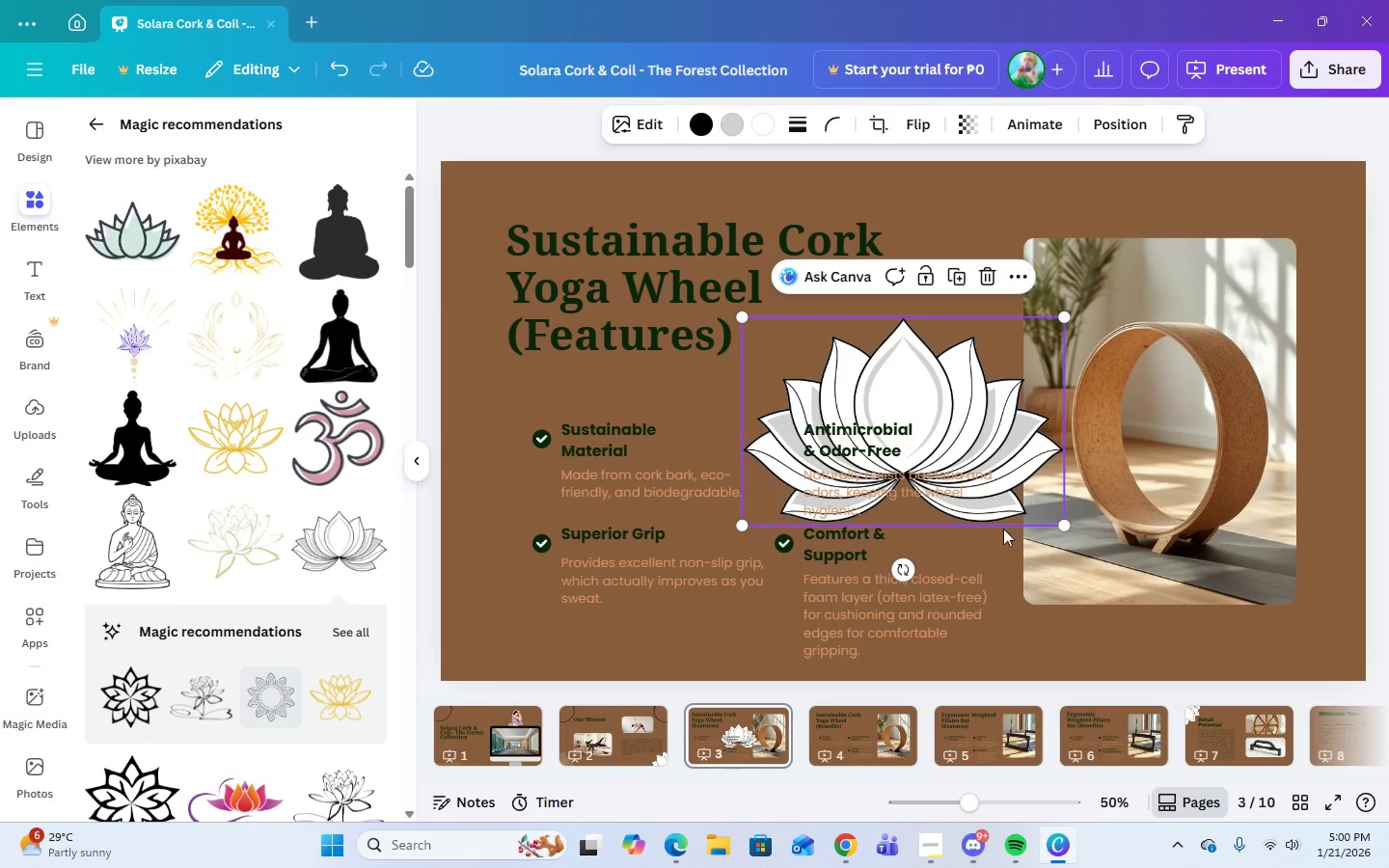 
left_click_drag(start_coordinate=[902, 572], to_coordinate=[761, 545])
 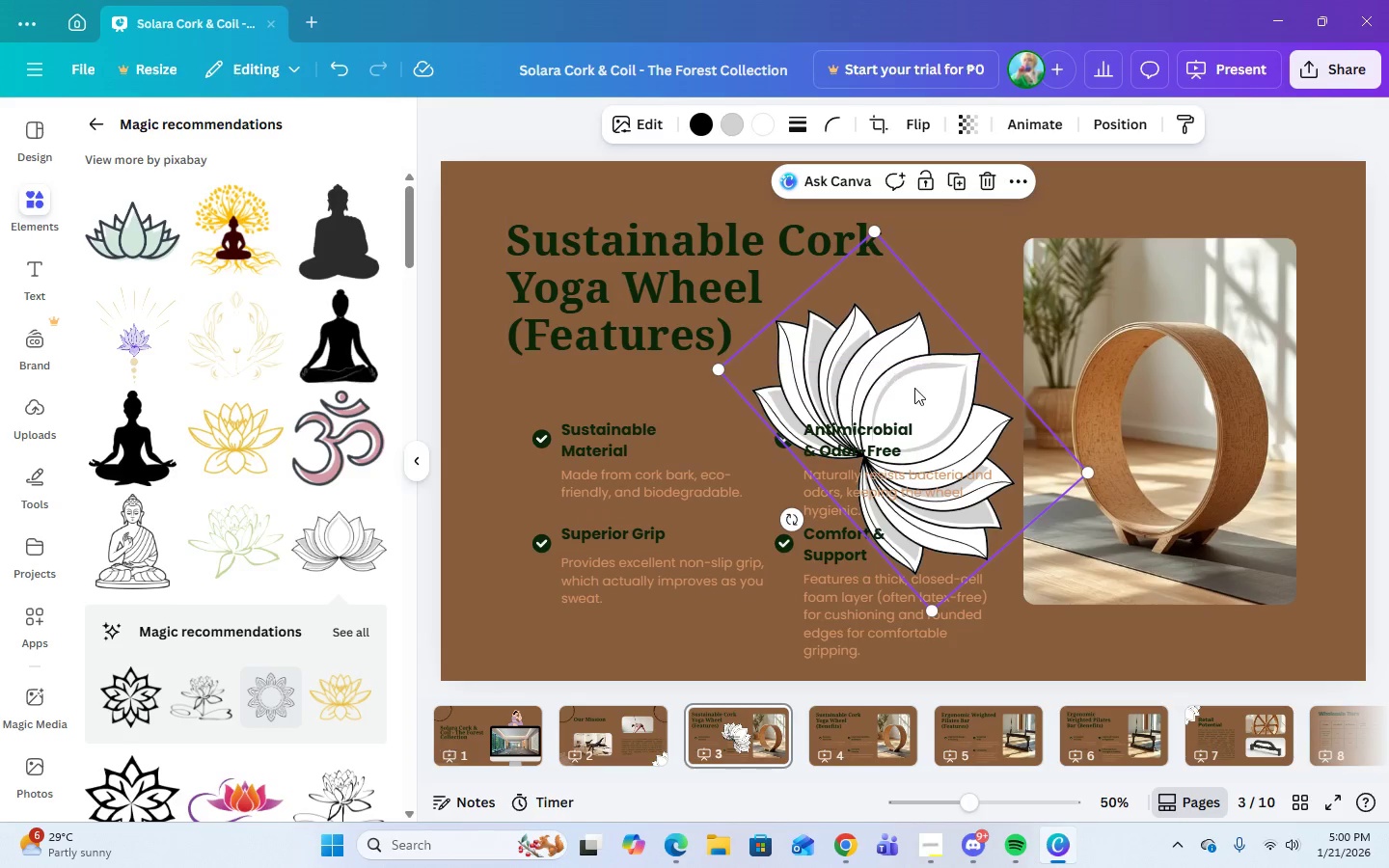 
left_click_drag(start_coordinate=[914, 389], to_coordinate=[485, 631])
 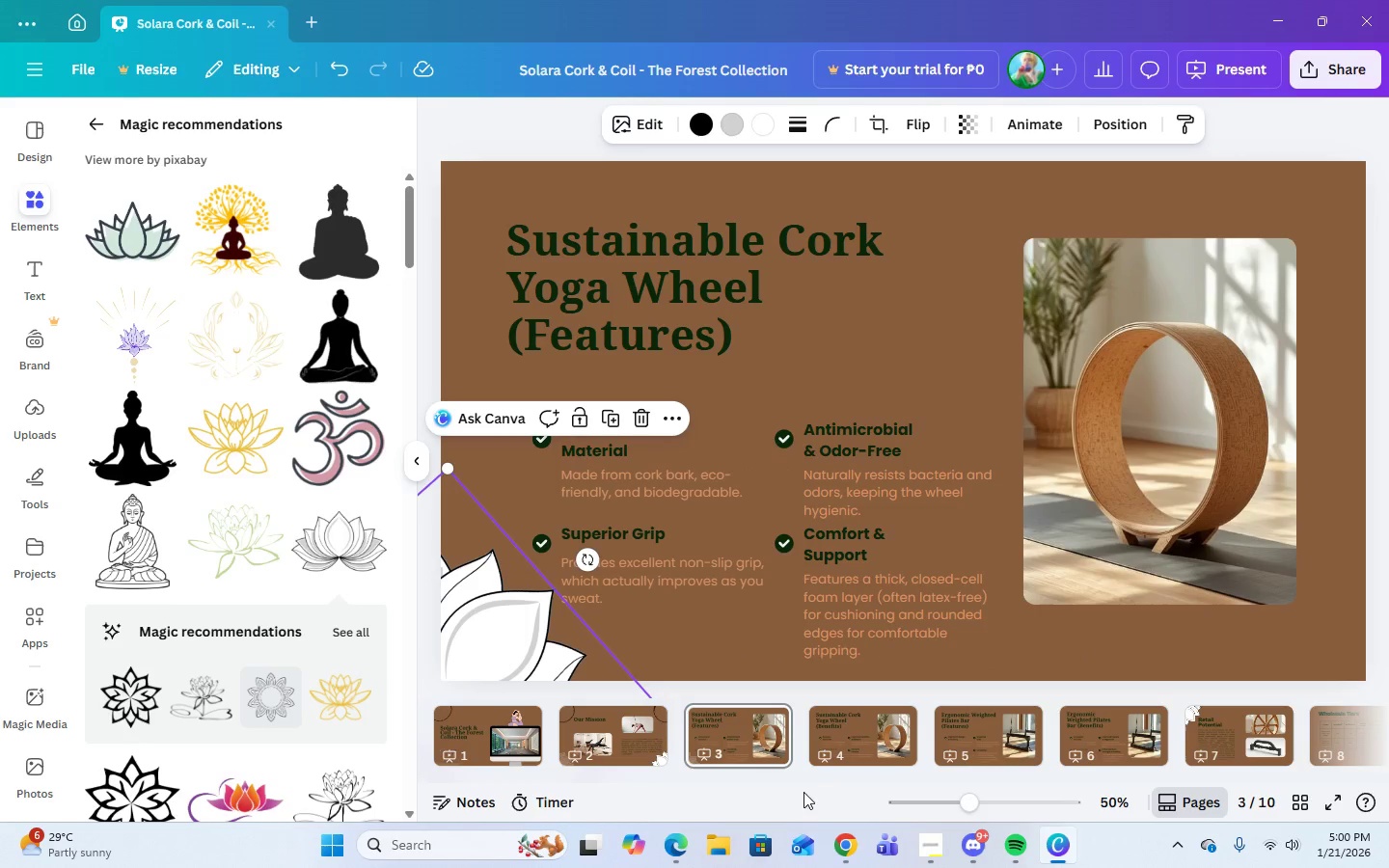 
left_click([831, 727])
 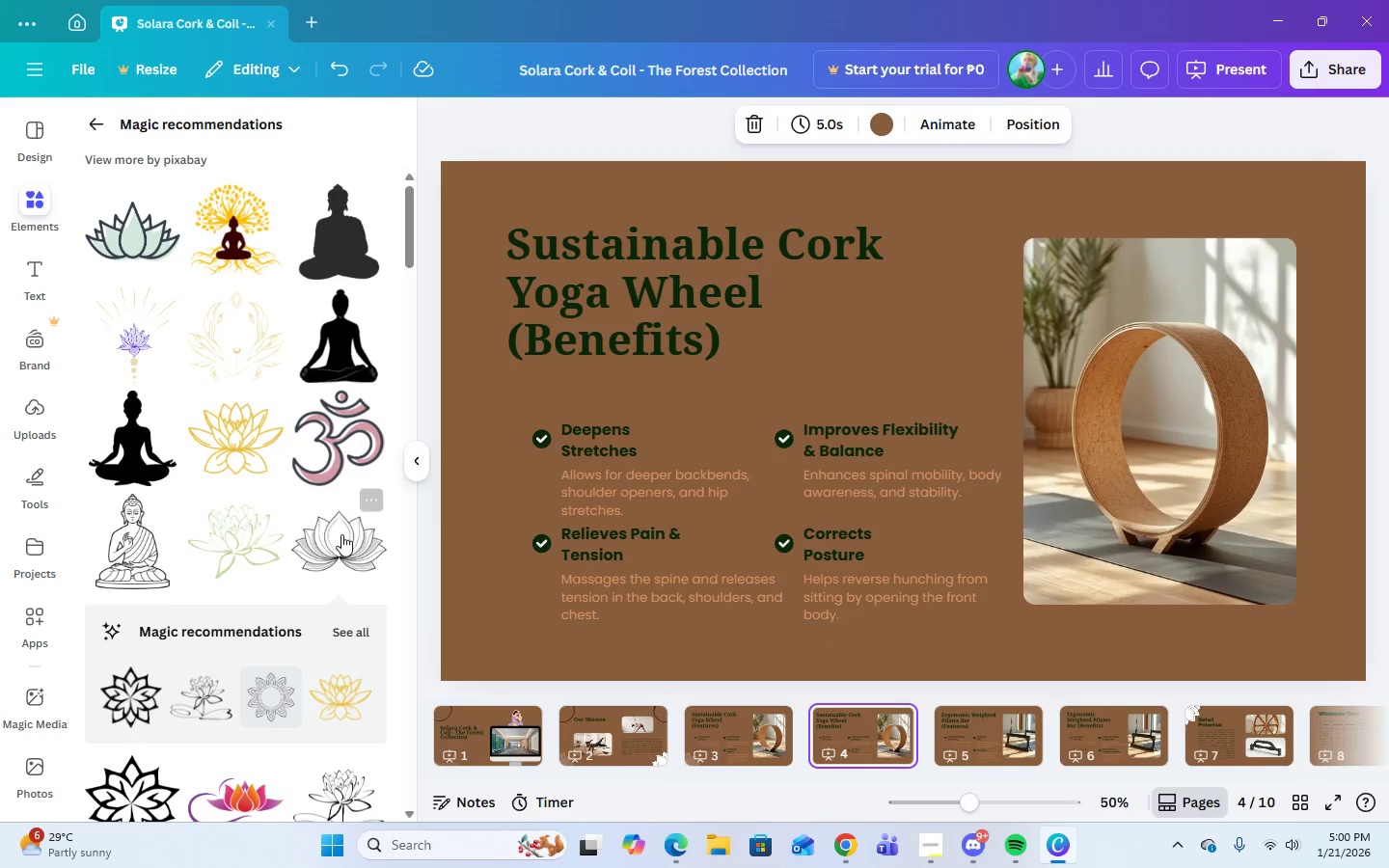 
left_click([340, 534])
 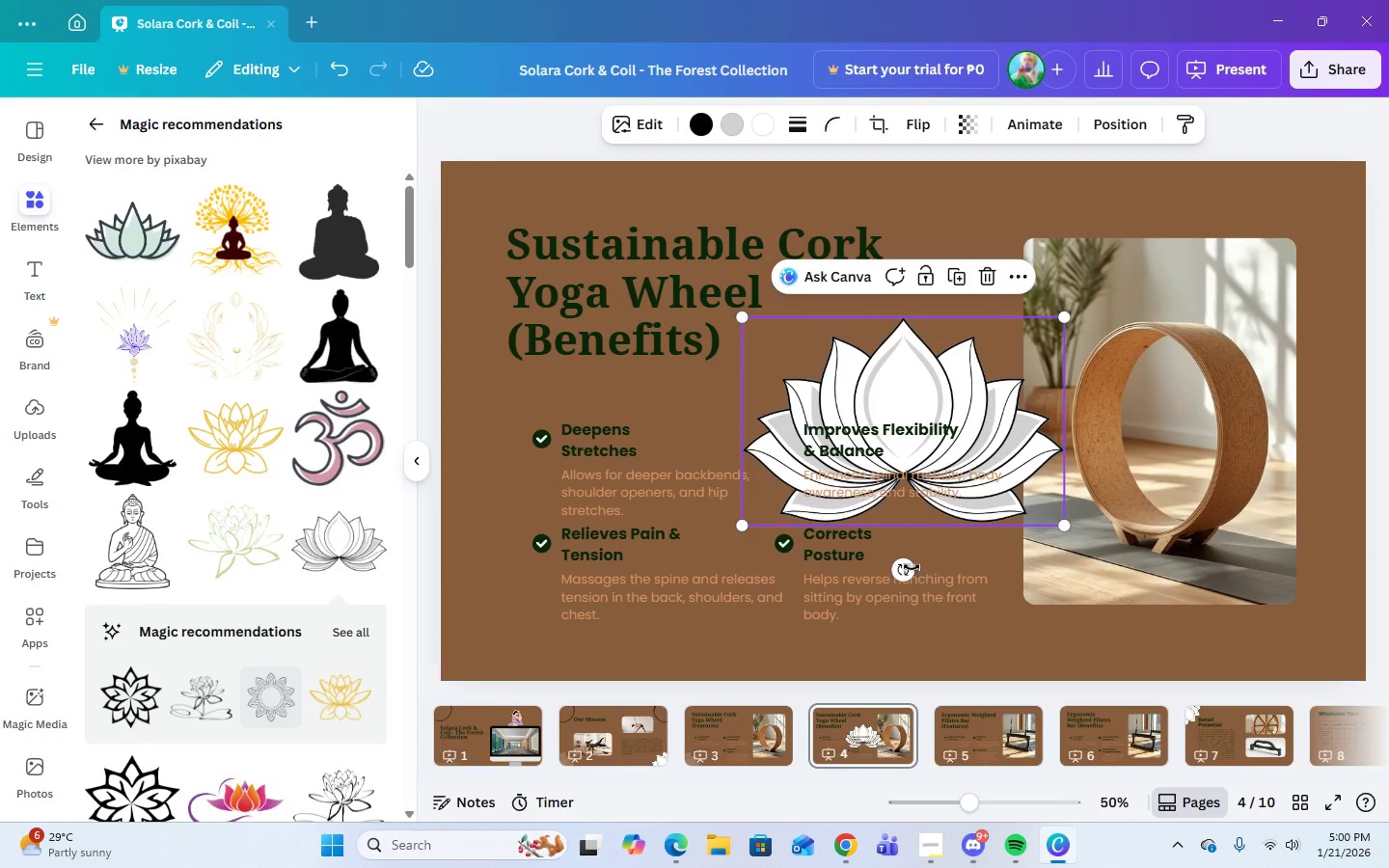 
left_click_drag(start_coordinate=[906, 571], to_coordinate=[788, 526])
 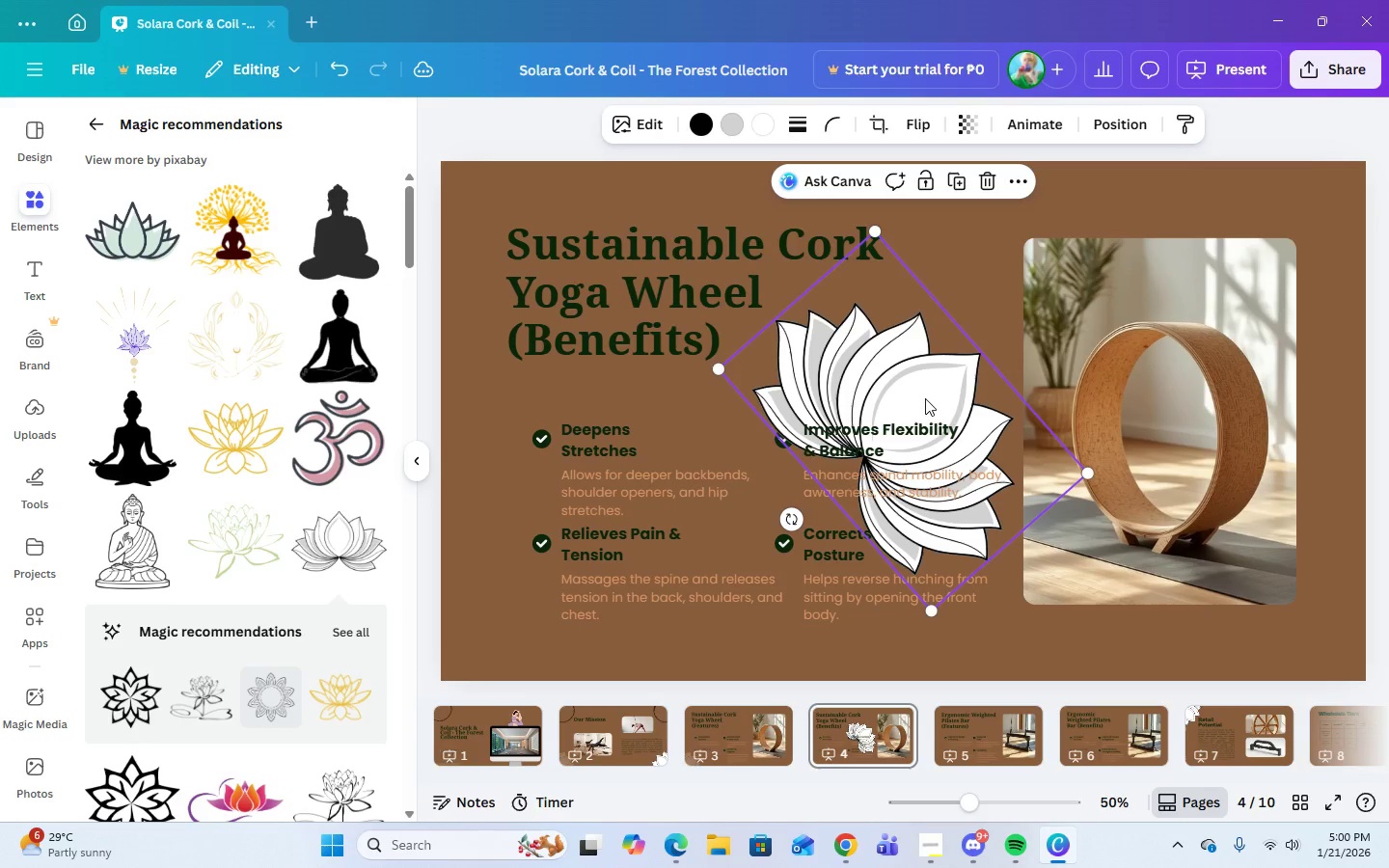 
left_click_drag(start_coordinate=[926, 399], to_coordinate=[493, 642])
 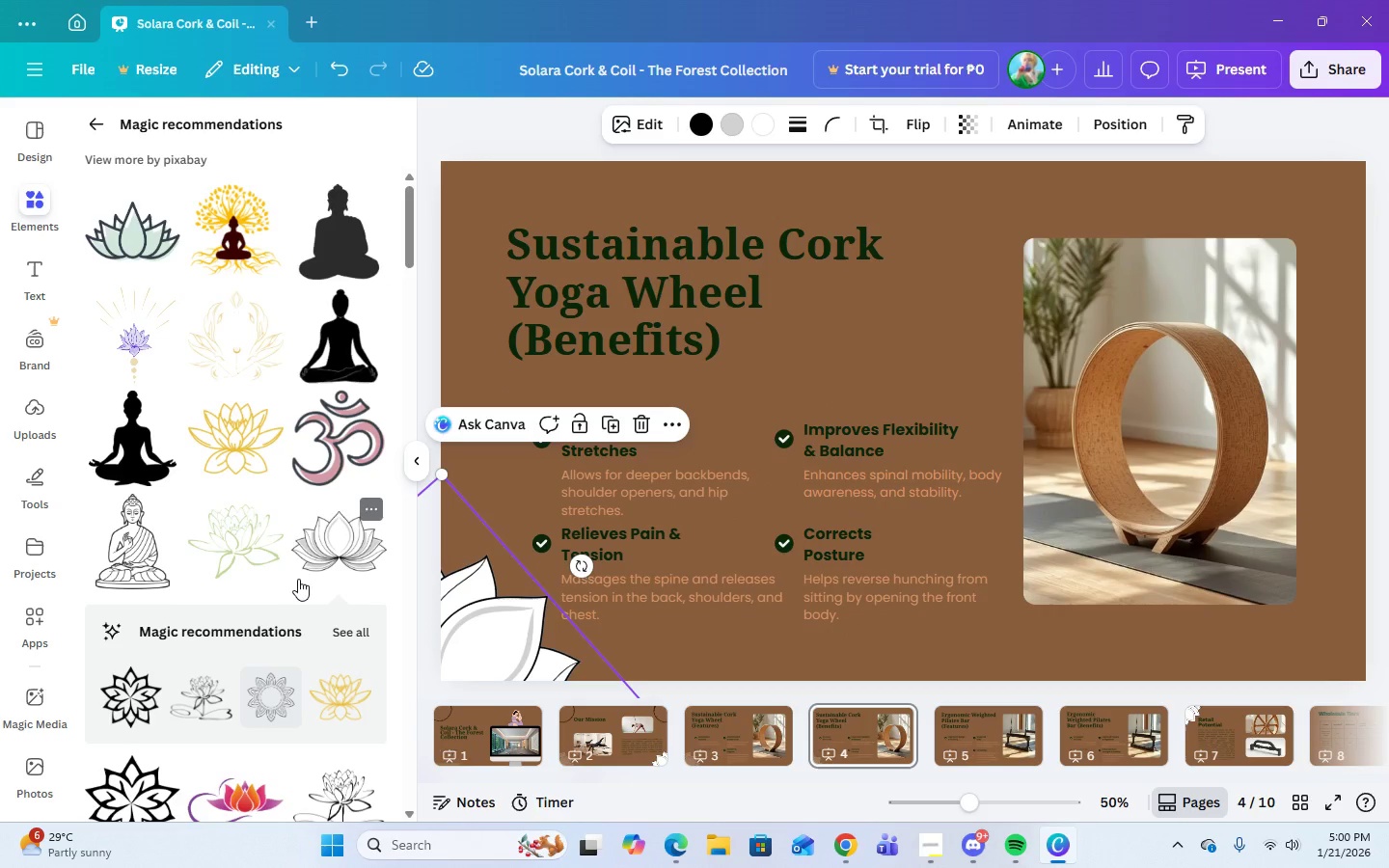 
scroll: coordinate [252, 668], scroll_direction: up, amount: 2.0
 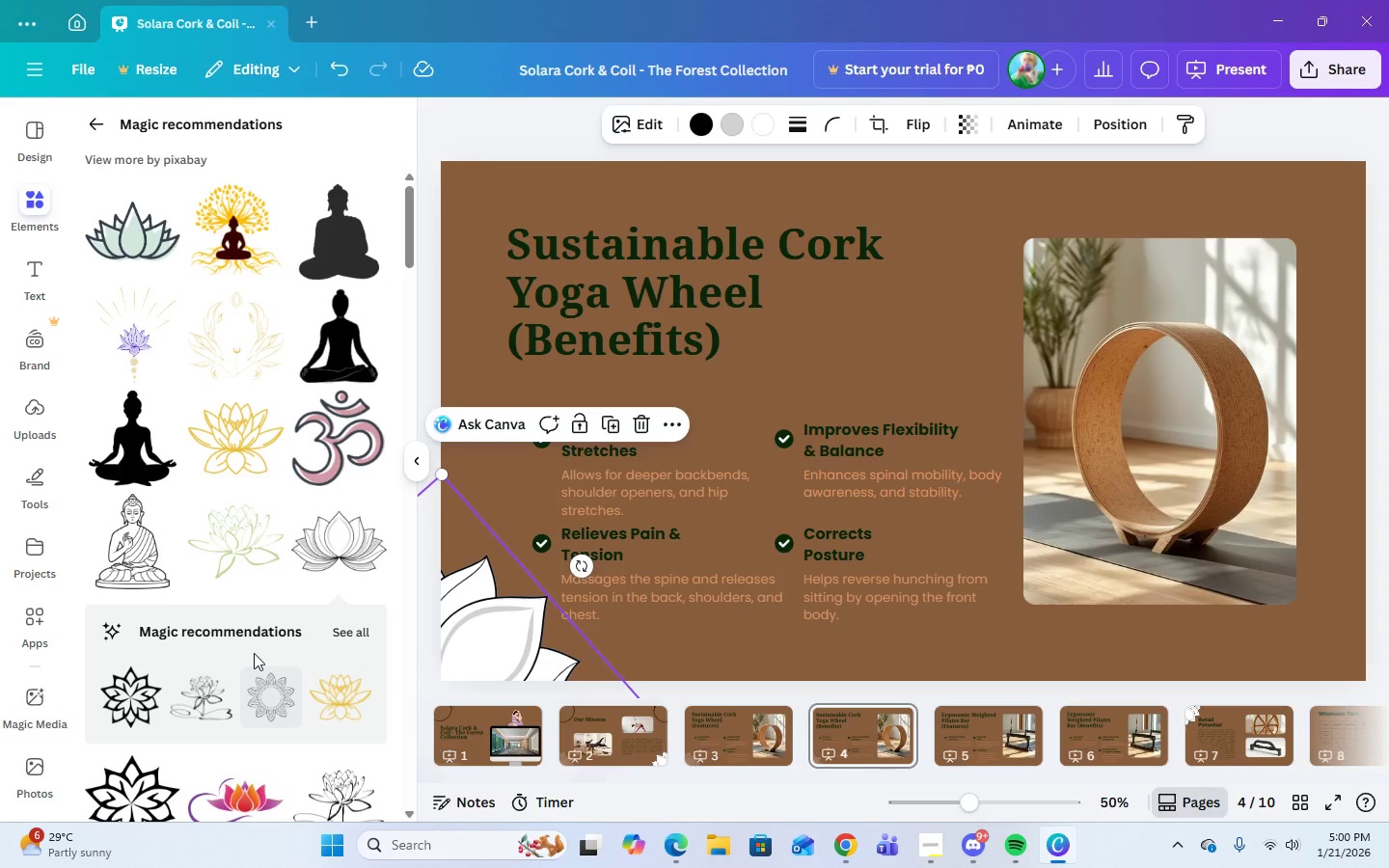 
scroll: coordinate [254, 653], scroll_direction: down, amount: 3.0
 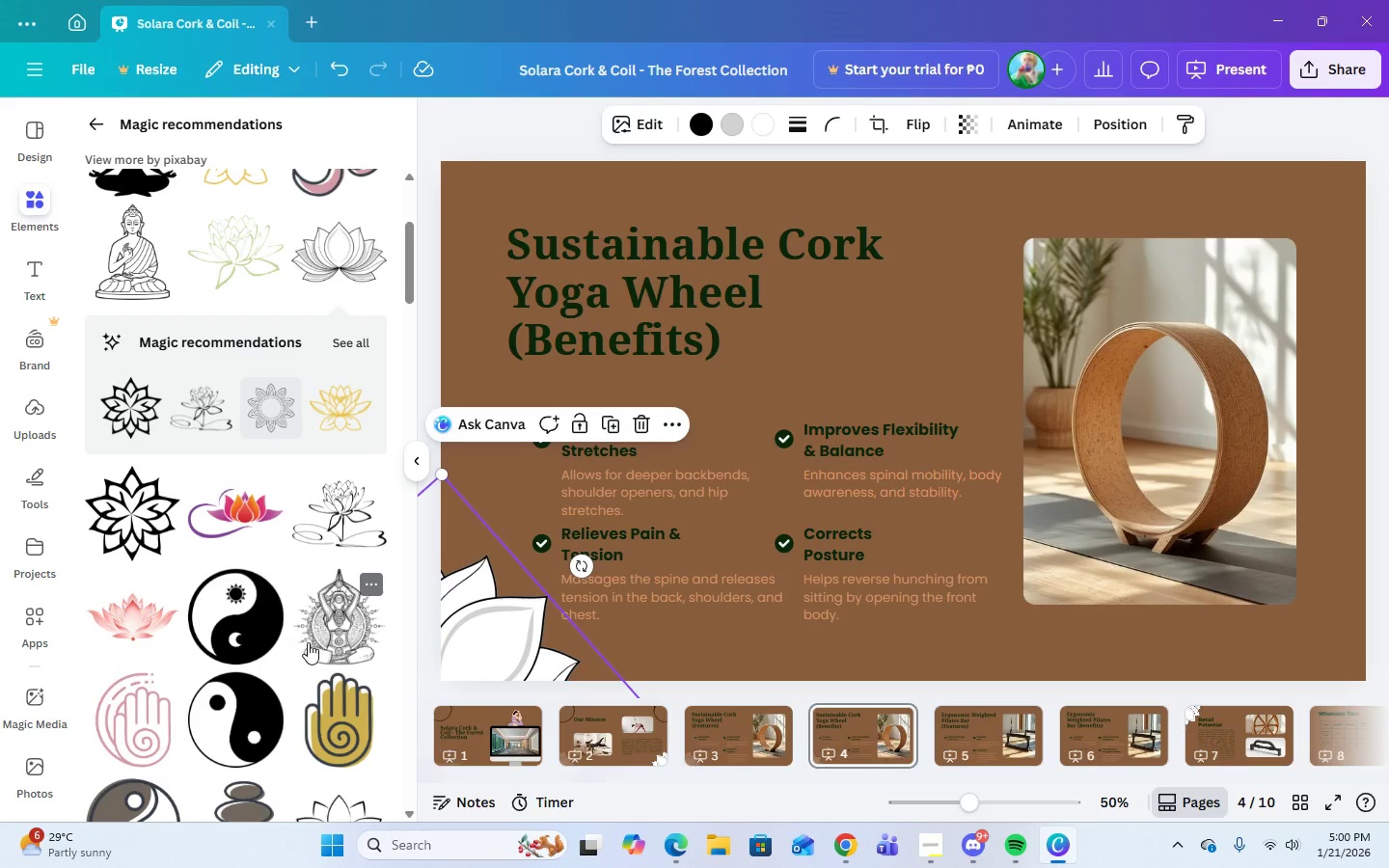 
mouse_move([310, 734])
 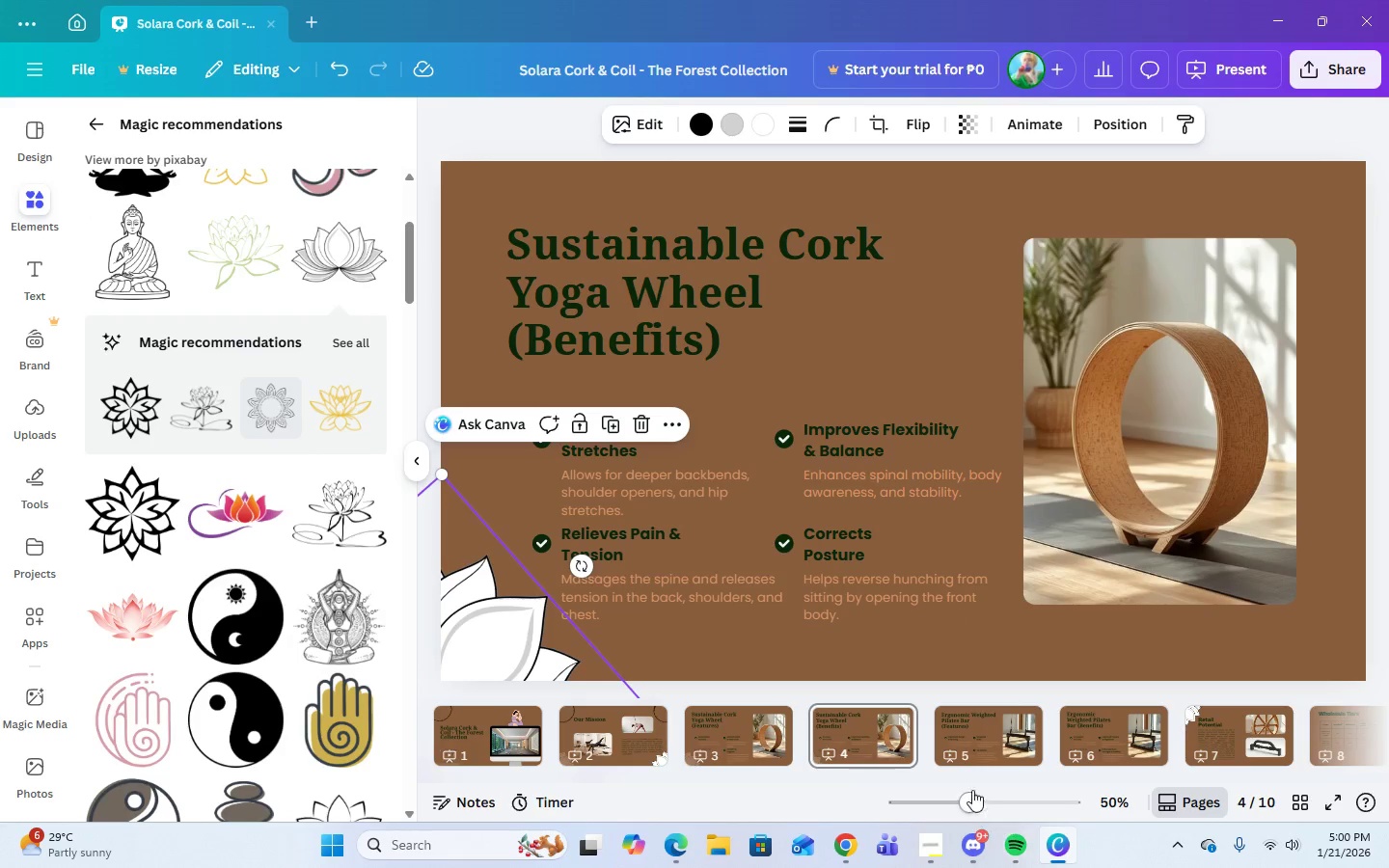 
left_click([978, 744])
 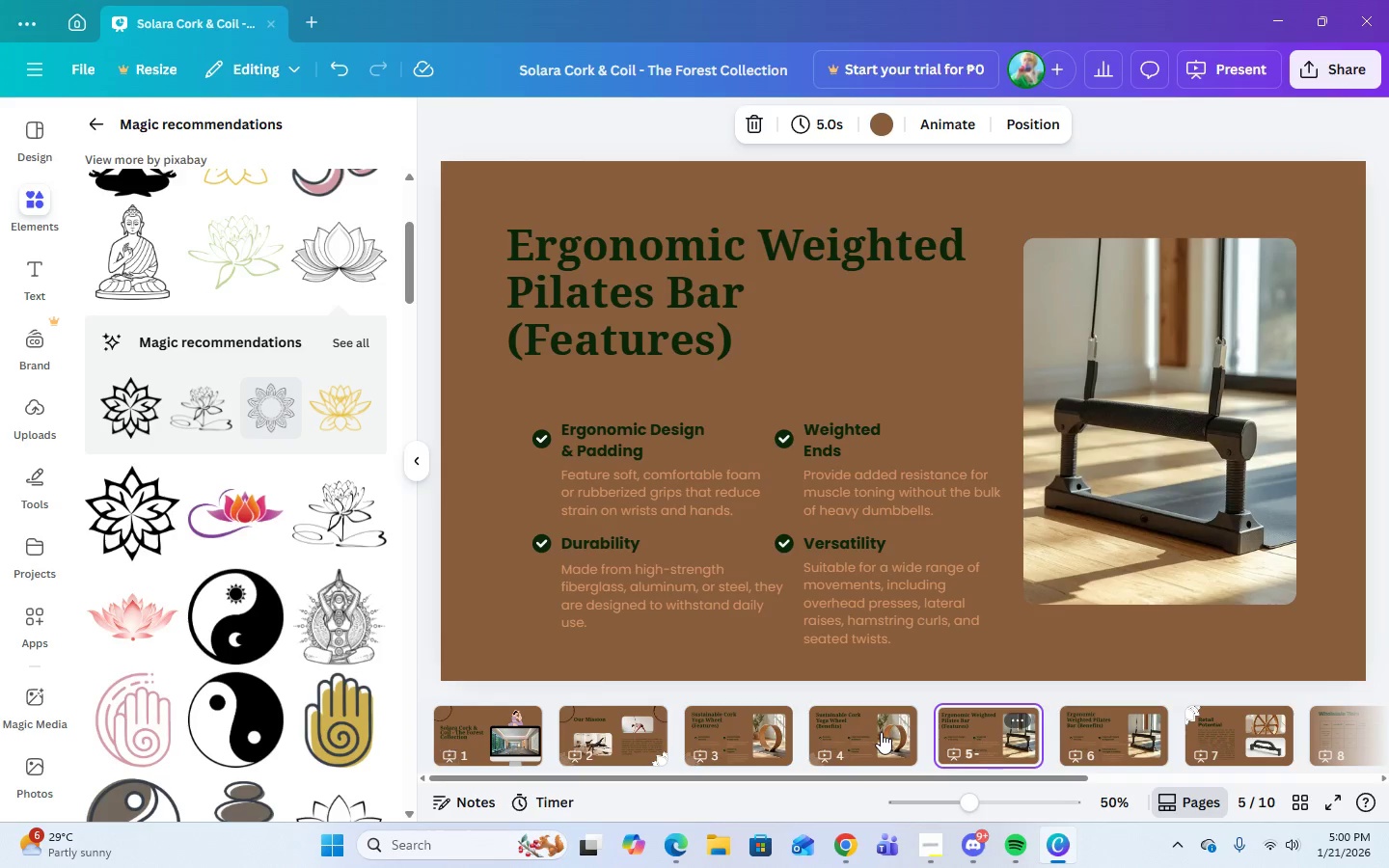 
left_click([340, 258])
 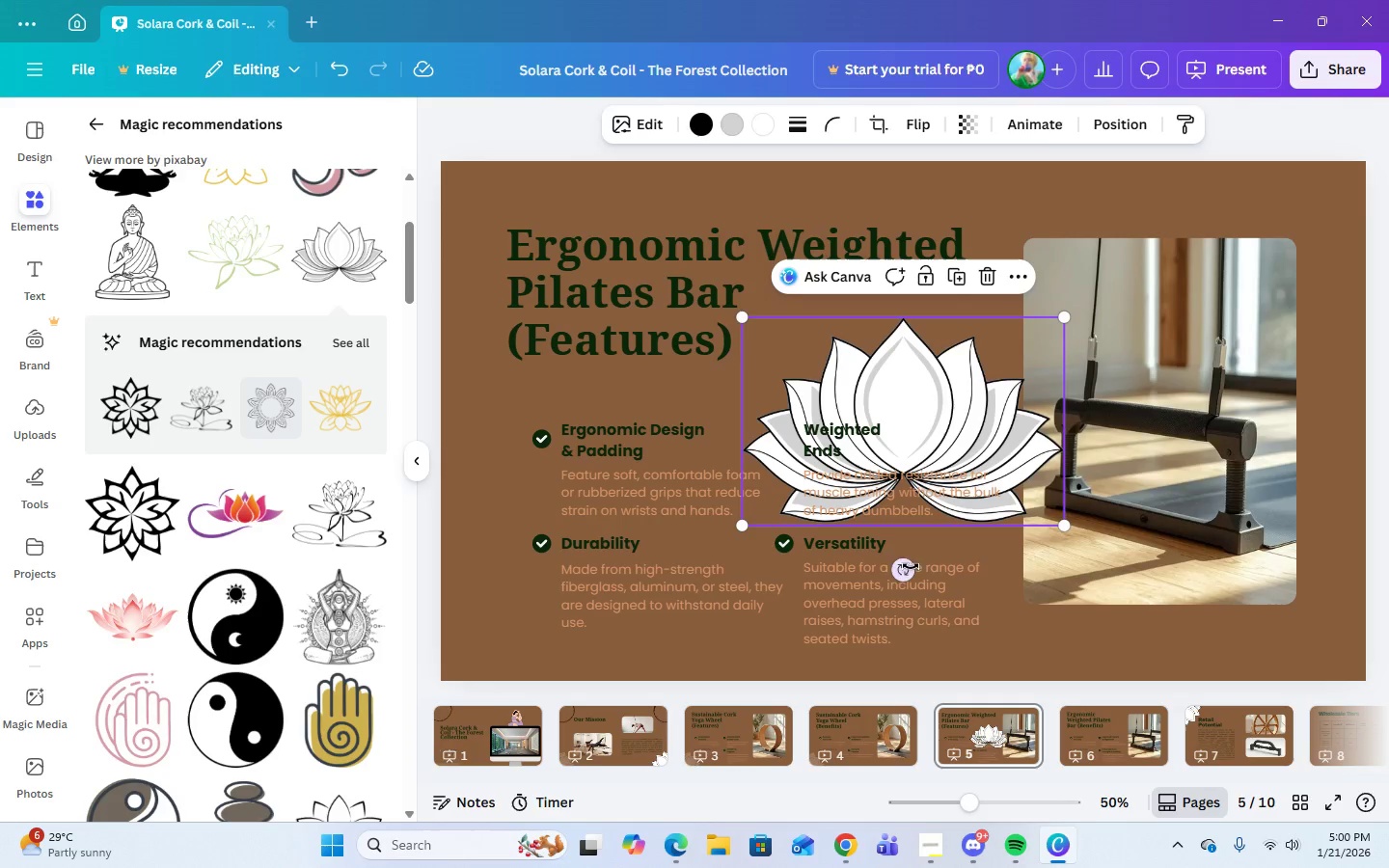 
left_click_drag(start_coordinate=[904, 573], to_coordinate=[768, 545])
 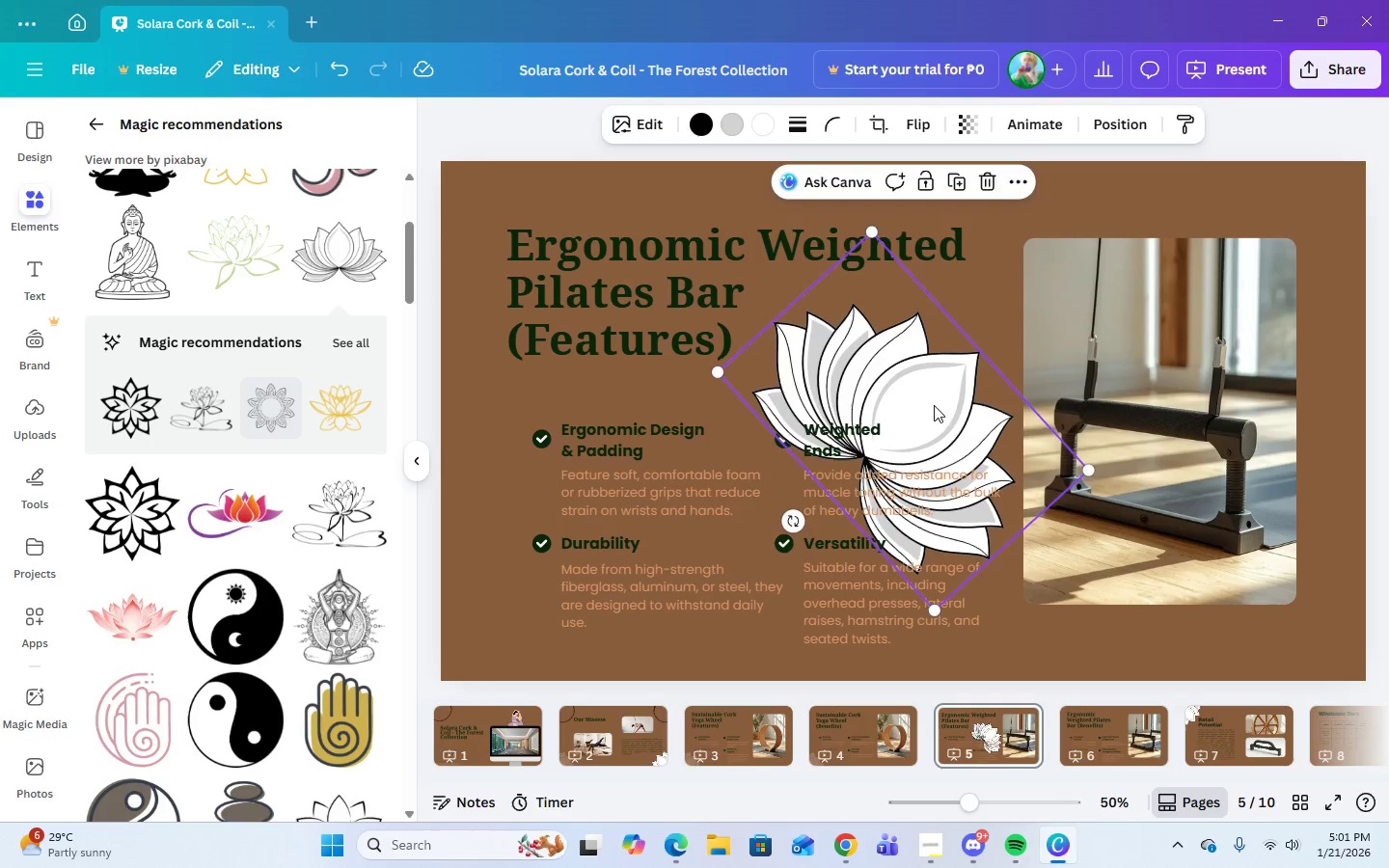 
left_click_drag(start_coordinate=[934, 405], to_coordinate=[498, 641])
 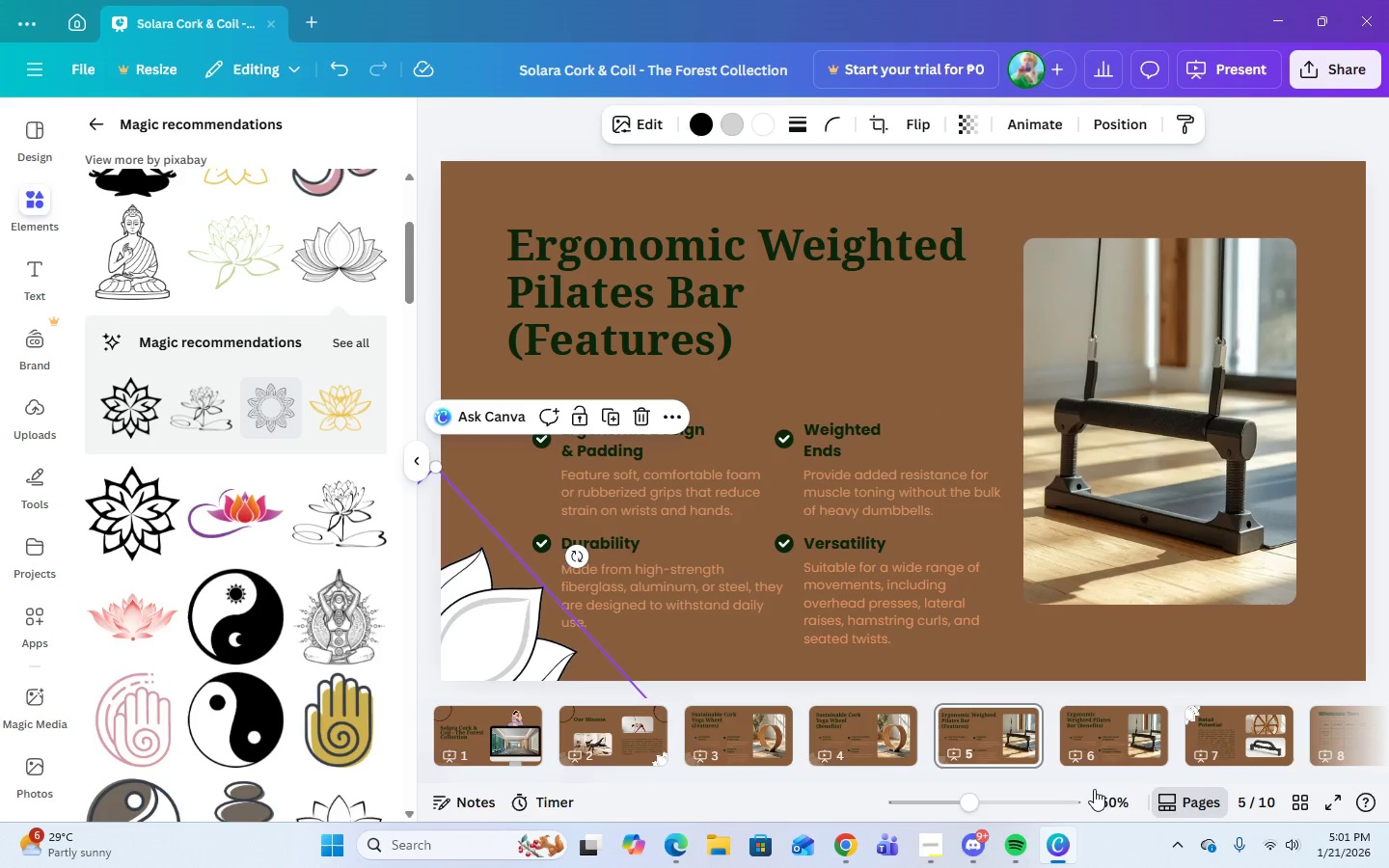 
left_click([1103, 740])
 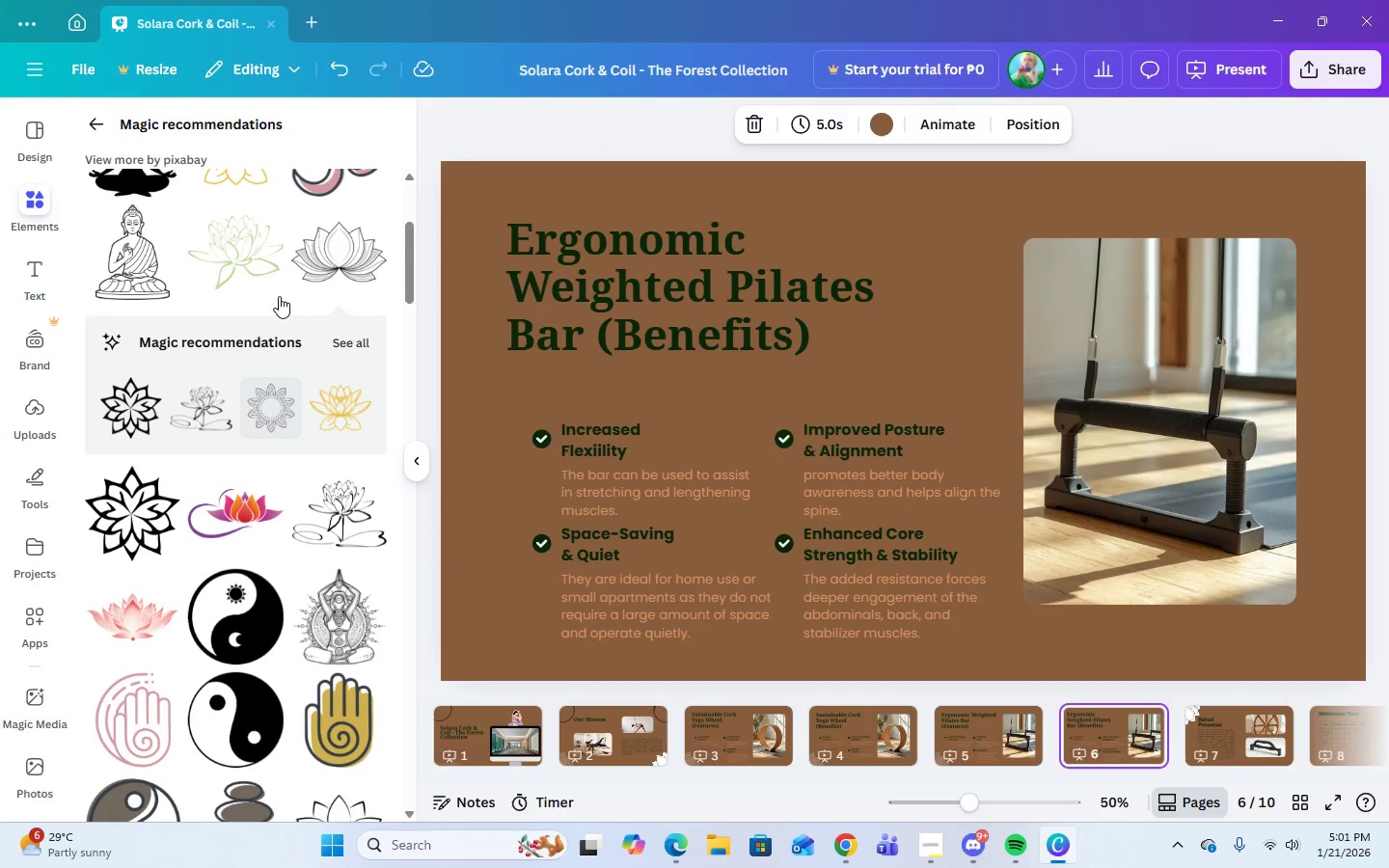 
left_click([337, 256])
 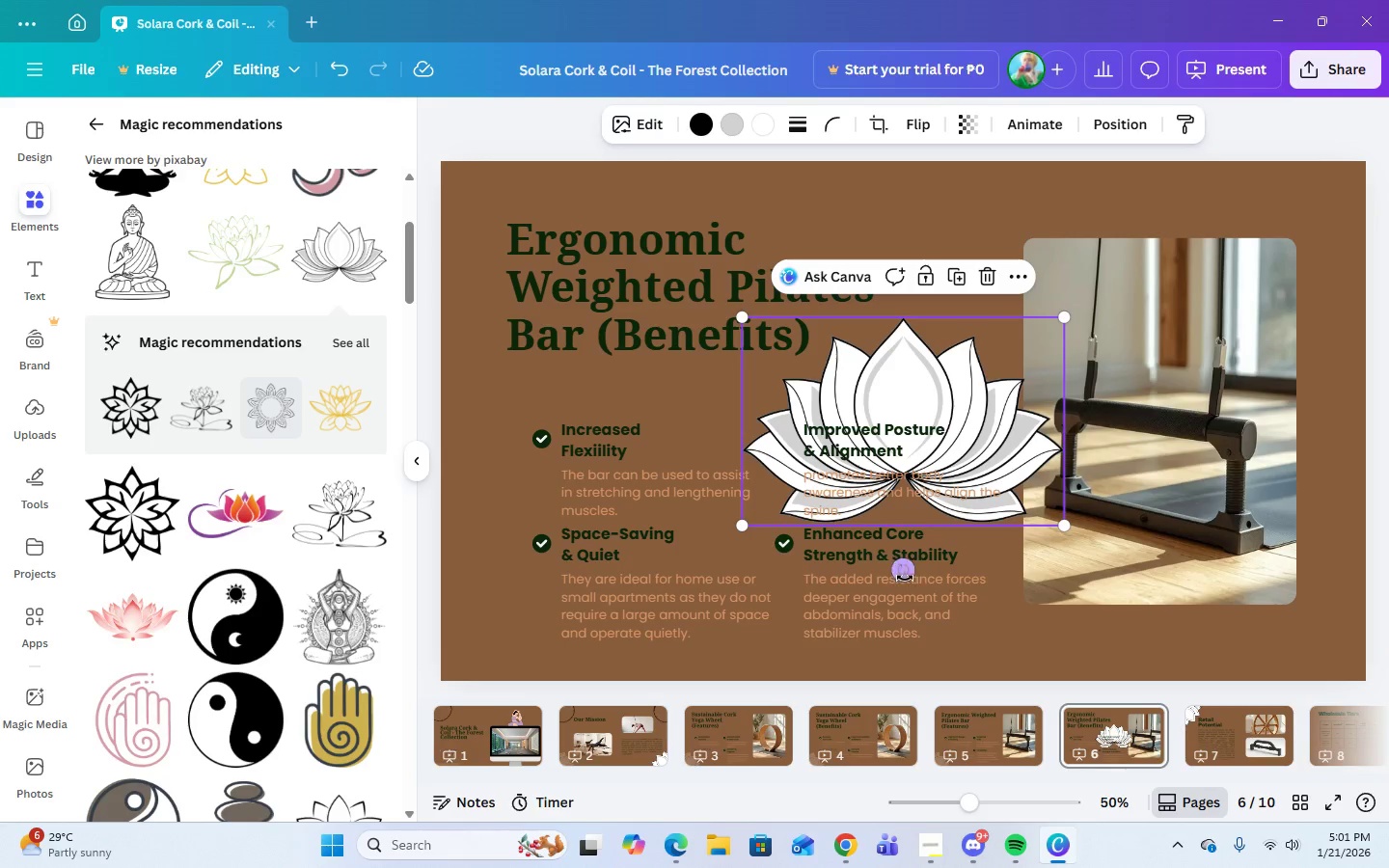 
left_click_drag(start_coordinate=[901, 571], to_coordinate=[741, 532])
 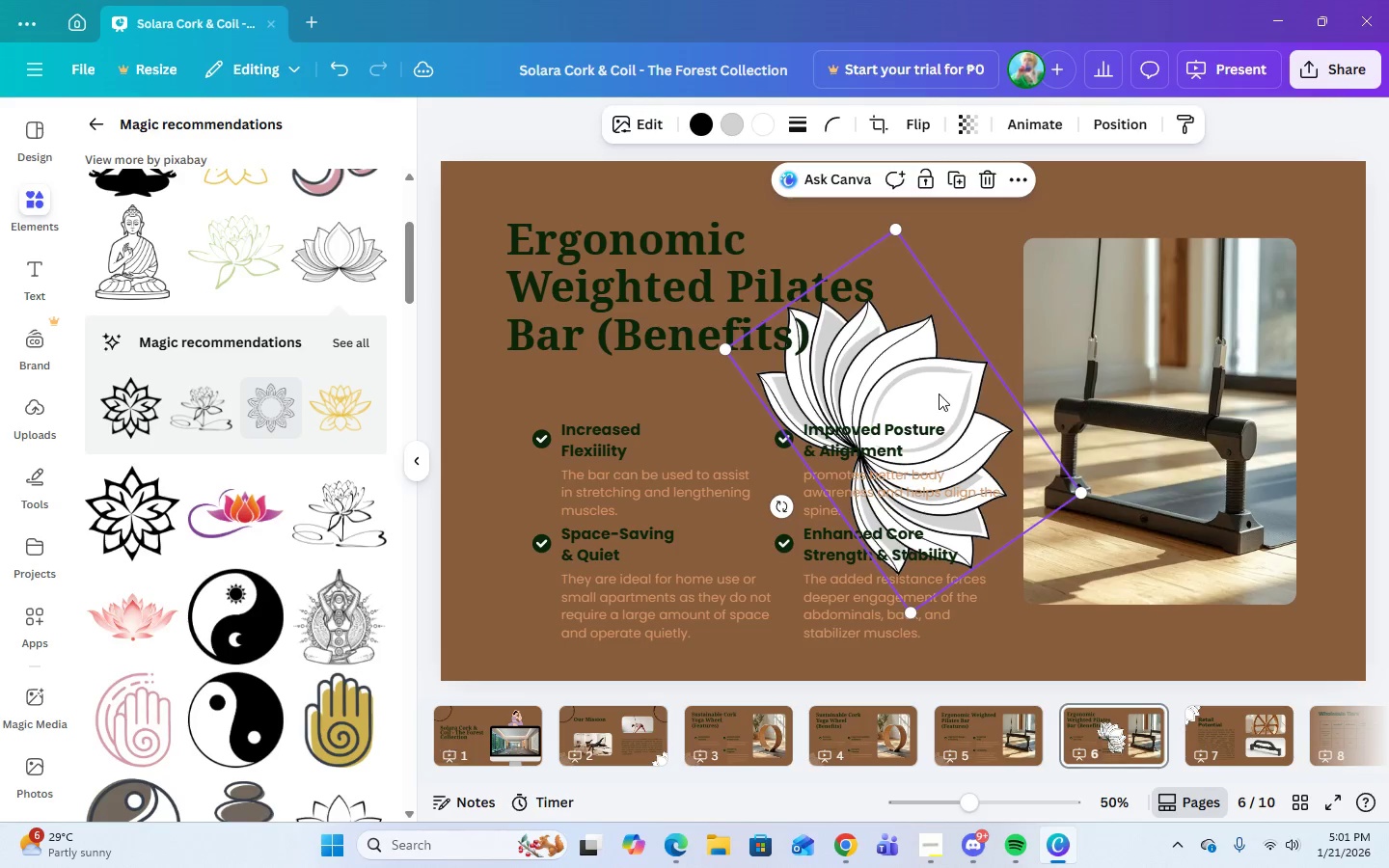 
left_click_drag(start_coordinate=[939, 393], to_coordinate=[497, 627])
 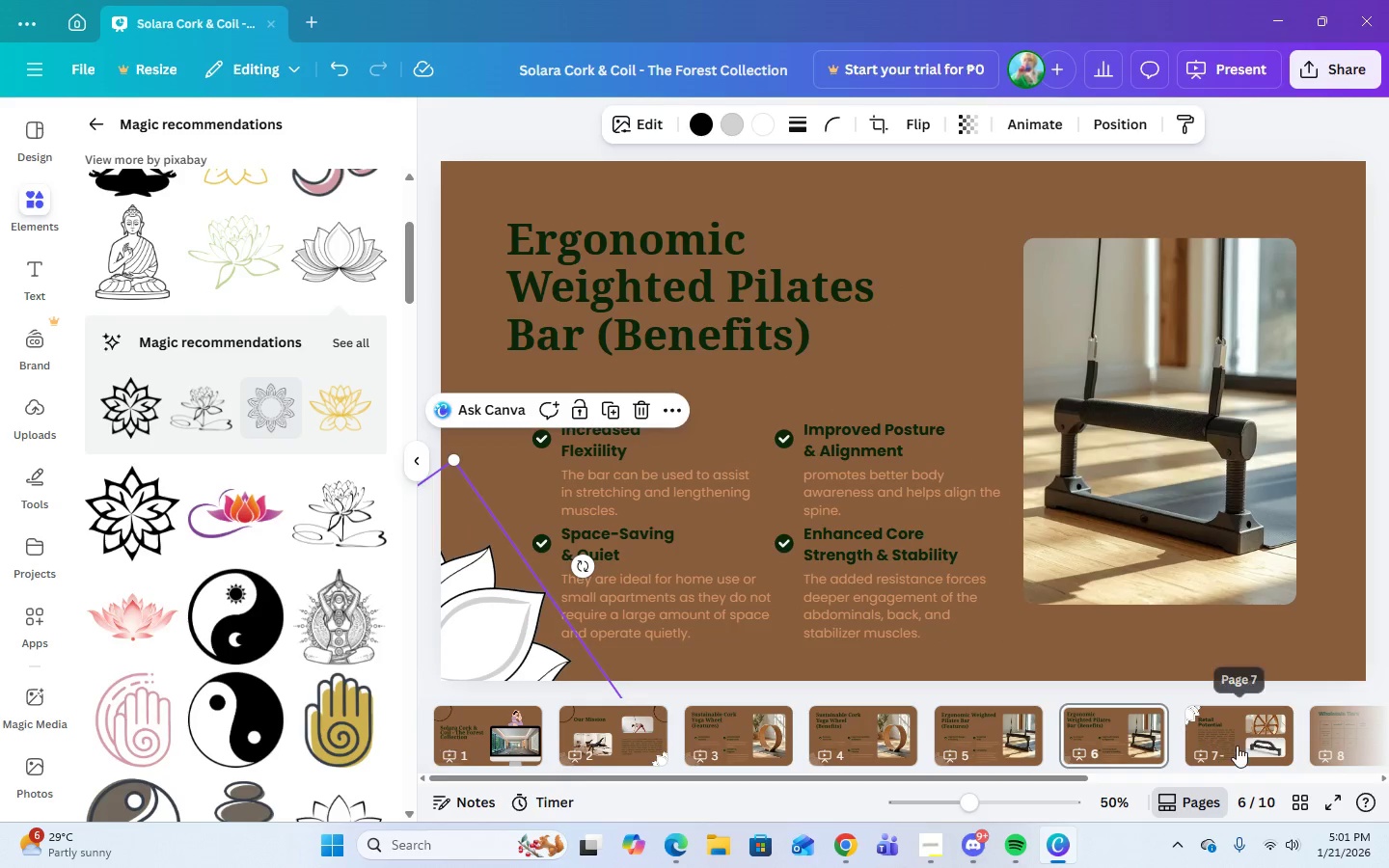 
left_click([1237, 746])
 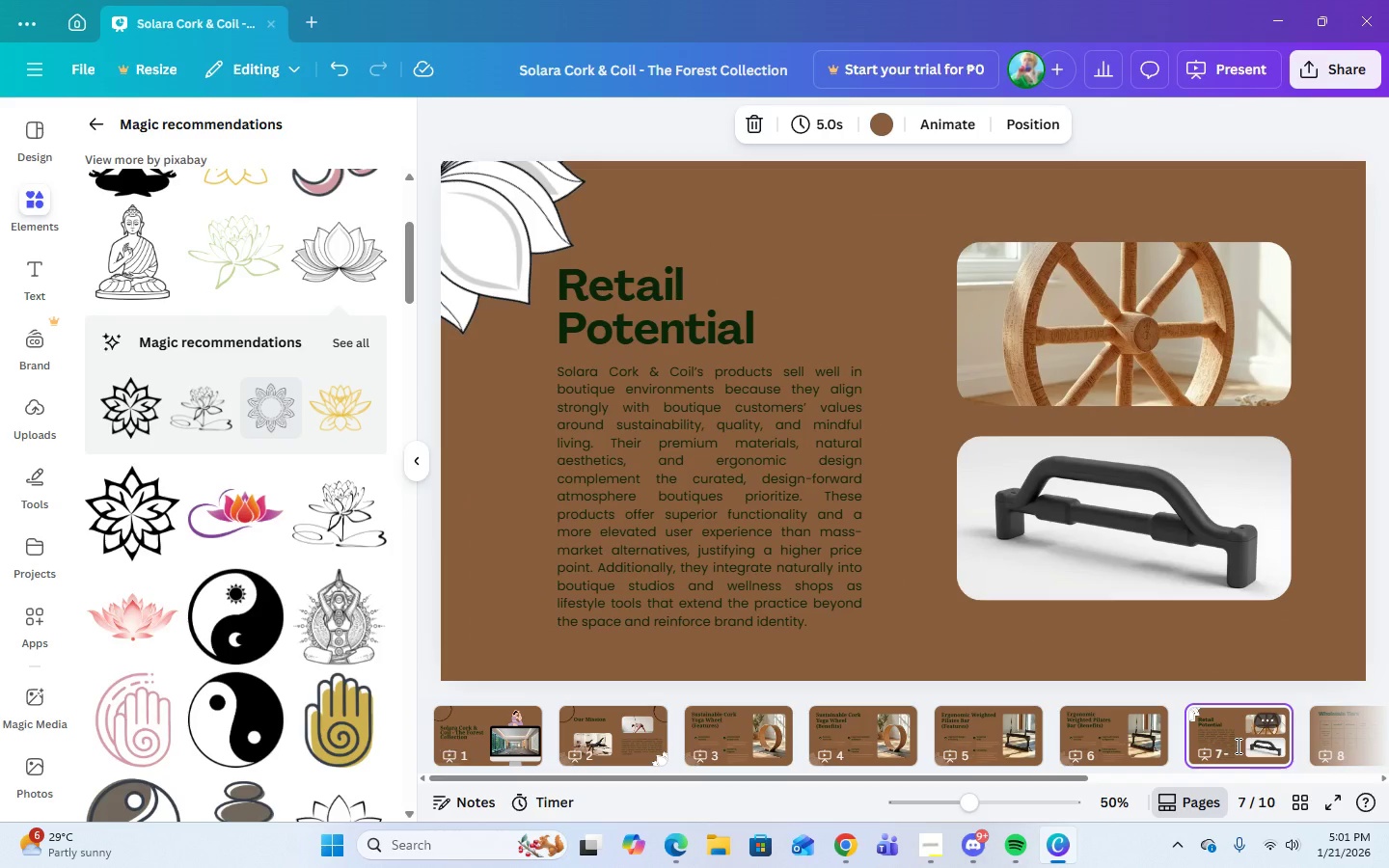 
wait(5.73)
 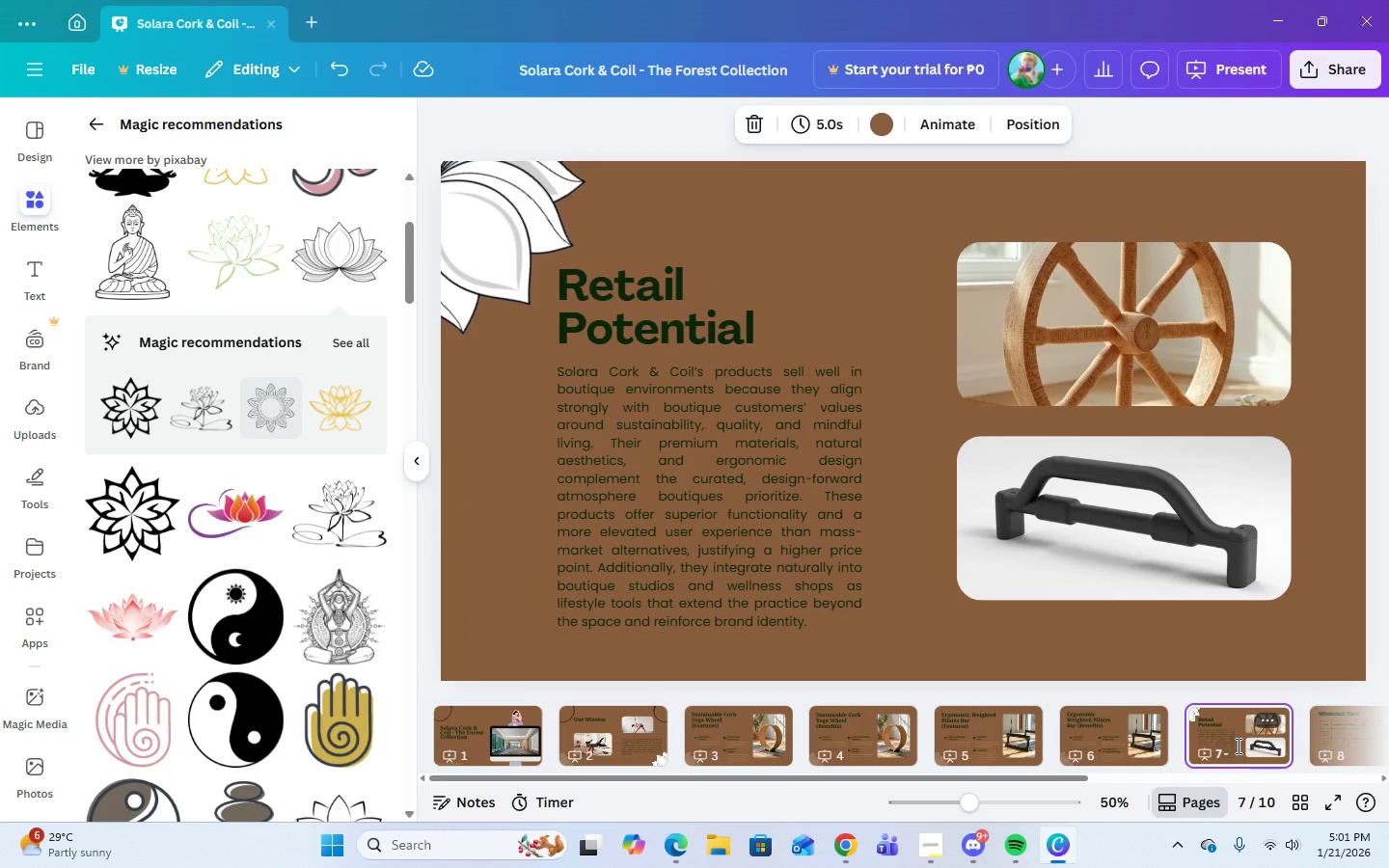 
scroll: coordinate [231, 704], scroll_direction: up, amount: 7.0
 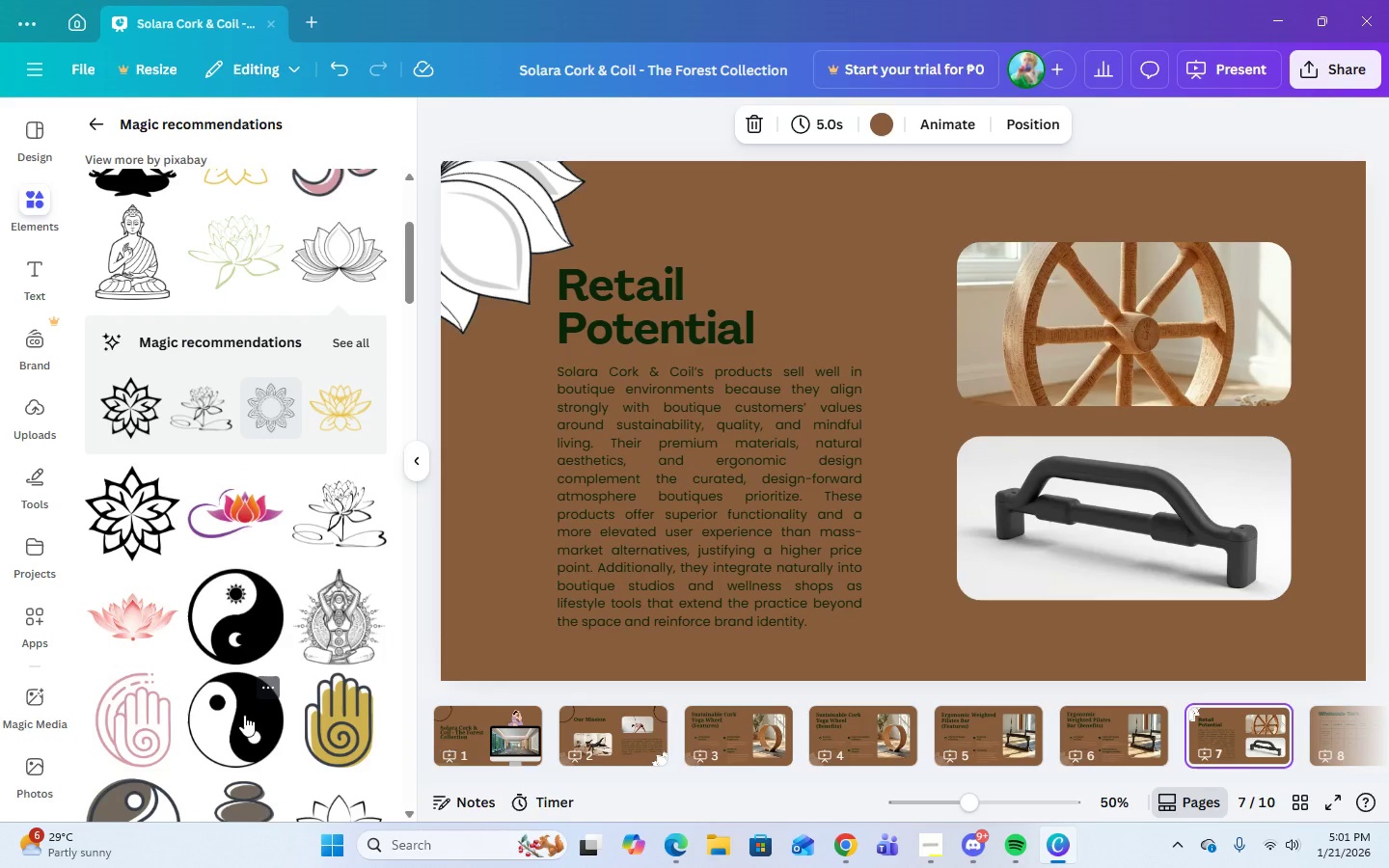 
left_click([244, 715])
 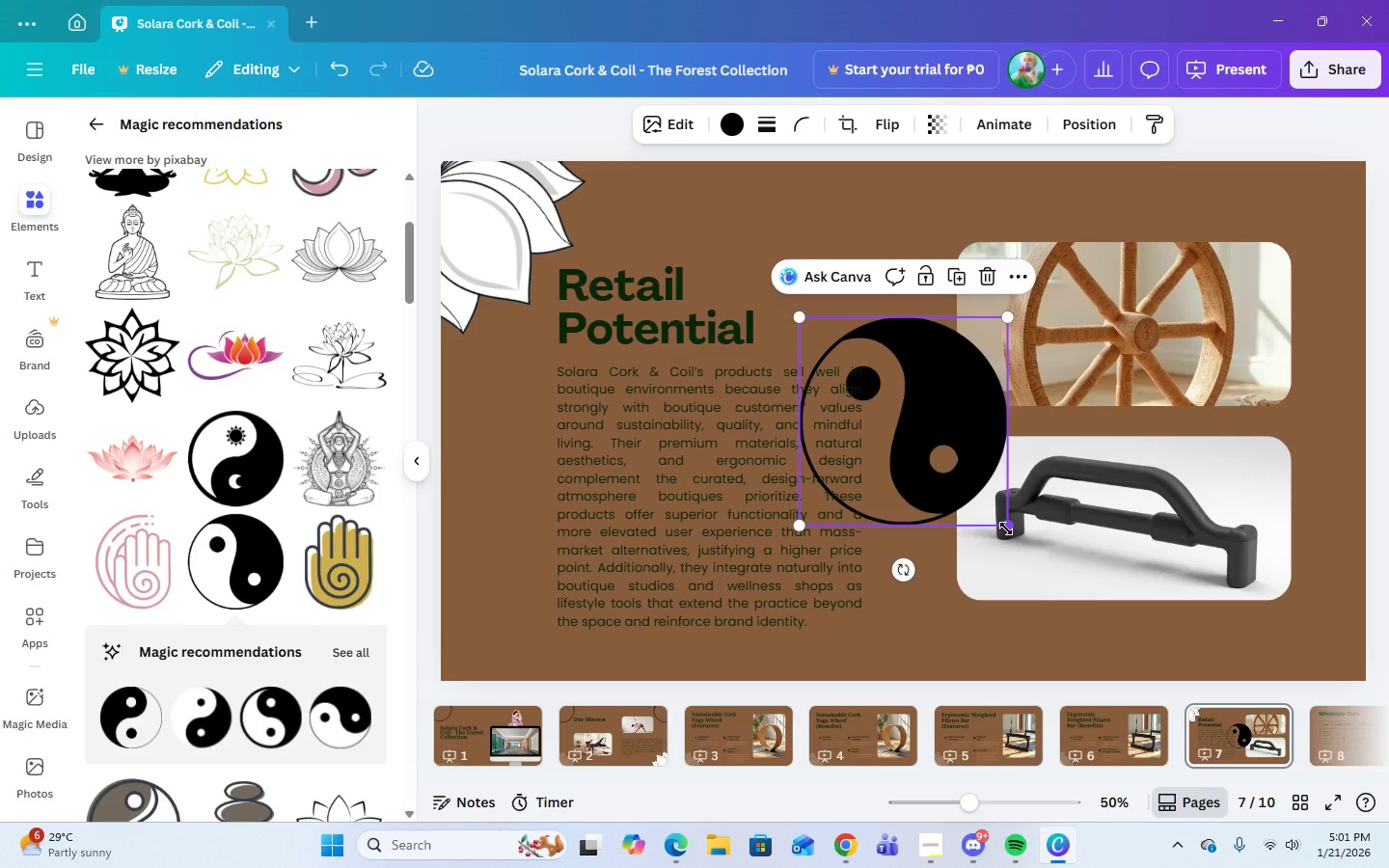 
left_click_drag(start_coordinate=[1006, 529], to_coordinate=[1090, 445])
 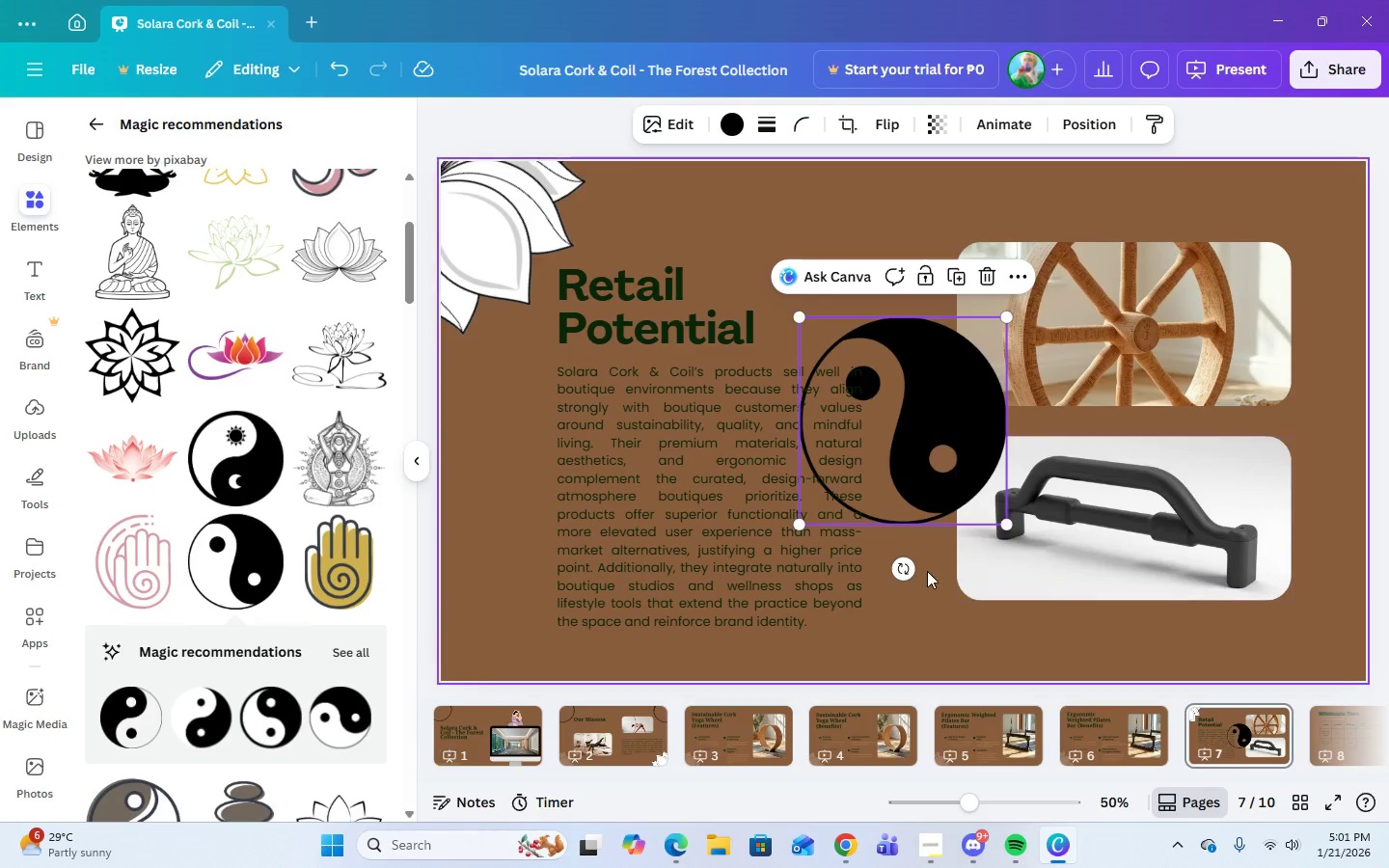 
left_click_drag(start_coordinate=[904, 567], to_coordinate=[674, 476])
 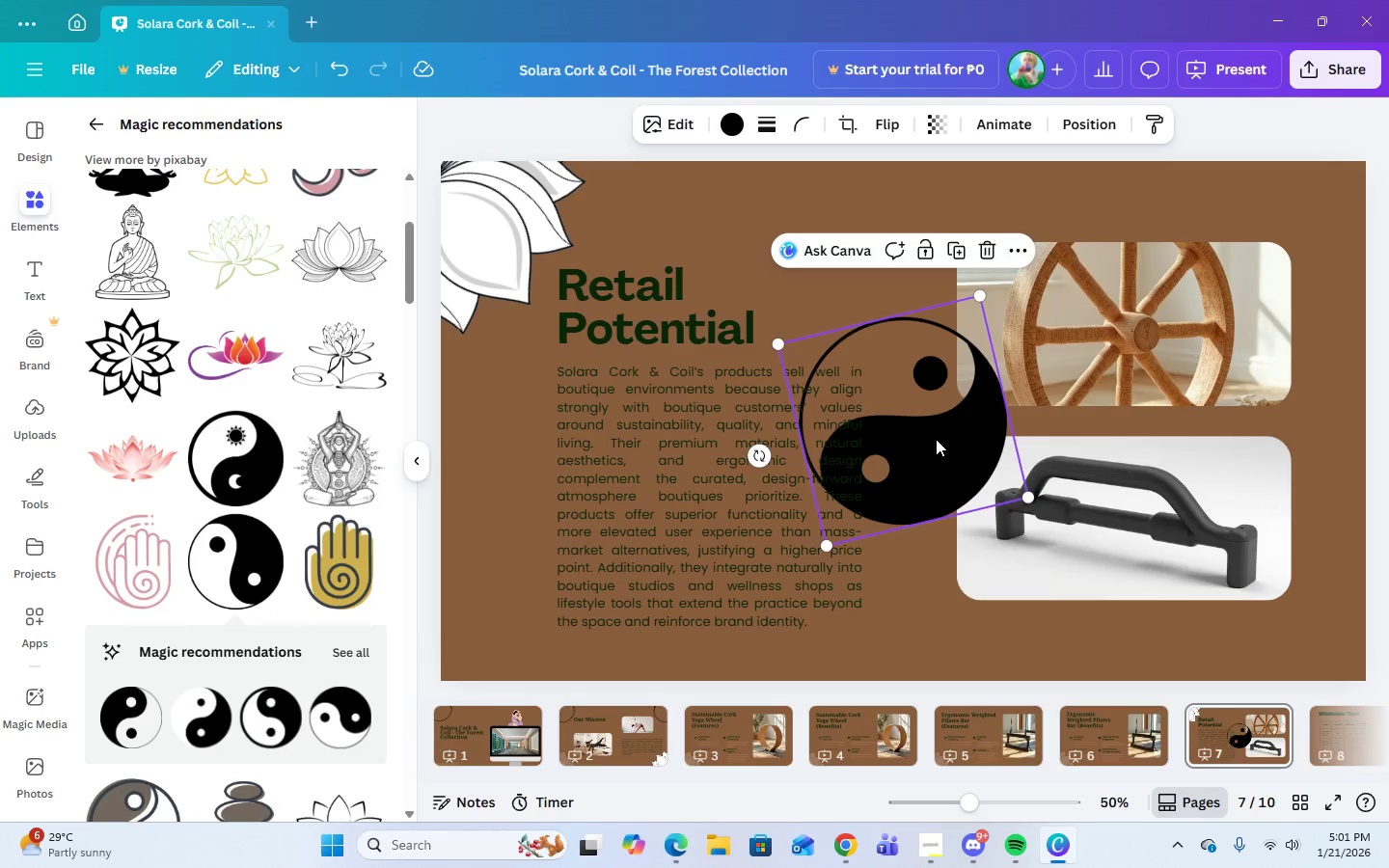 
left_click_drag(start_coordinate=[933, 440], to_coordinate=[1161, 472])
 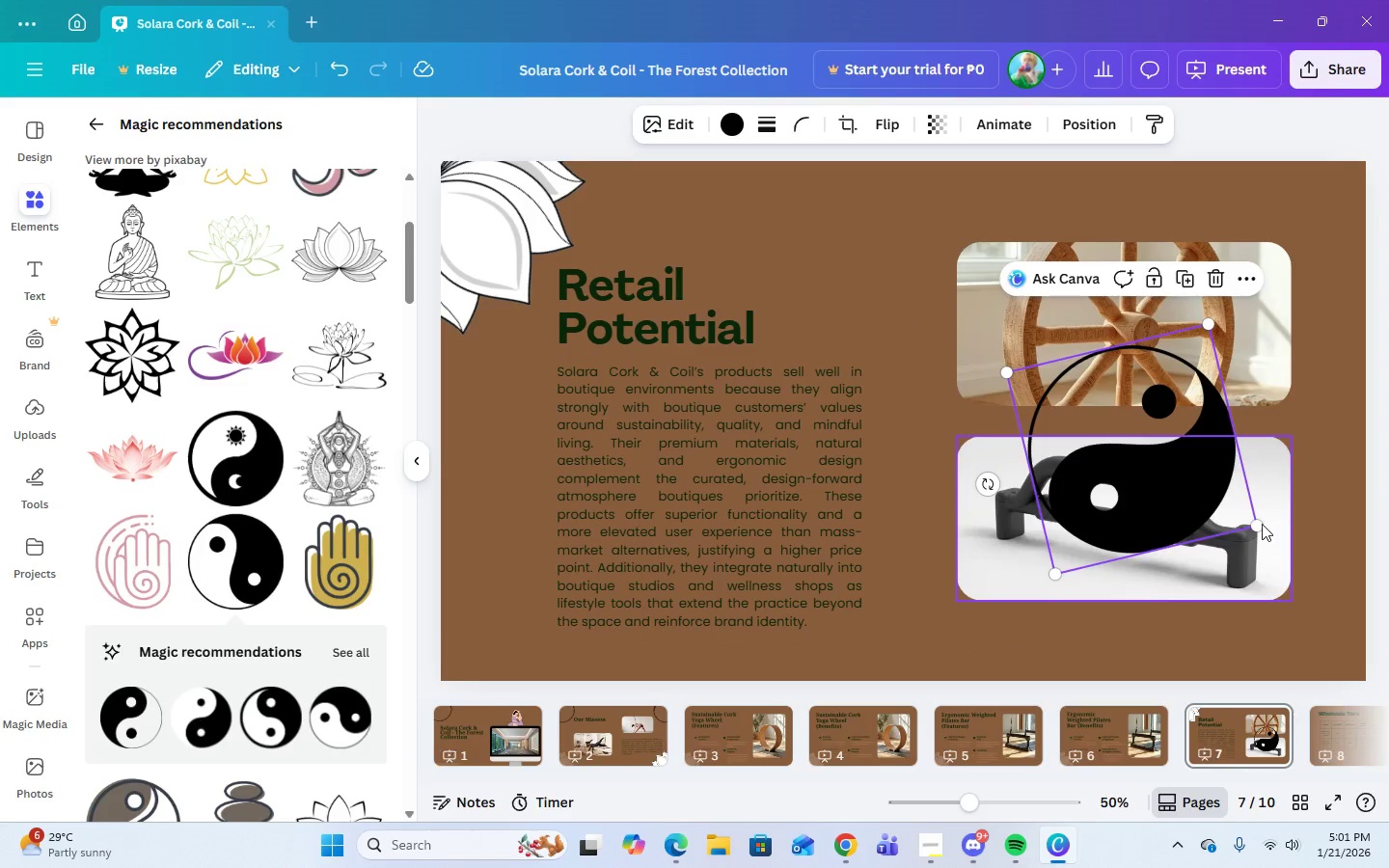 
left_click_drag(start_coordinate=[1260, 526], to_coordinate=[1181, 495])
 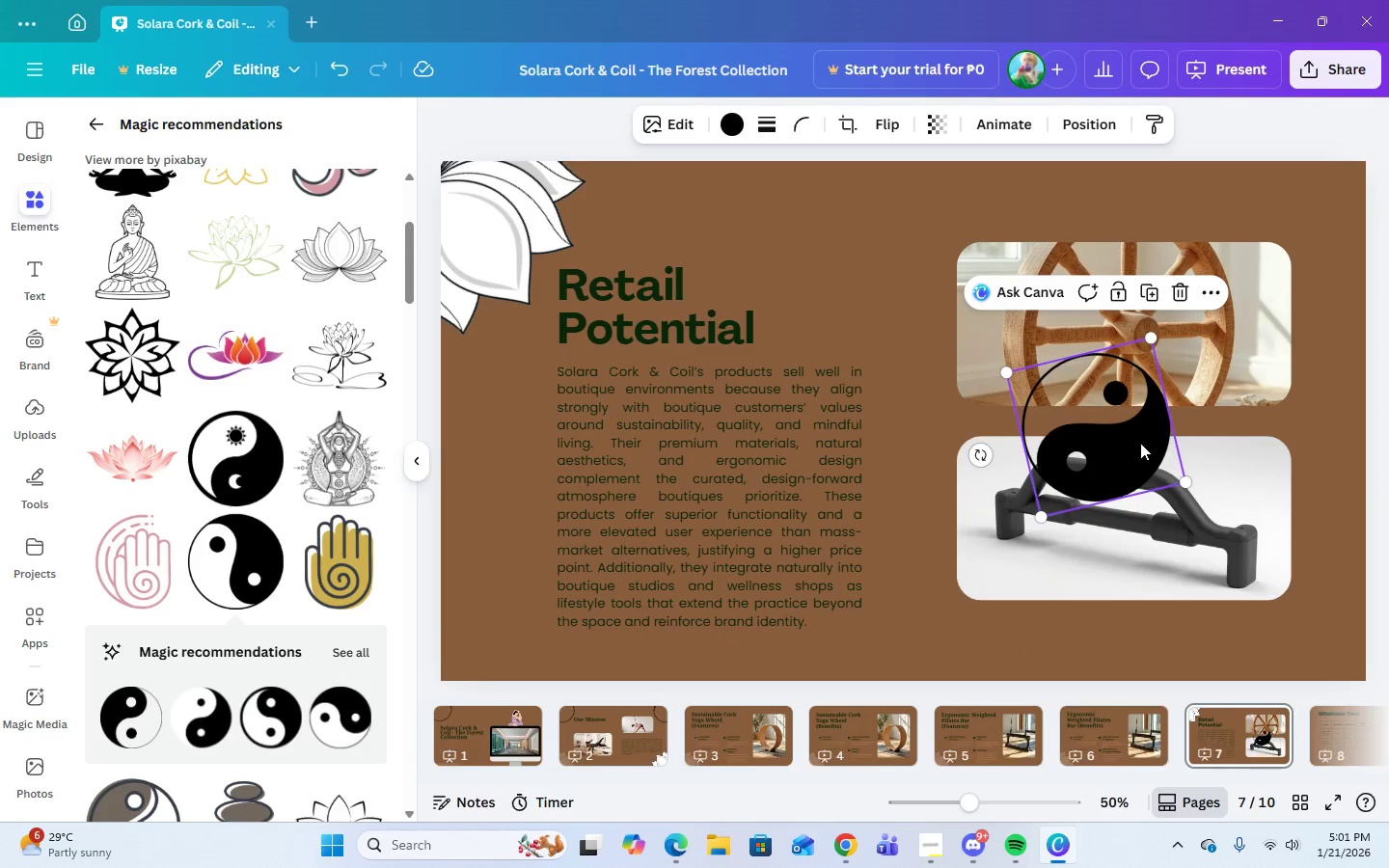 
left_click_drag(start_coordinate=[1140, 444], to_coordinate=[1267, 587])
 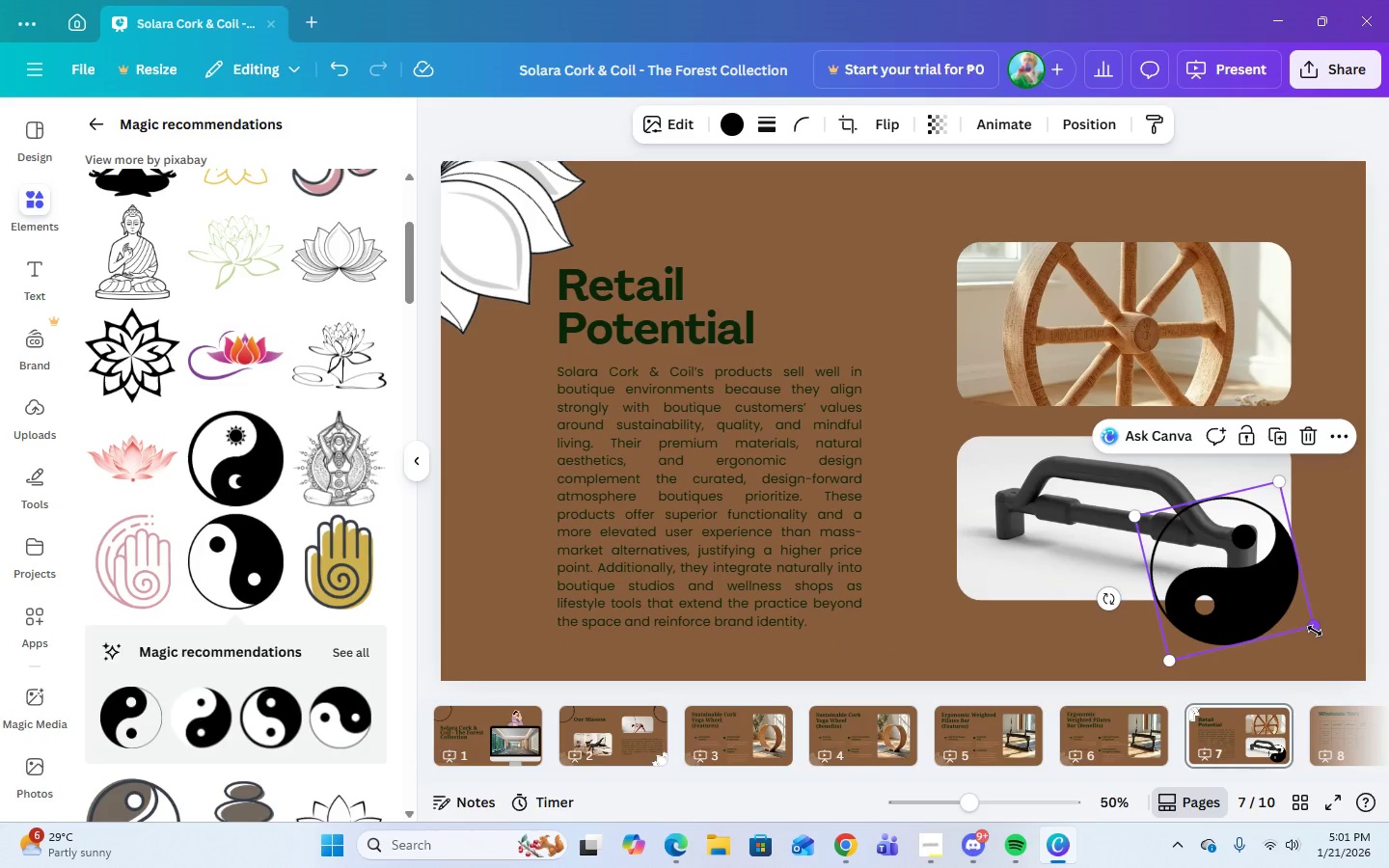 
left_click_drag(start_coordinate=[1315, 630], to_coordinate=[1282, 612])
 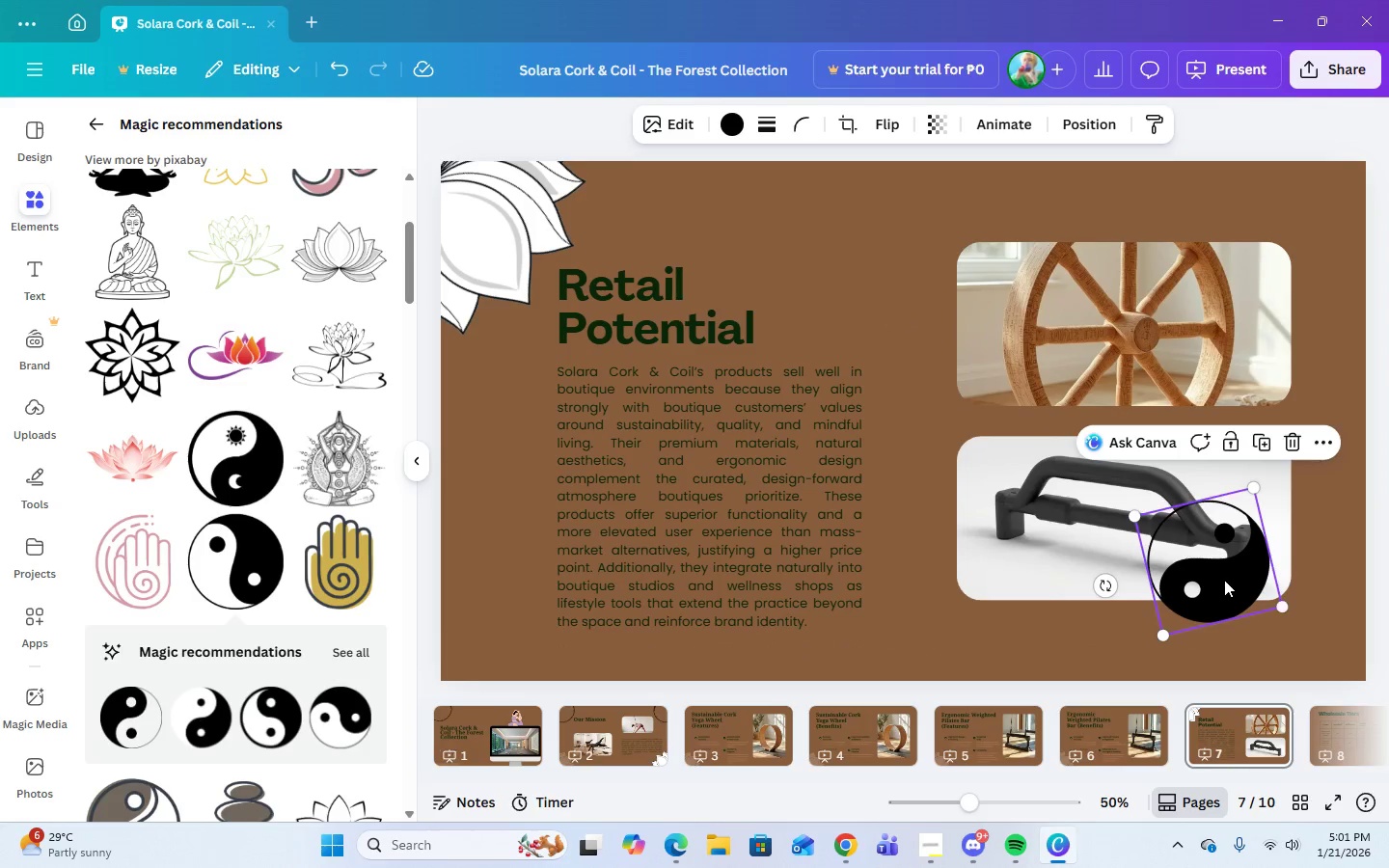 
left_click_drag(start_coordinate=[1224, 580], to_coordinate=[1339, 661])
 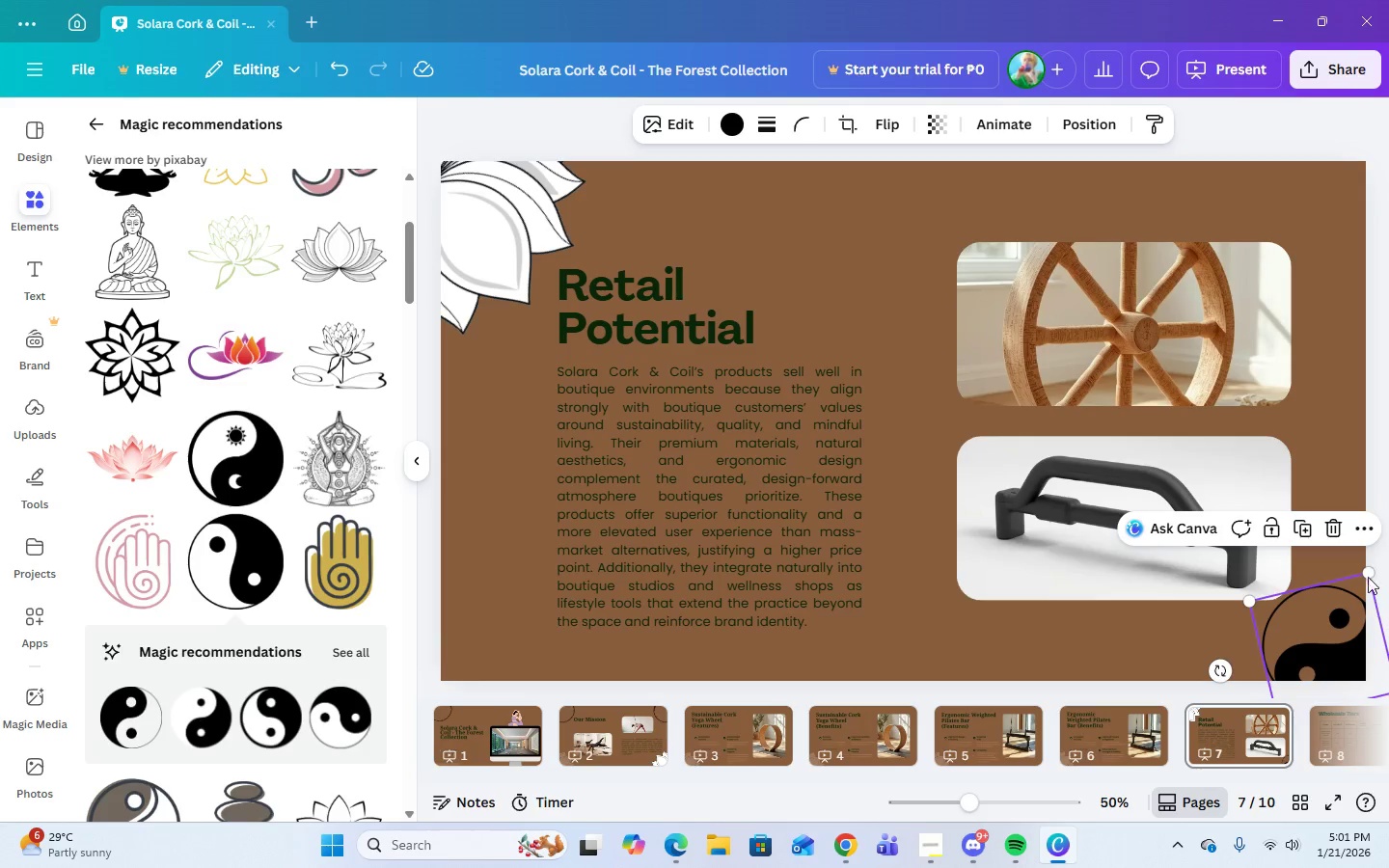 
left_click([1334, 531])
 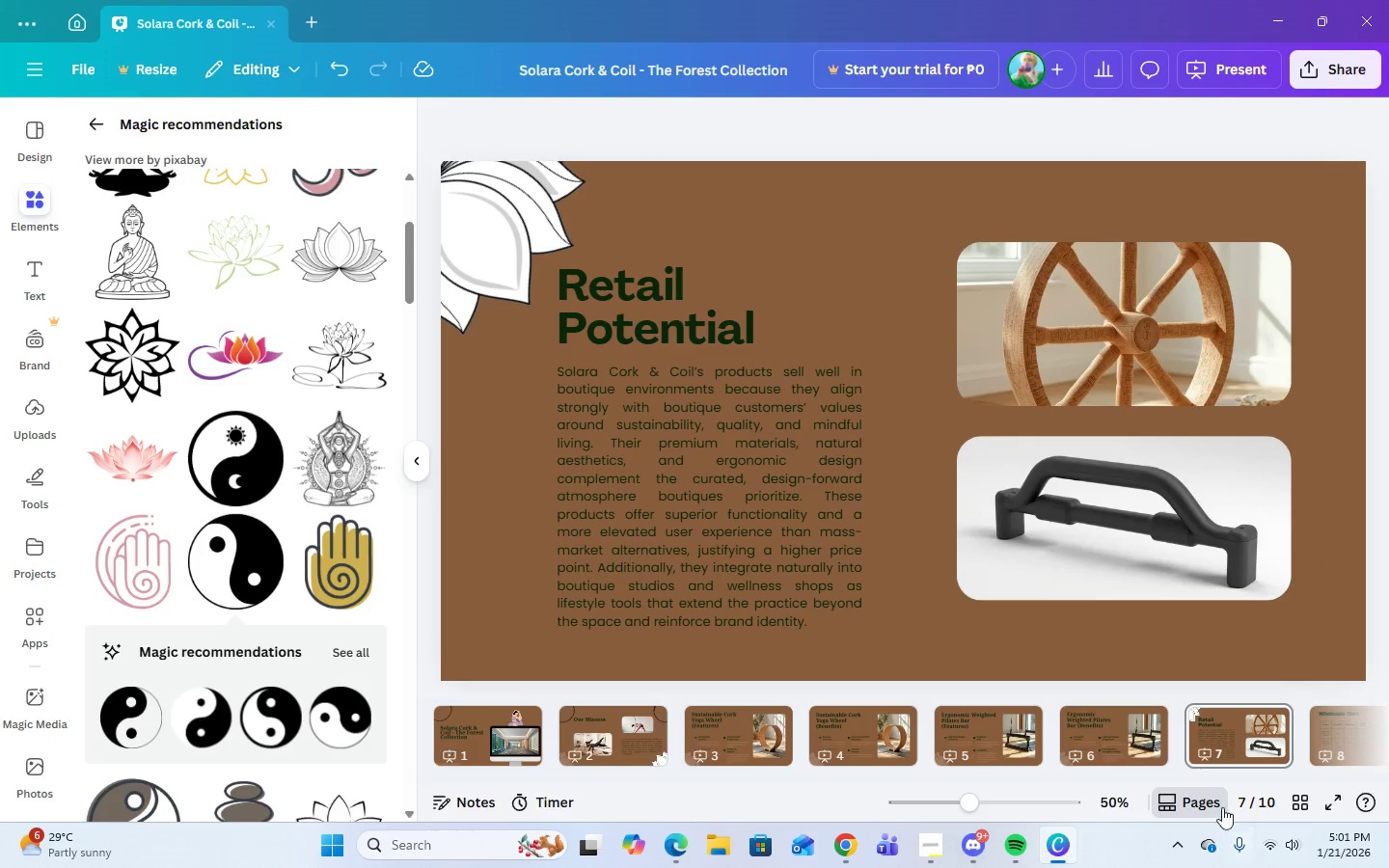 
left_click([1322, 742])
 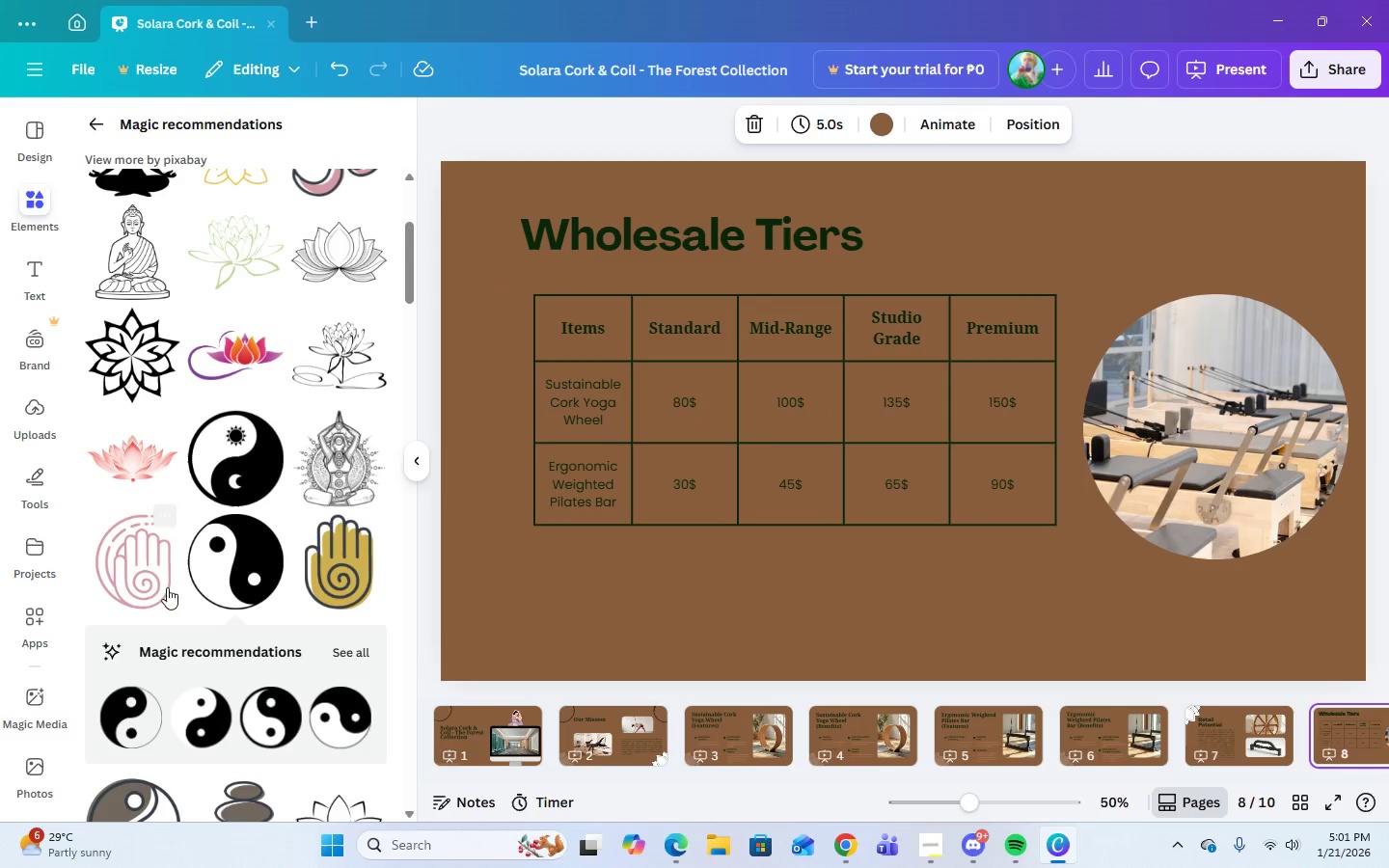 
scroll: coordinate [233, 618], scroll_direction: up, amount: 1.0
 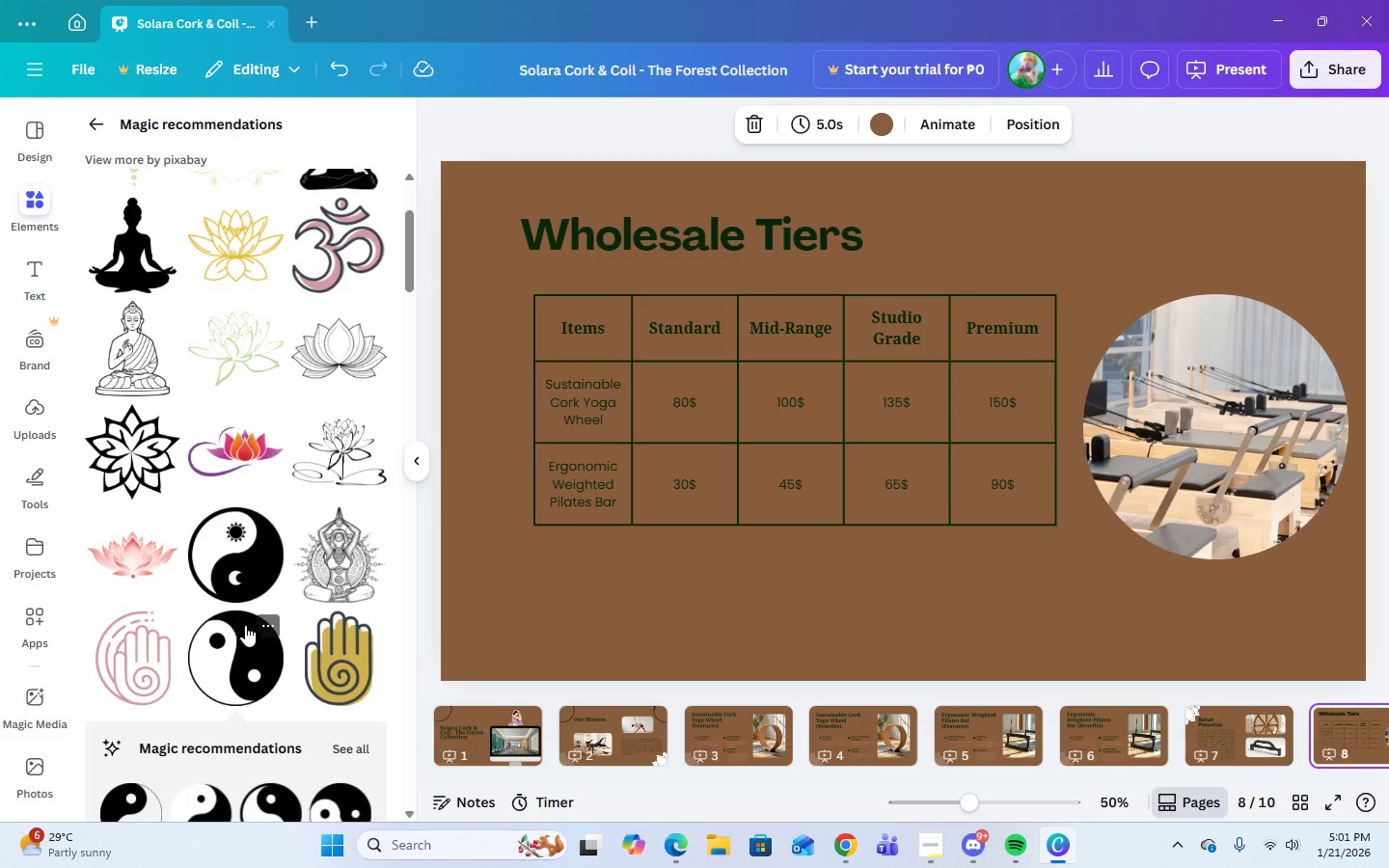 
left_click([336, 340])
 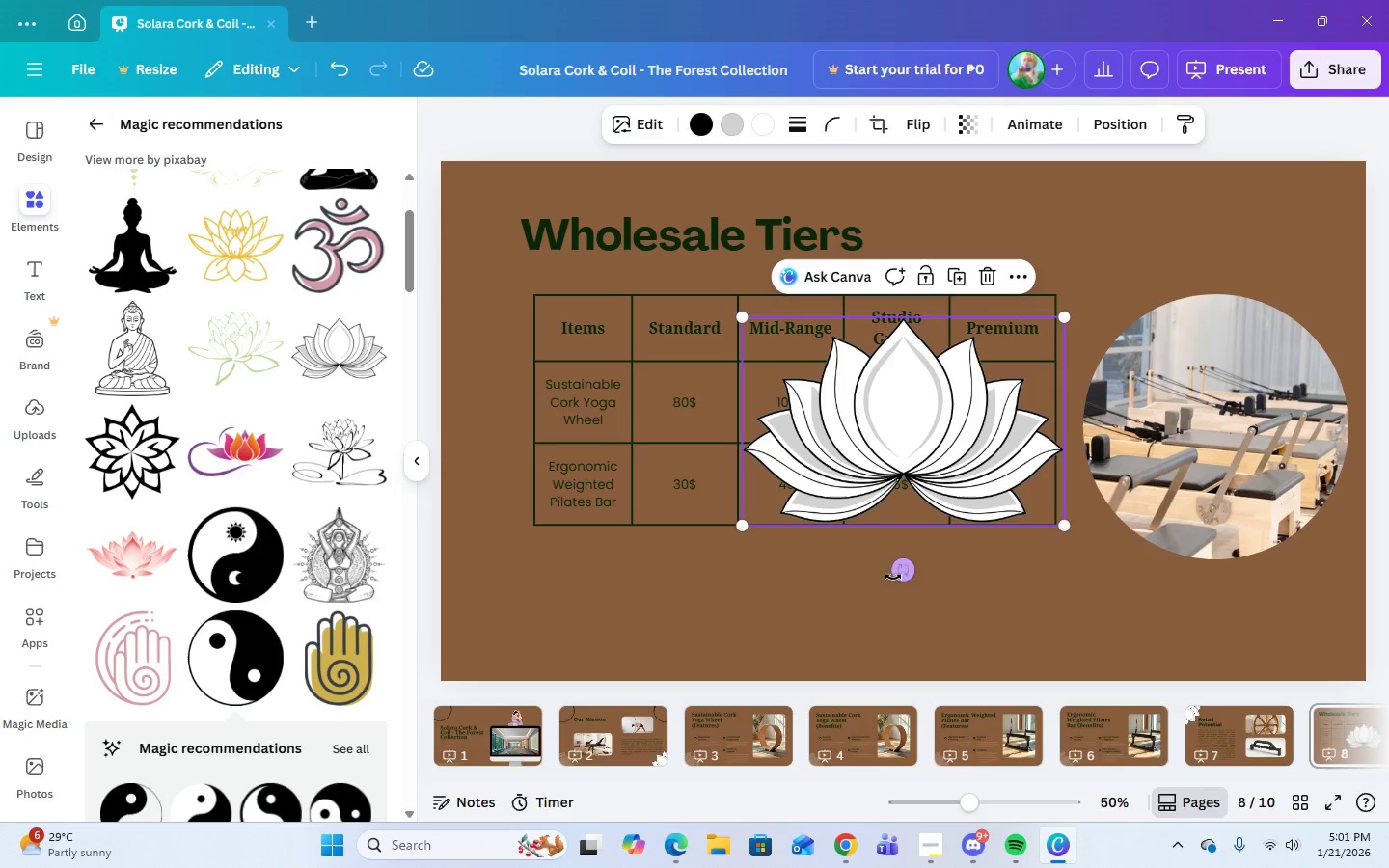 
left_click_drag(start_coordinate=[900, 577], to_coordinate=[790, 533])
 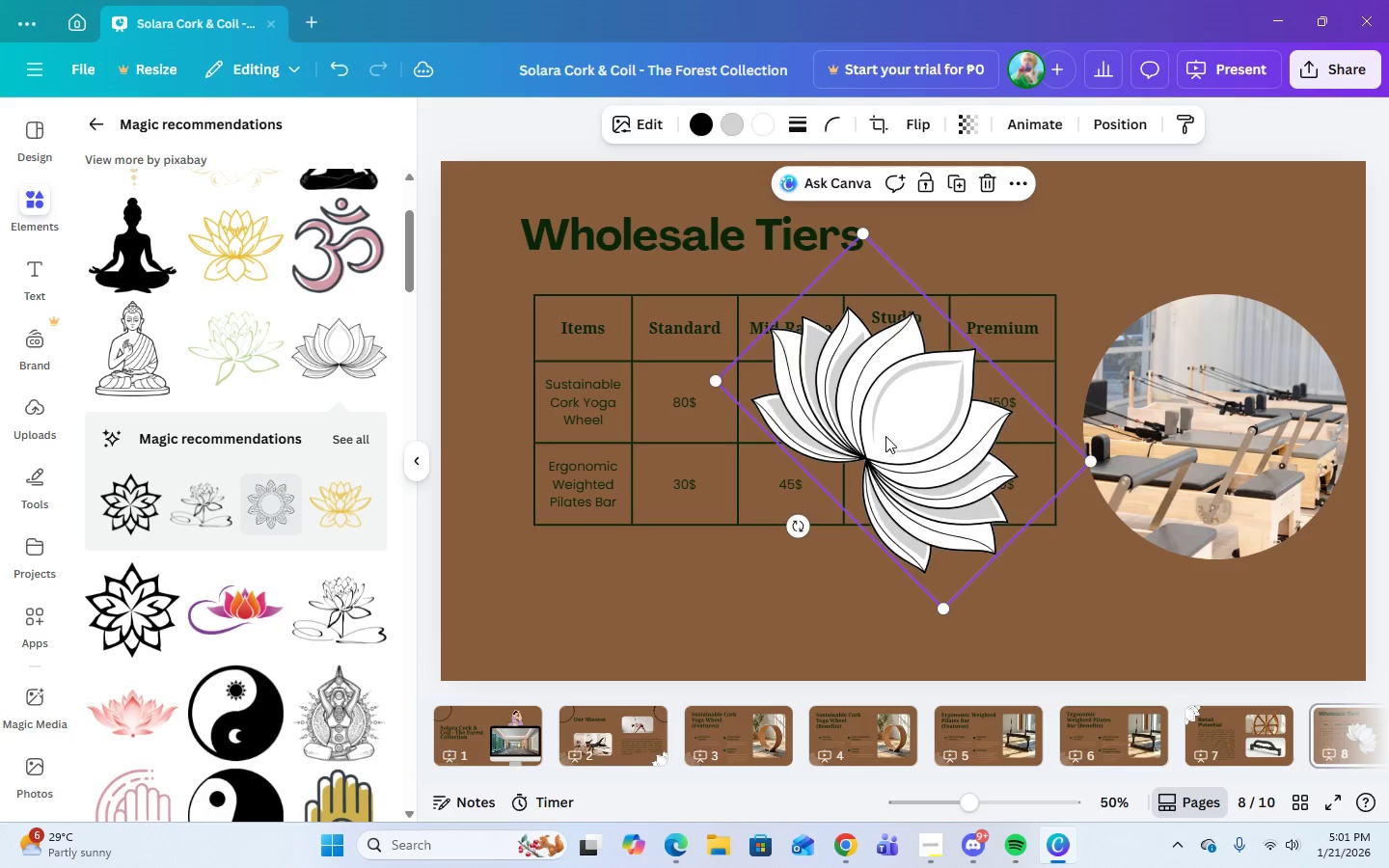 
left_click_drag(start_coordinate=[886, 435], to_coordinate=[465, 667])
 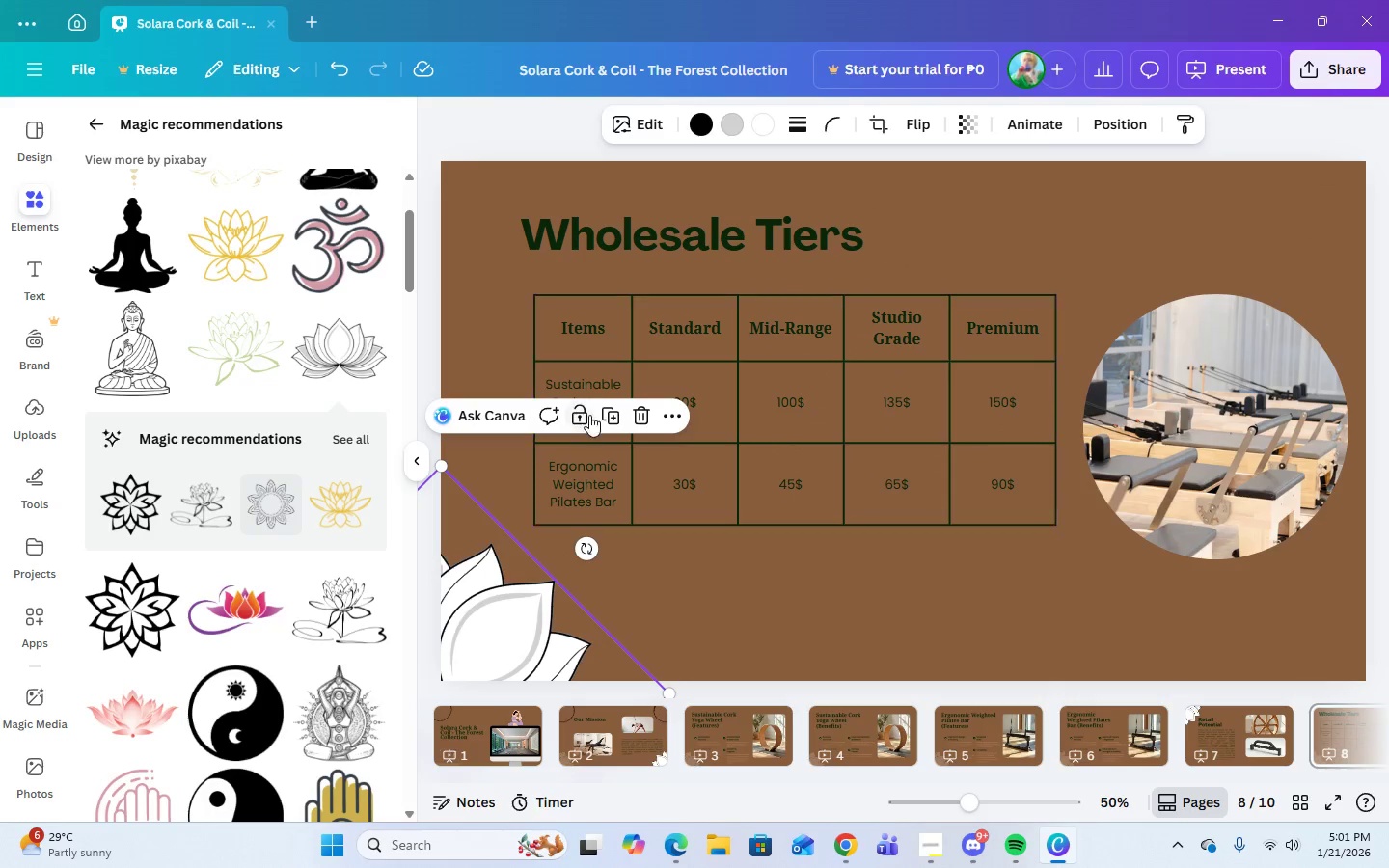 
left_click([605, 416])
 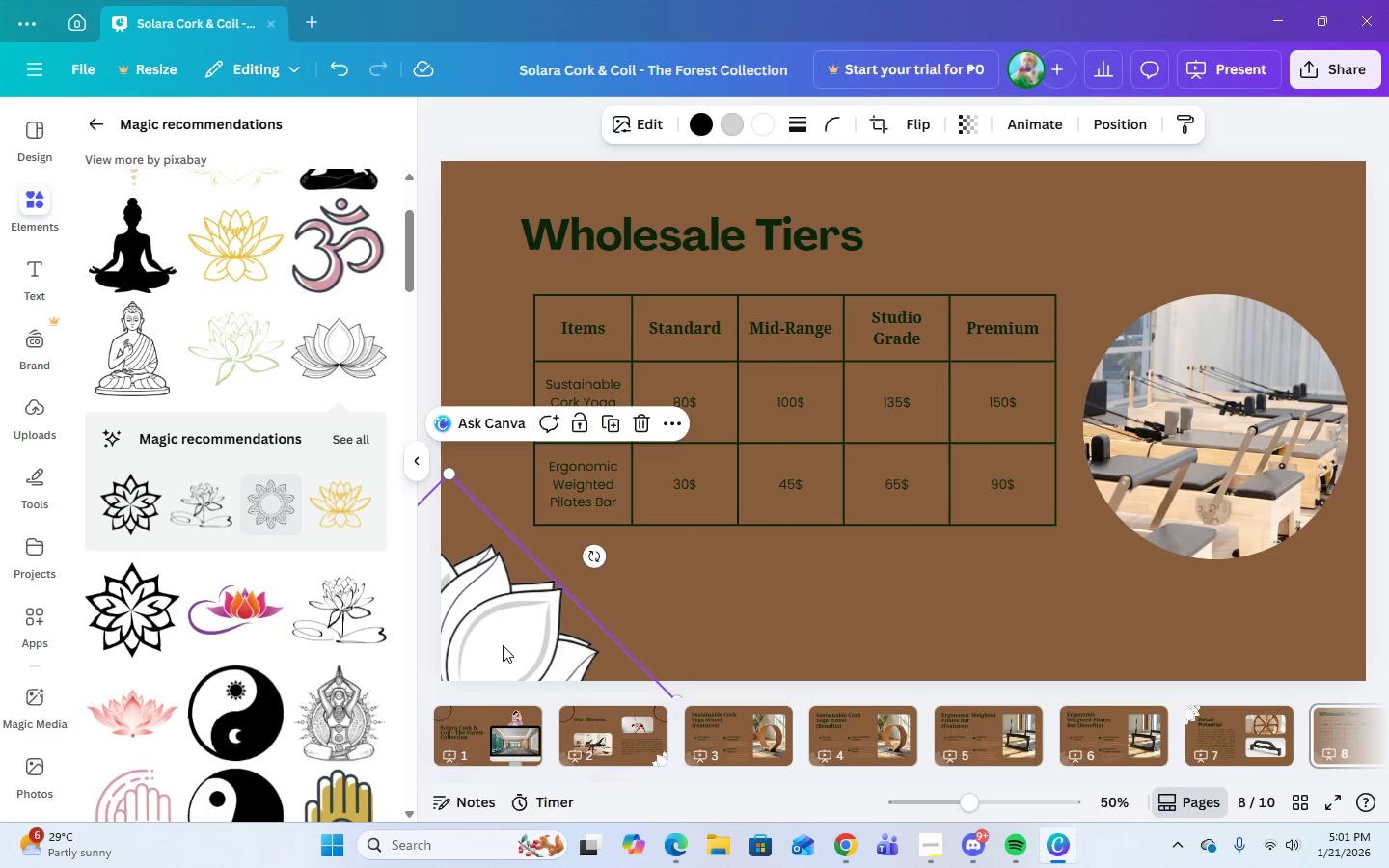 
left_click_drag(start_coordinate=[480, 654], to_coordinate=[850, 491])
 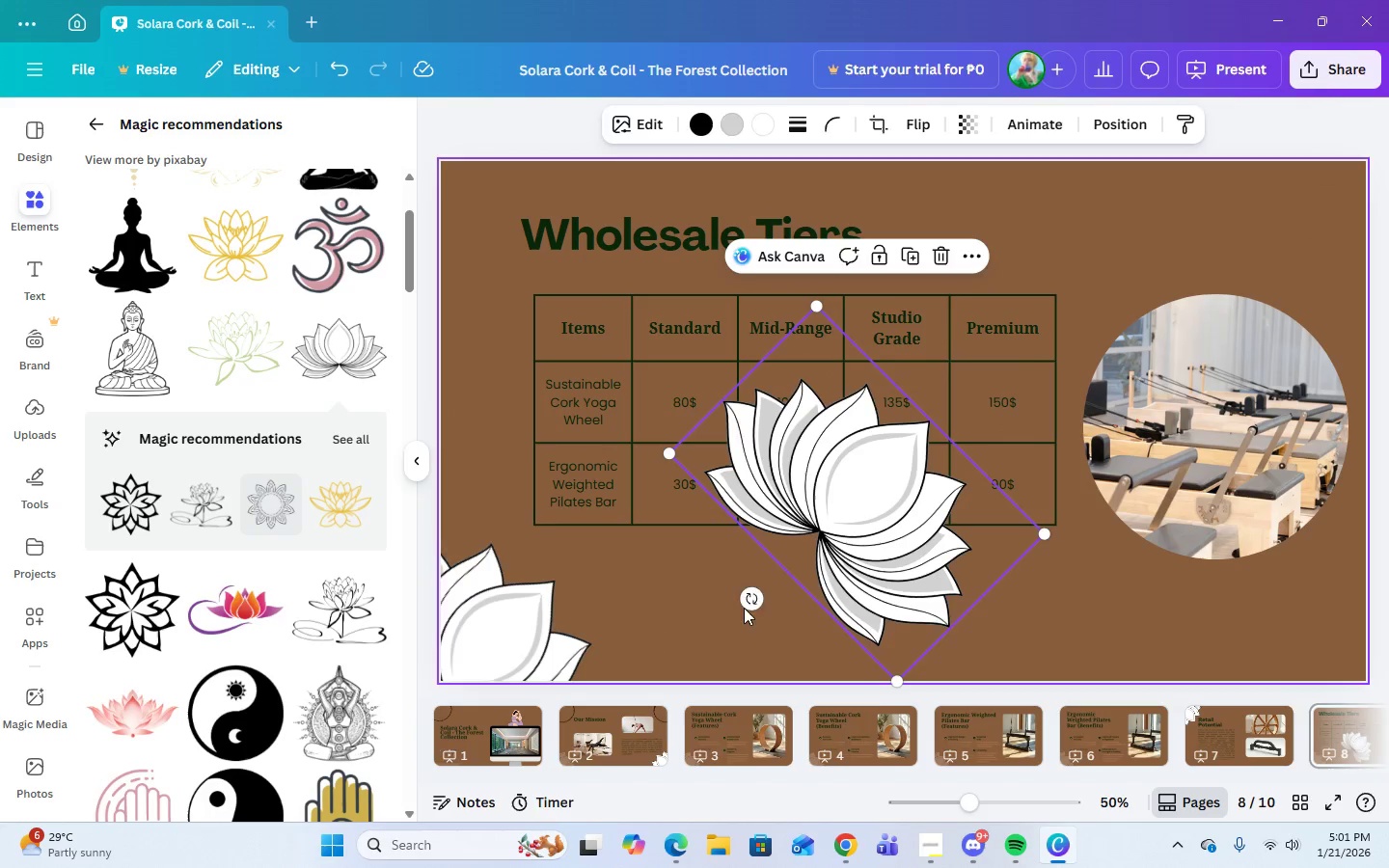 
left_click_drag(start_coordinate=[747, 604], to_coordinate=[947, 597])
 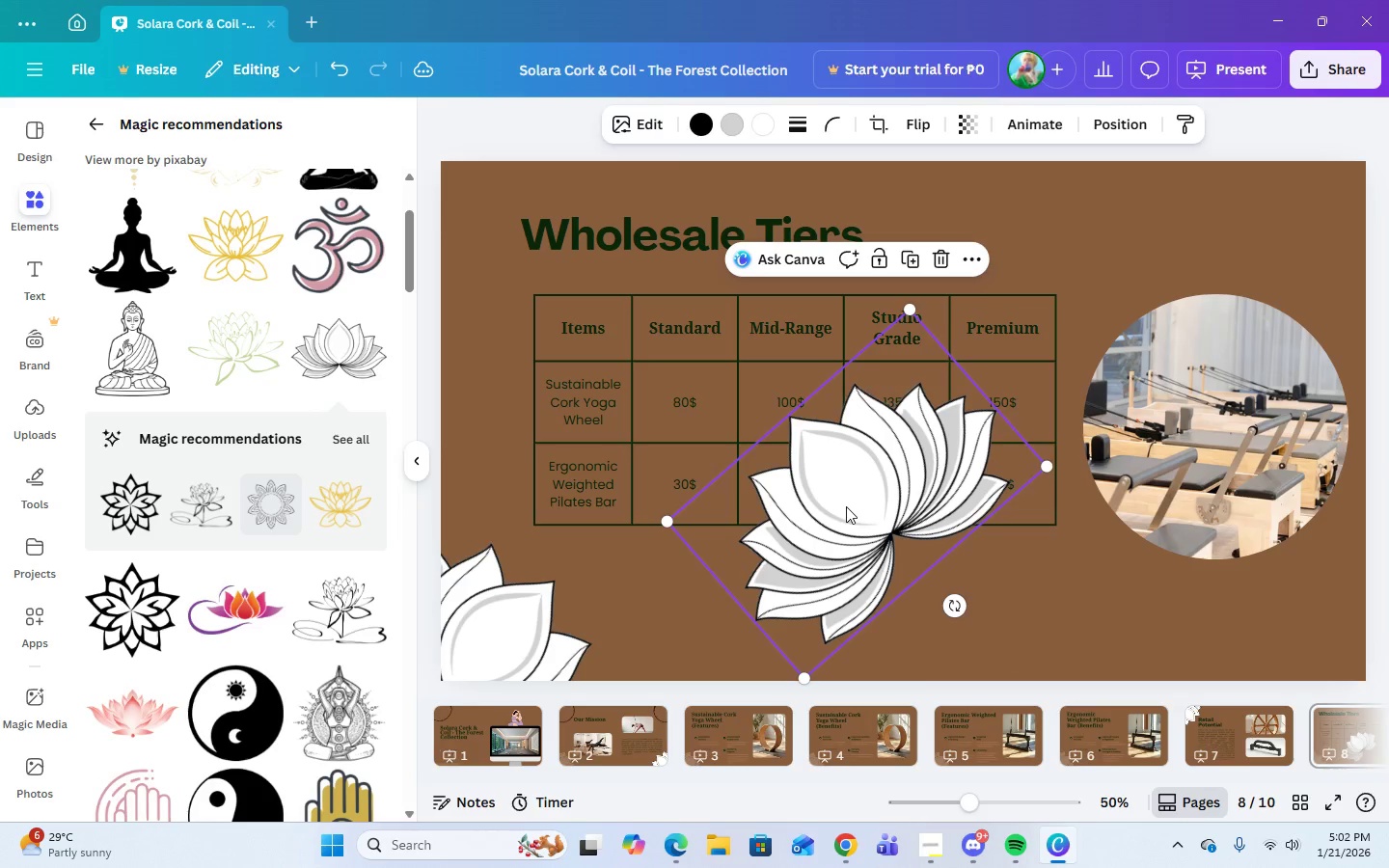 
left_click_drag(start_coordinate=[851, 509], to_coordinate=[1326, 670])
 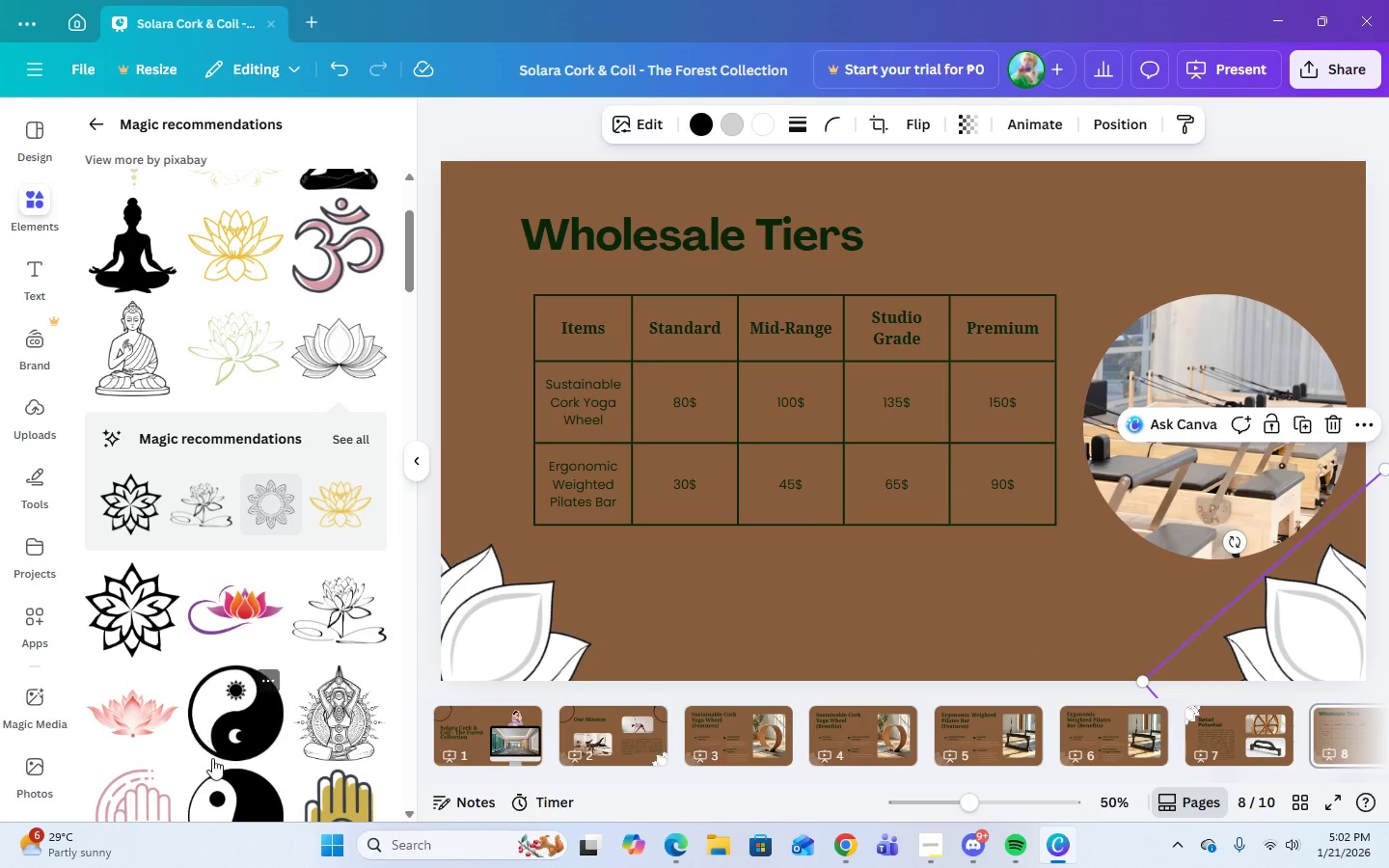 
scroll: coordinate [259, 679], scroll_direction: down, amount: 2.0
 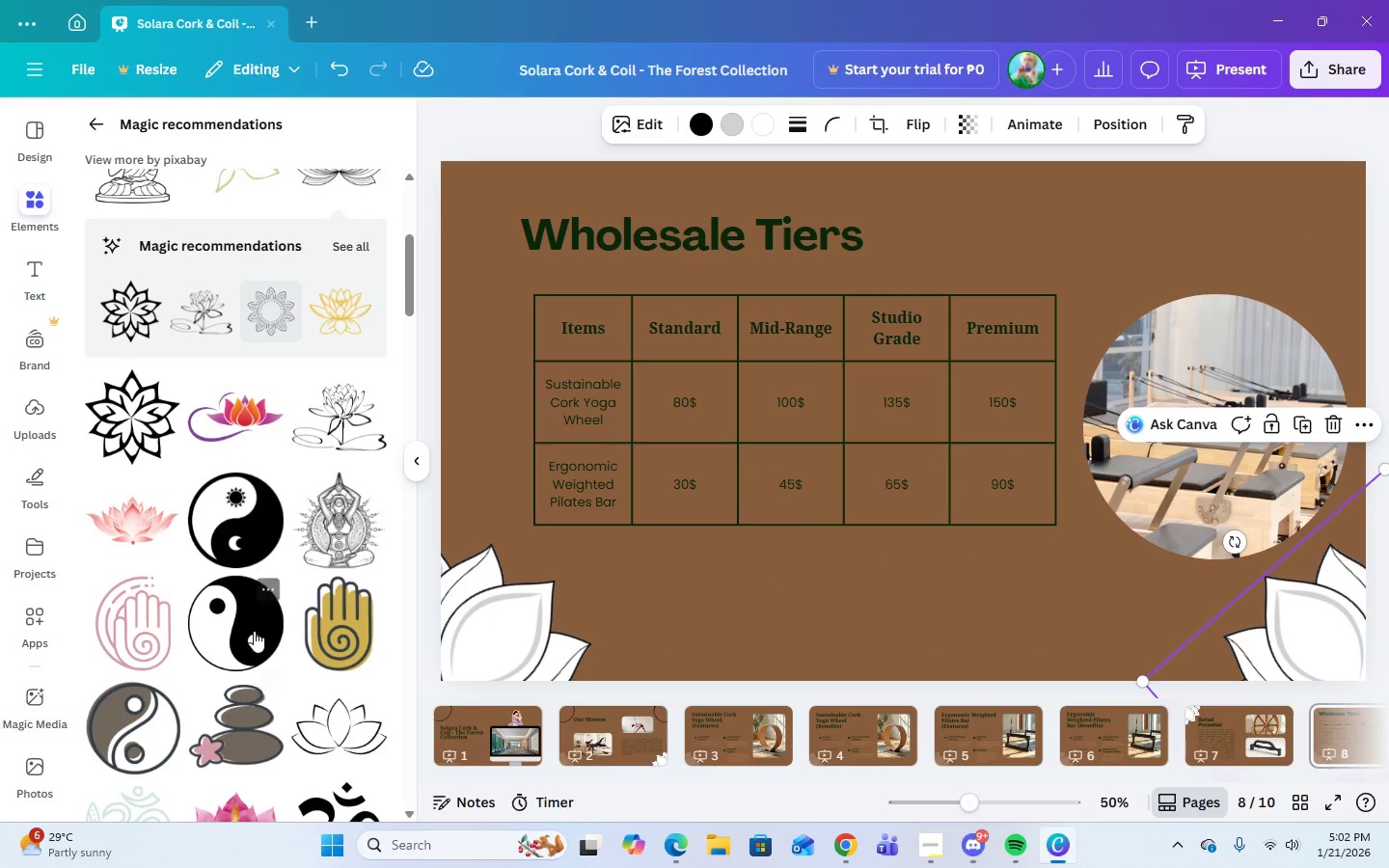 
left_click([254, 631])
 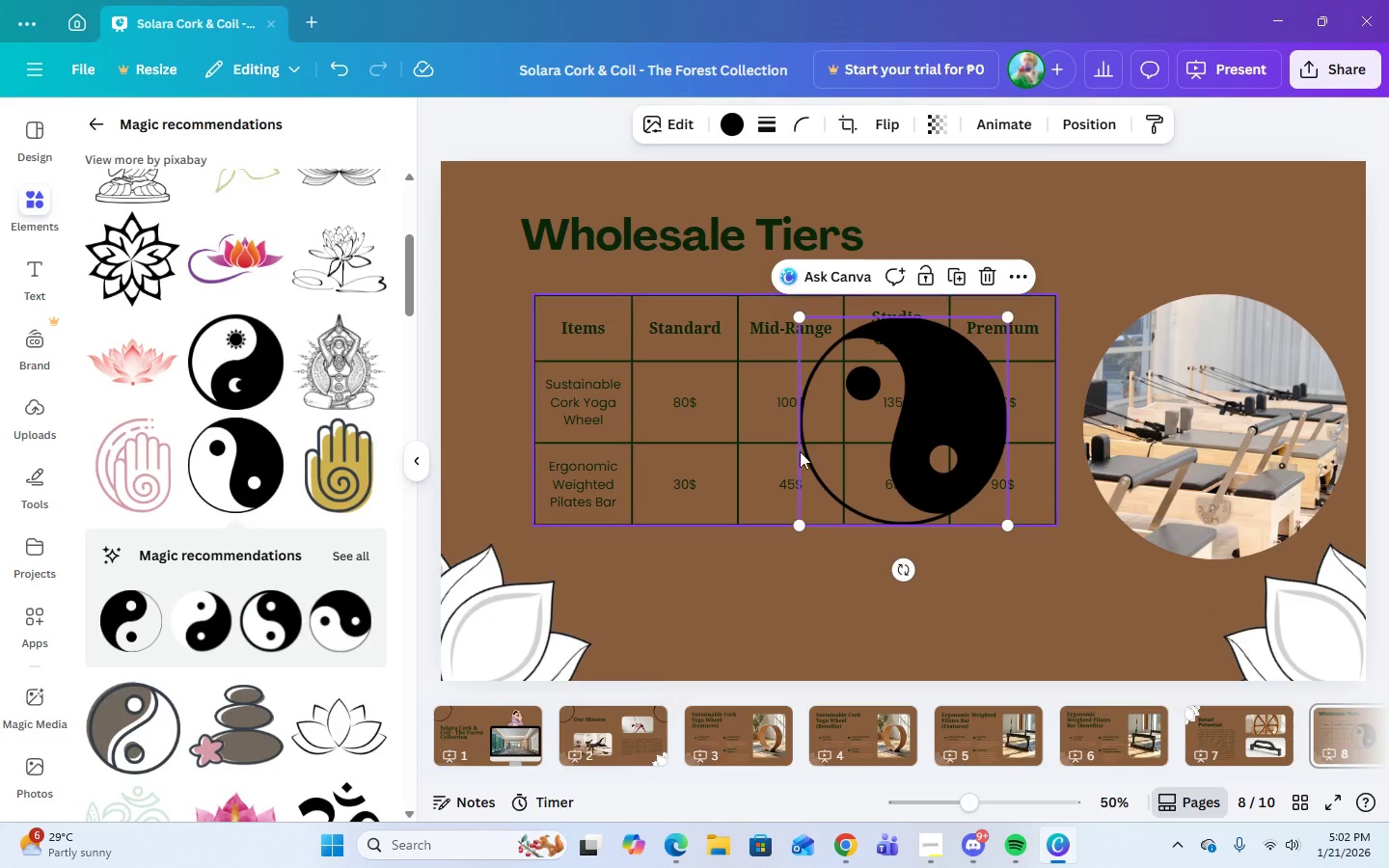 
left_click_drag(start_coordinate=[912, 429], to_coordinate=[1129, 305])
 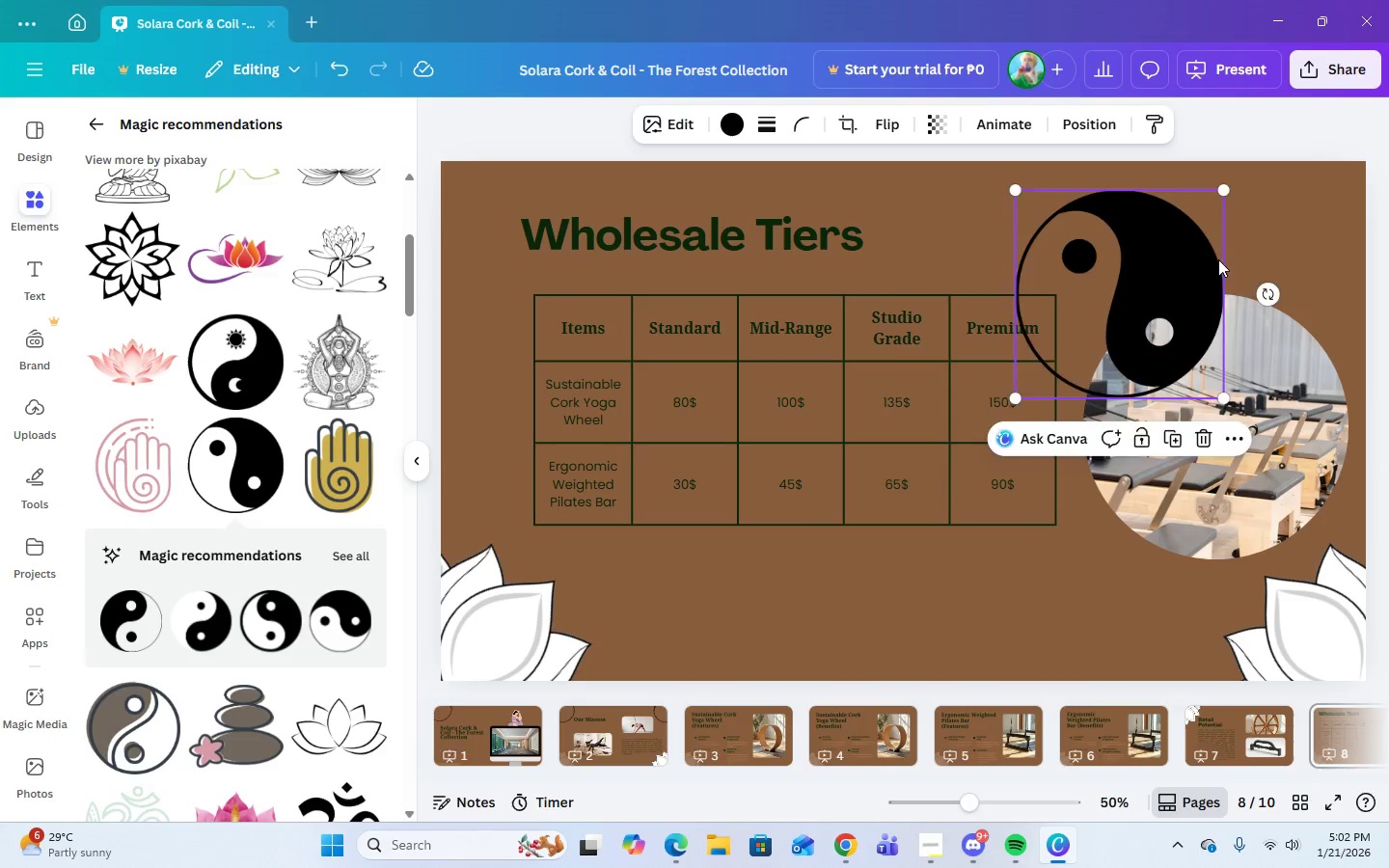 
left_click_drag(start_coordinate=[1212, 263], to_coordinate=[1253, 243])
 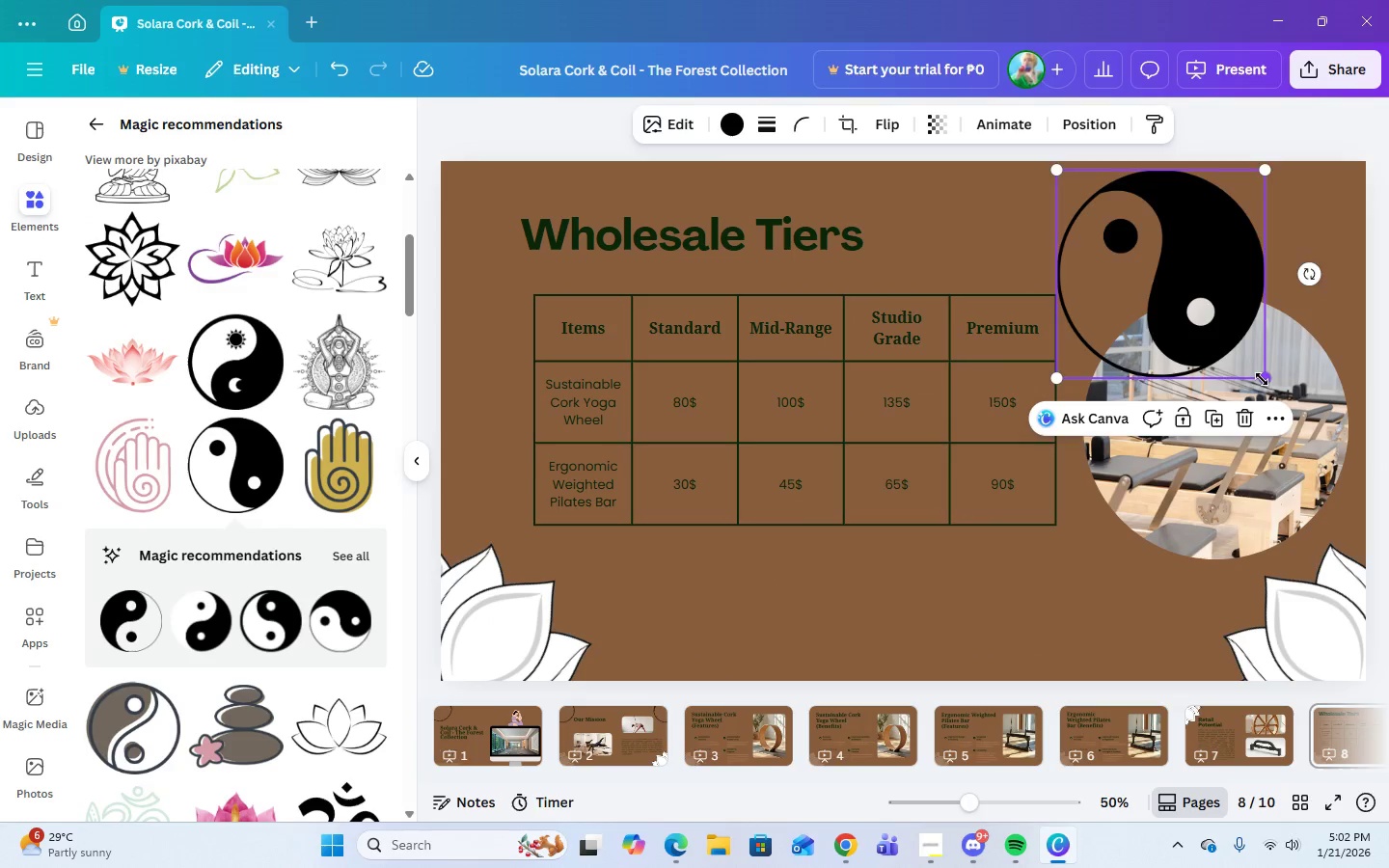 
left_click_drag(start_coordinate=[1262, 379], to_coordinate=[1153, 272])
 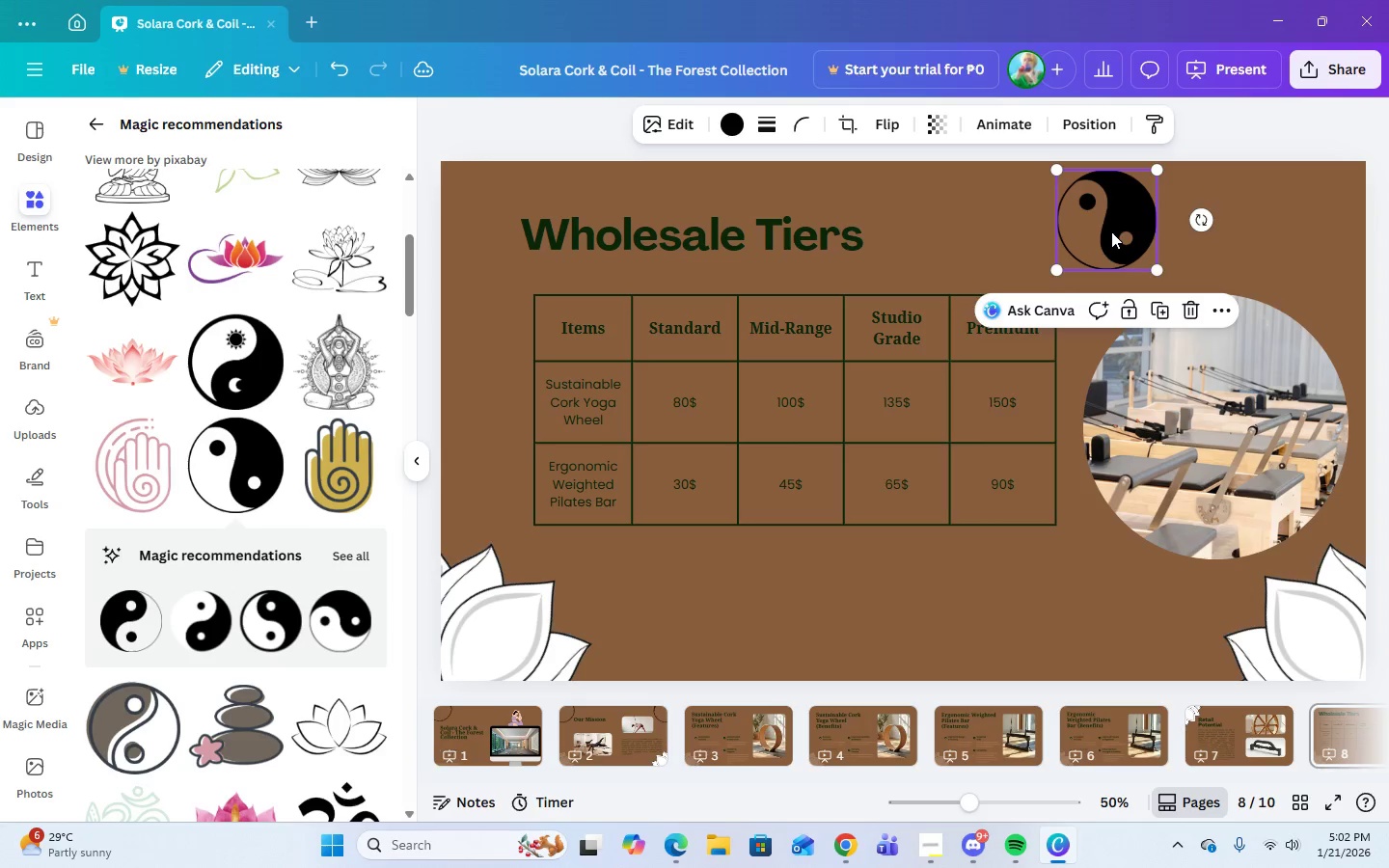 
left_click_drag(start_coordinate=[1111, 231], to_coordinate=[1306, 225])
 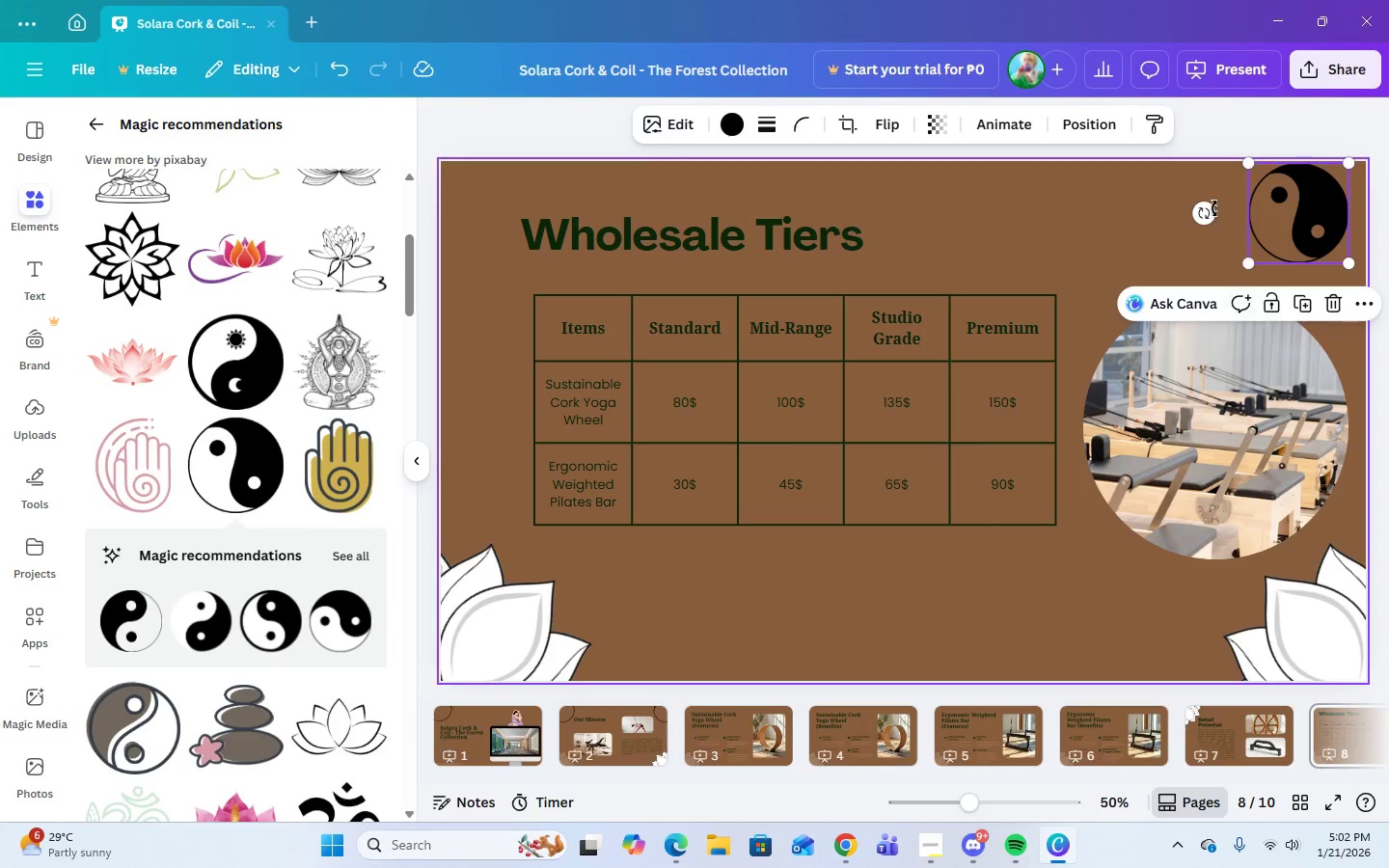 
left_click_drag(start_coordinate=[1207, 208], to_coordinate=[1106, 103])
 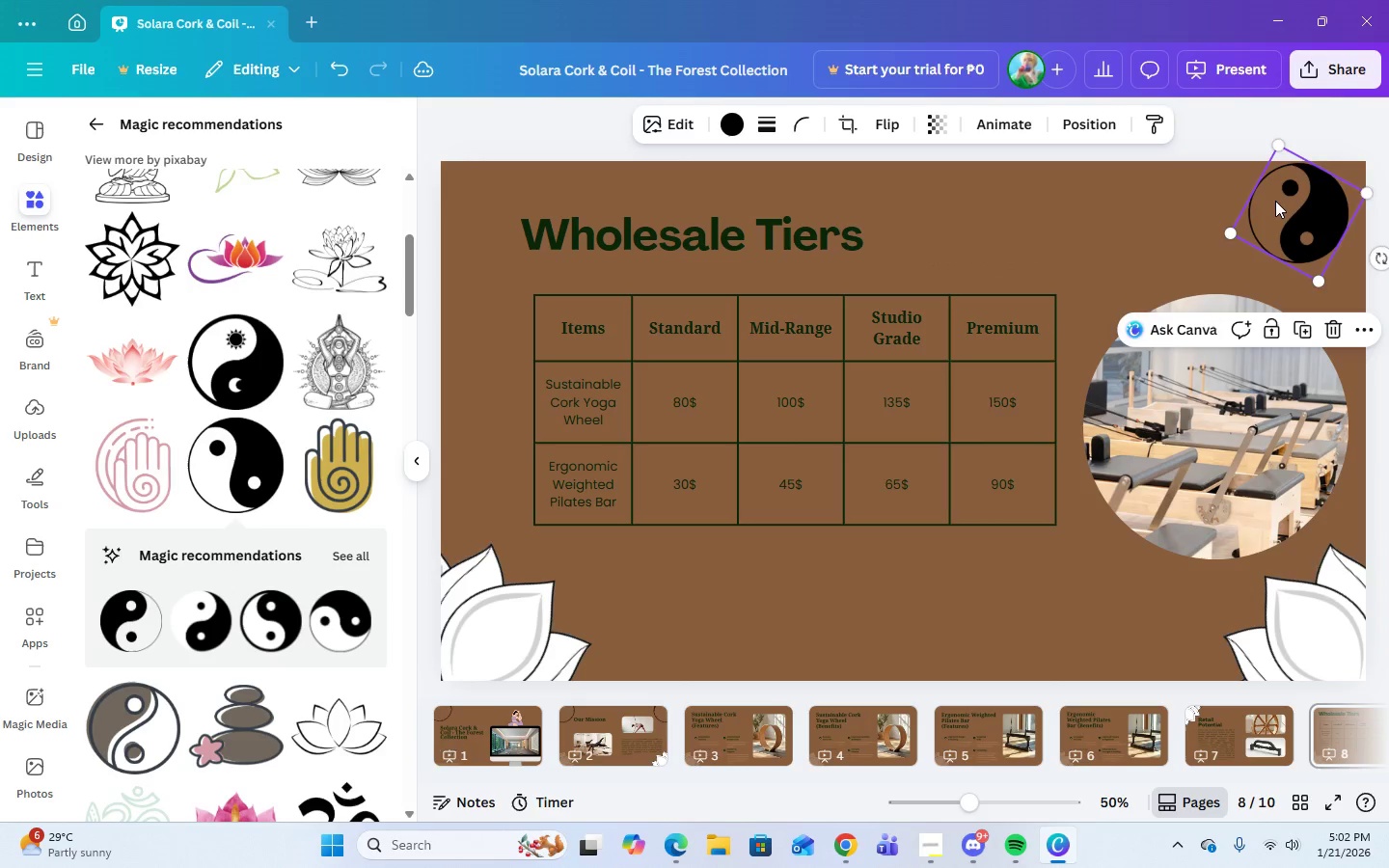 
left_click_drag(start_coordinate=[1277, 202], to_coordinate=[1311, 189])
 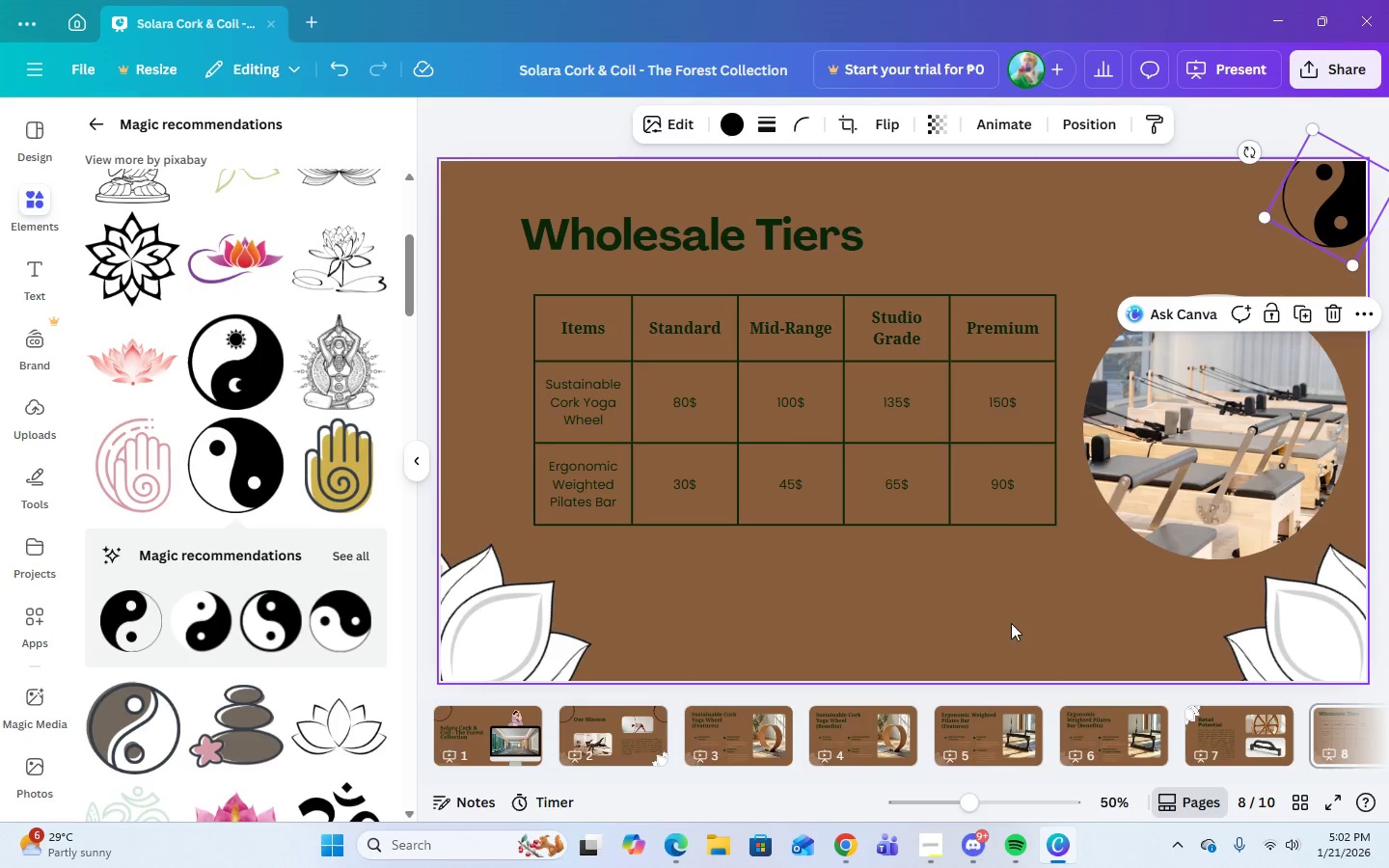 
left_click([1016, 649])
 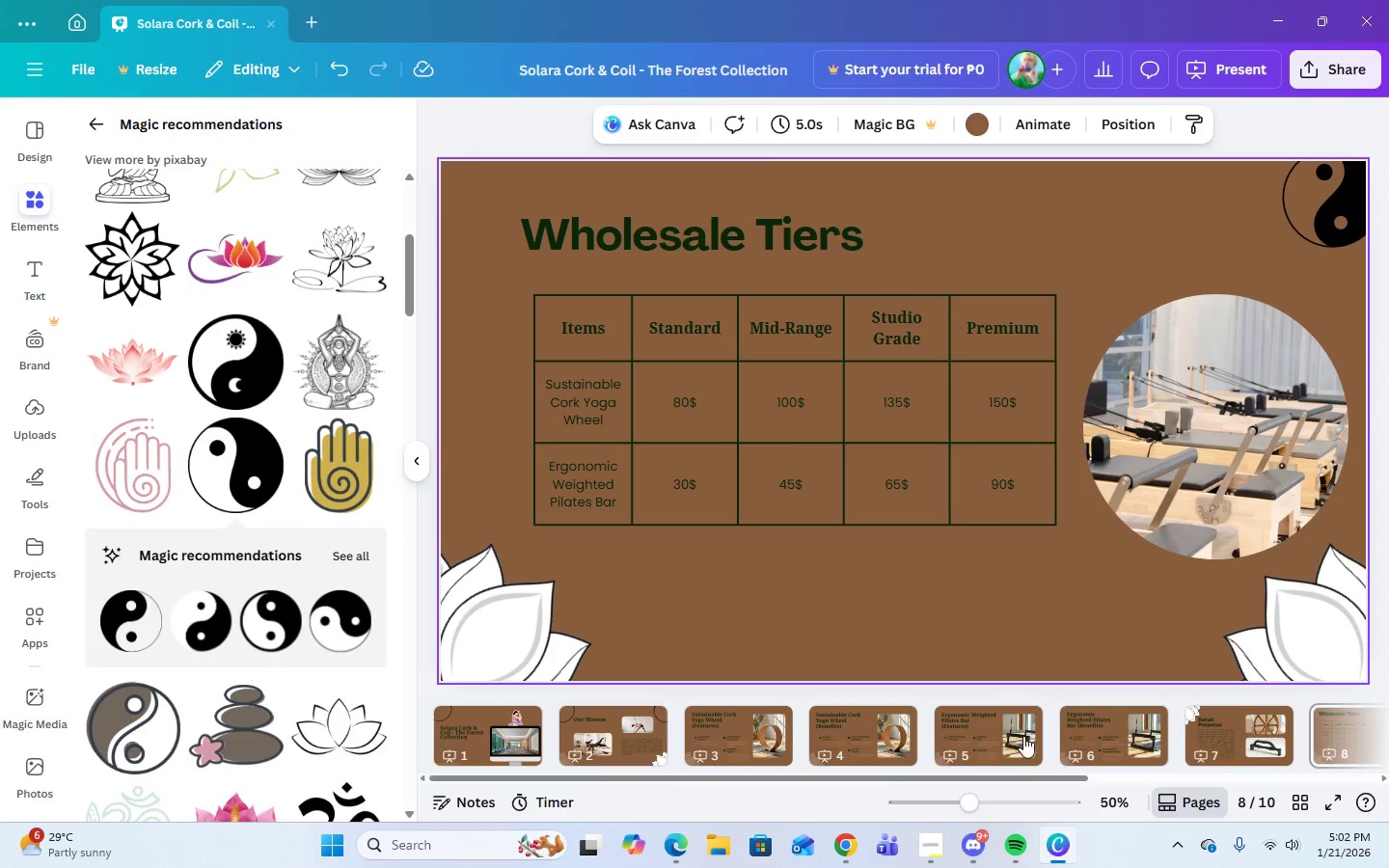 
mouse_move([1066, 874])
 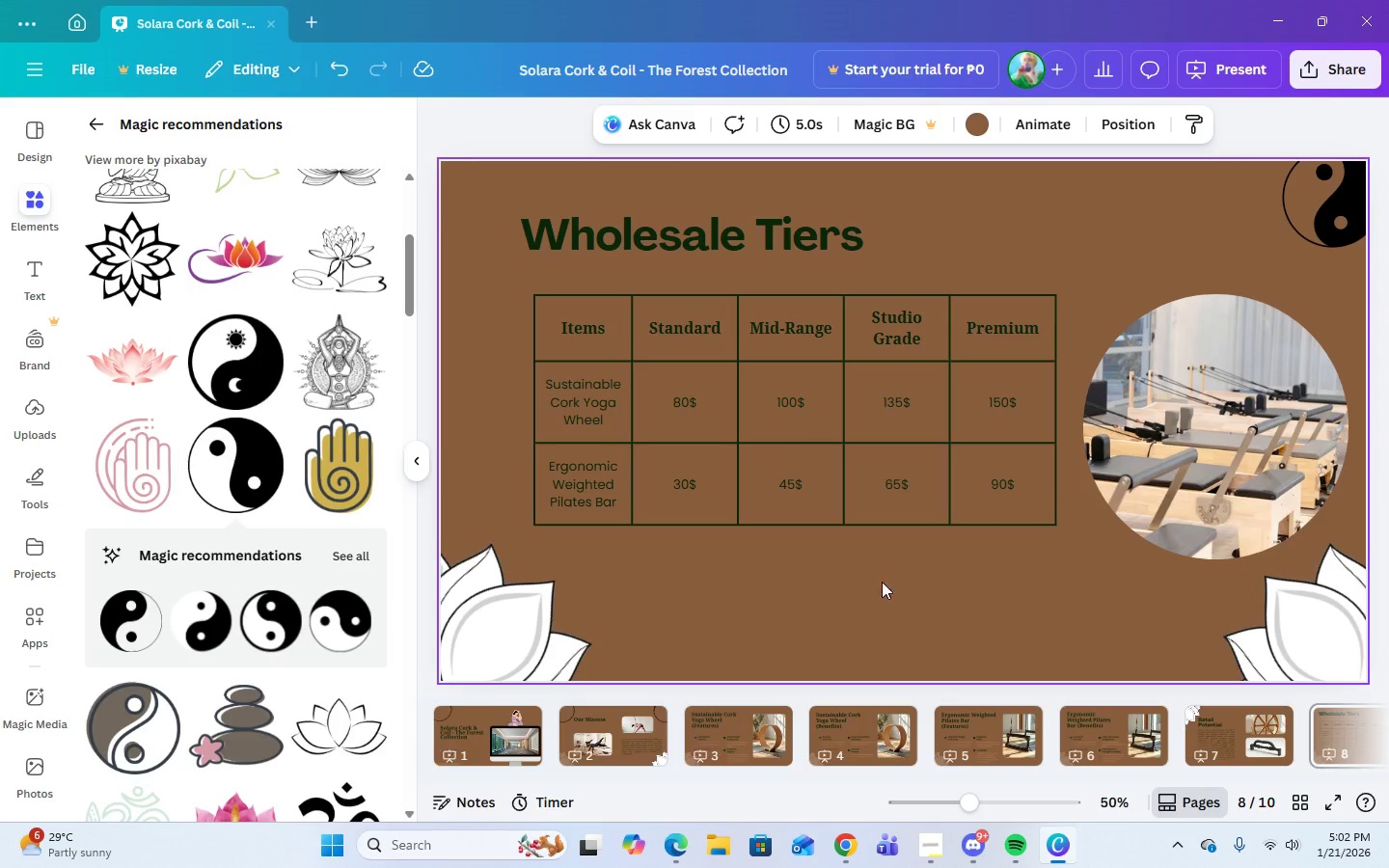 
left_click([931, 475])
 